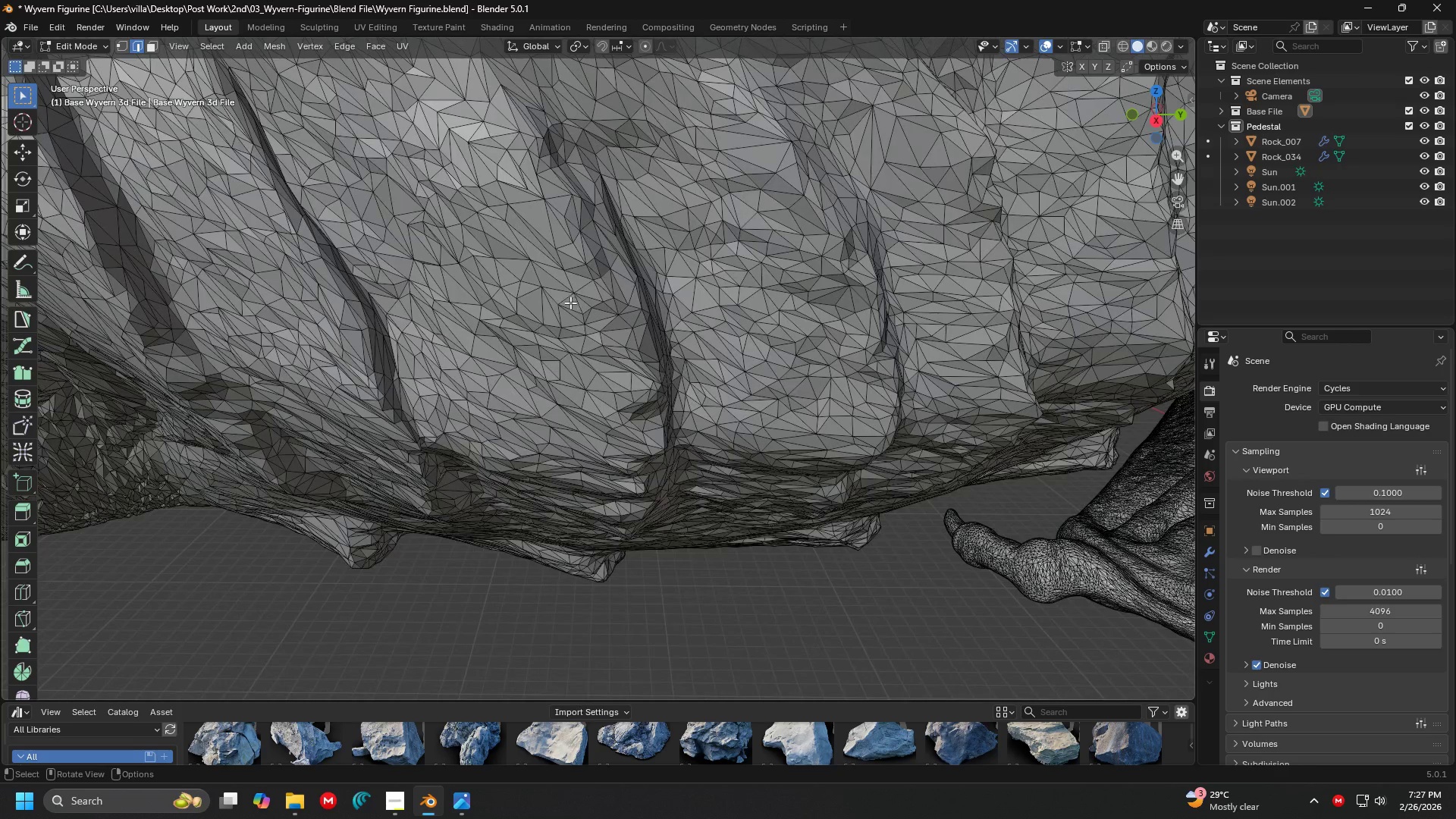 
key(Shift+ShiftLeft)
 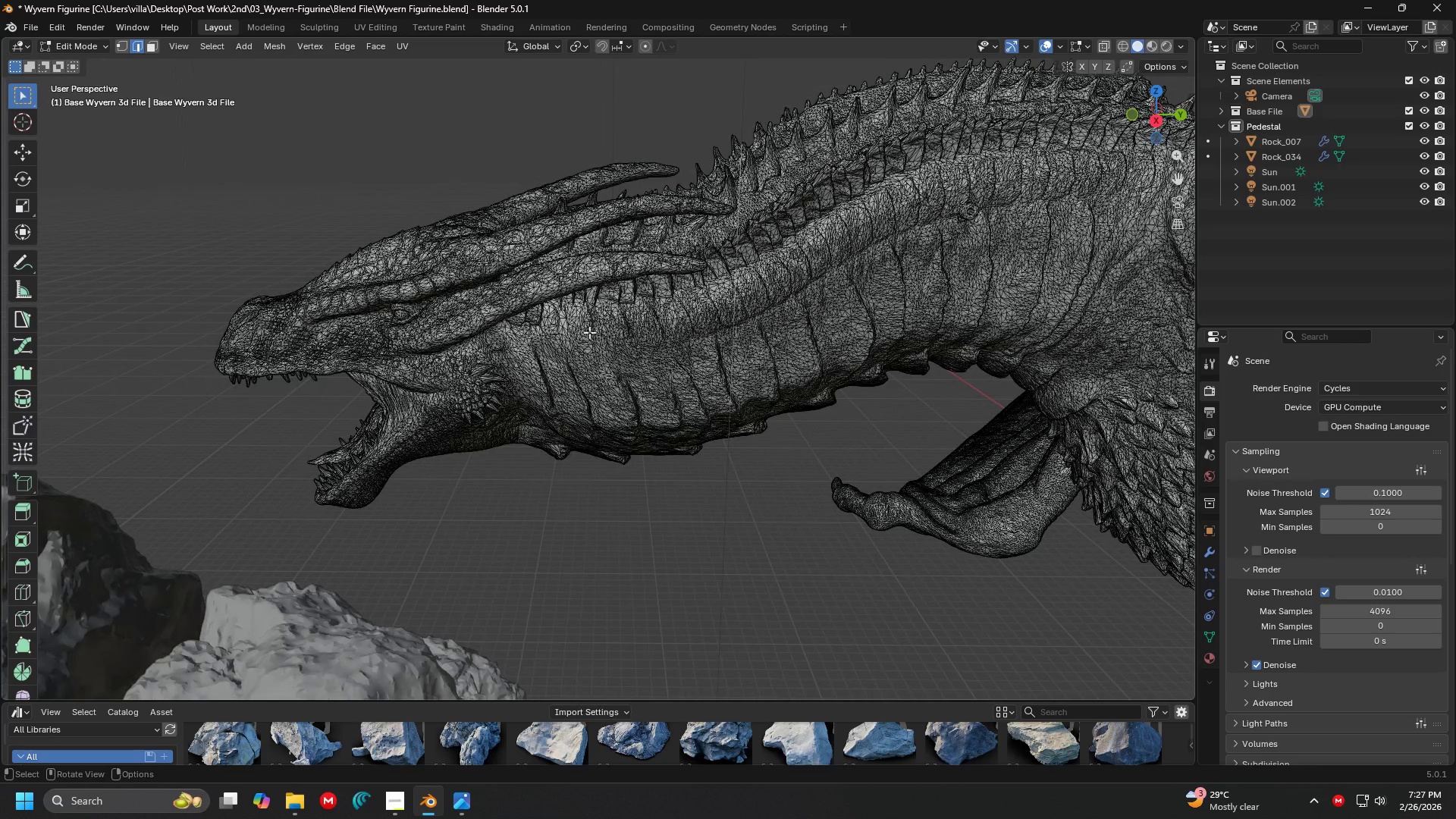 
scroll: coordinate [581, 336], scroll_direction: down, amount: 3.0
 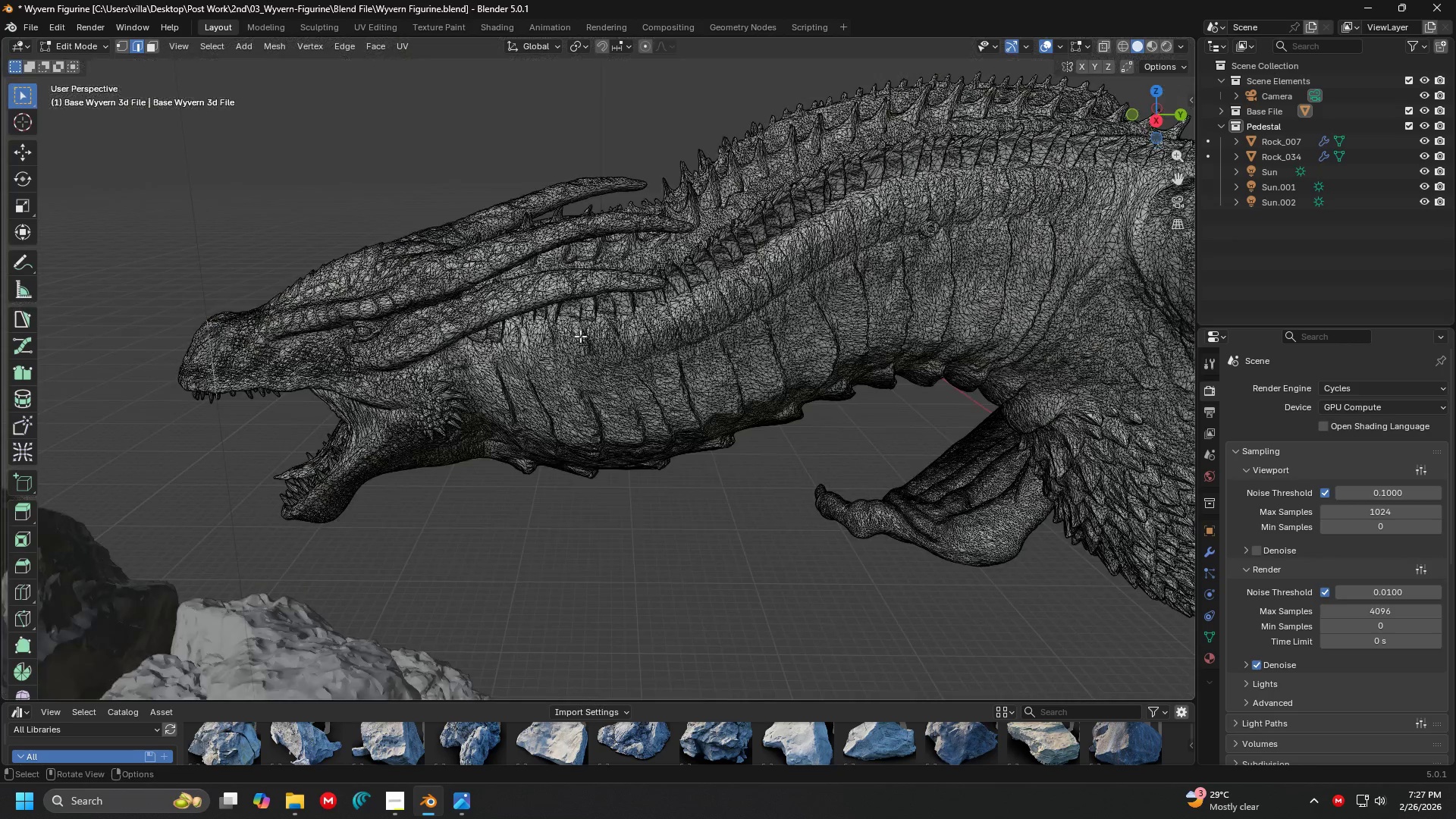 
scroll: coordinate [590, 340], scroll_direction: up, amount: 2.0
 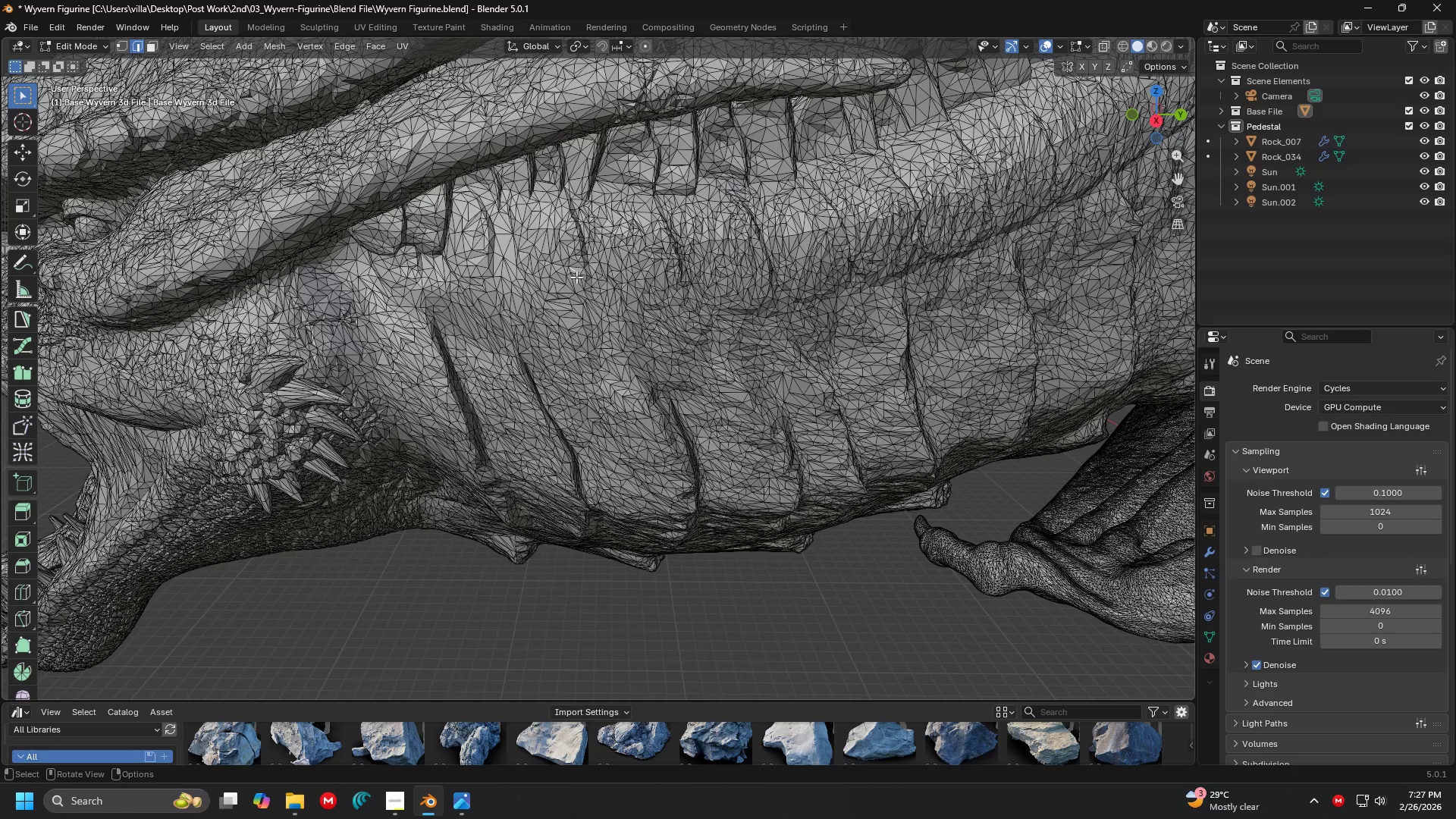 
hold_key(key=ControlLeft, duration=1.16)
left_click([628, 524])
 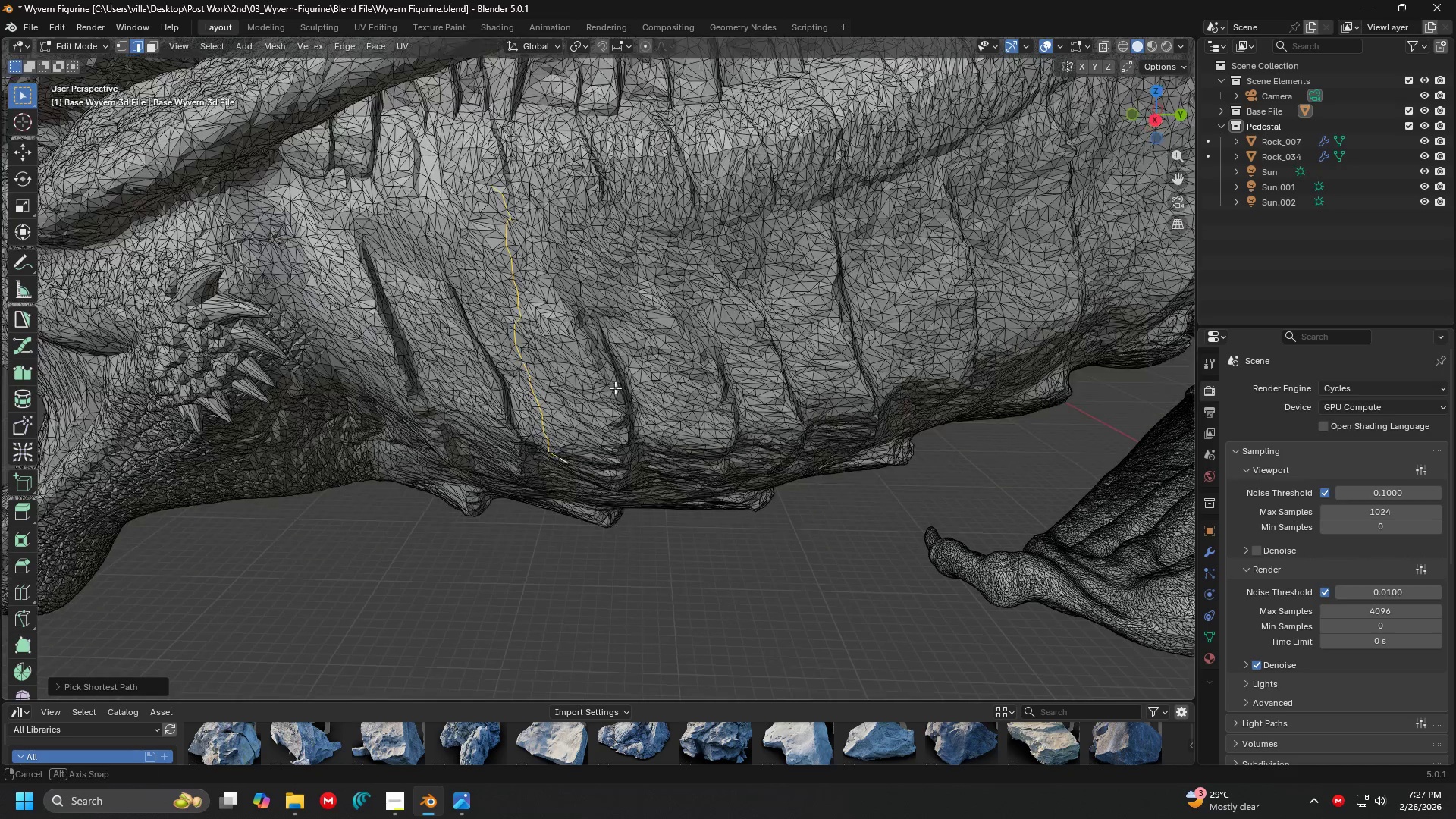 
key(Shift+ShiftLeft)
 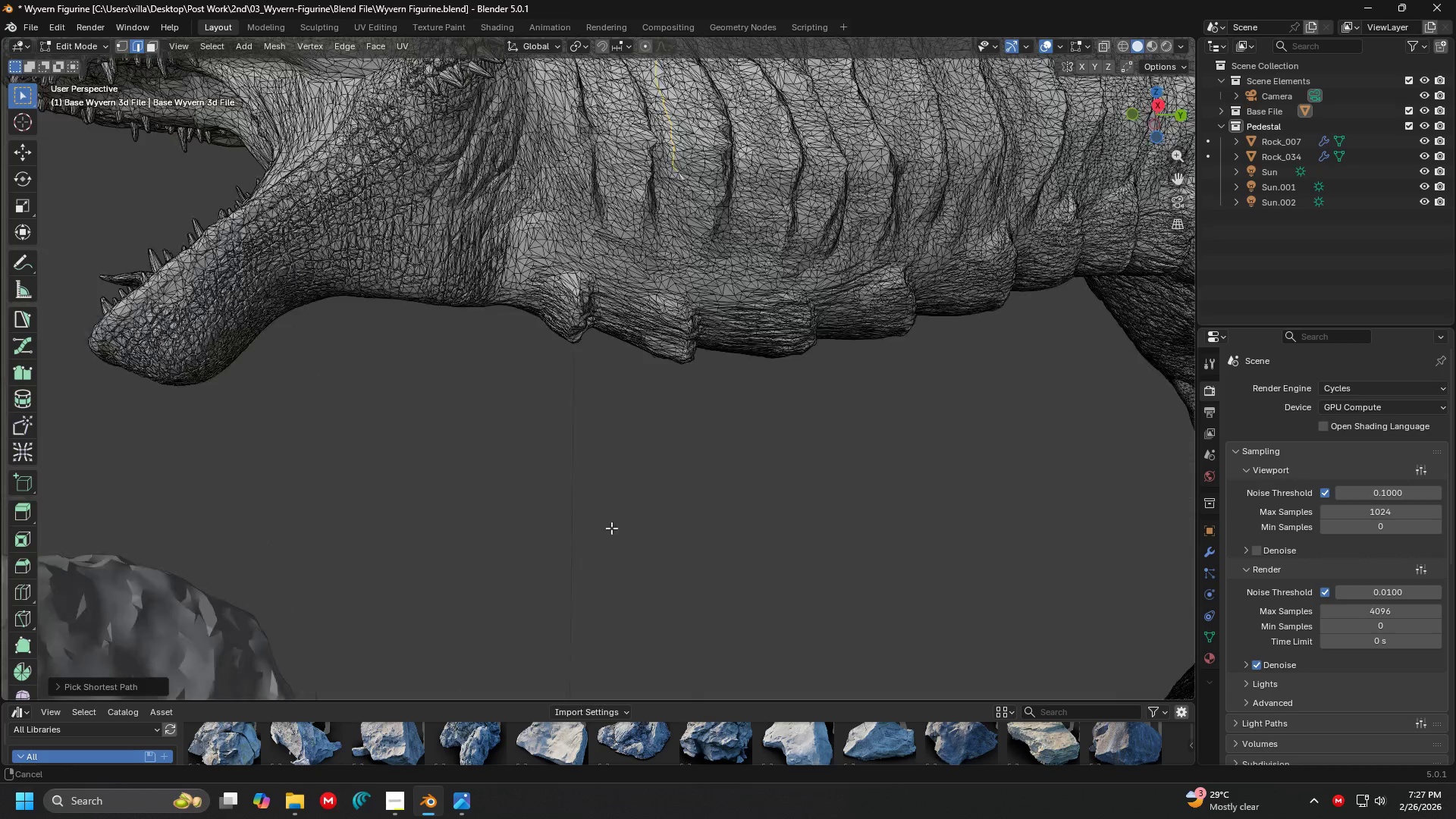 
scroll: coordinate [609, 544], scroll_direction: down, amount: 1.0
 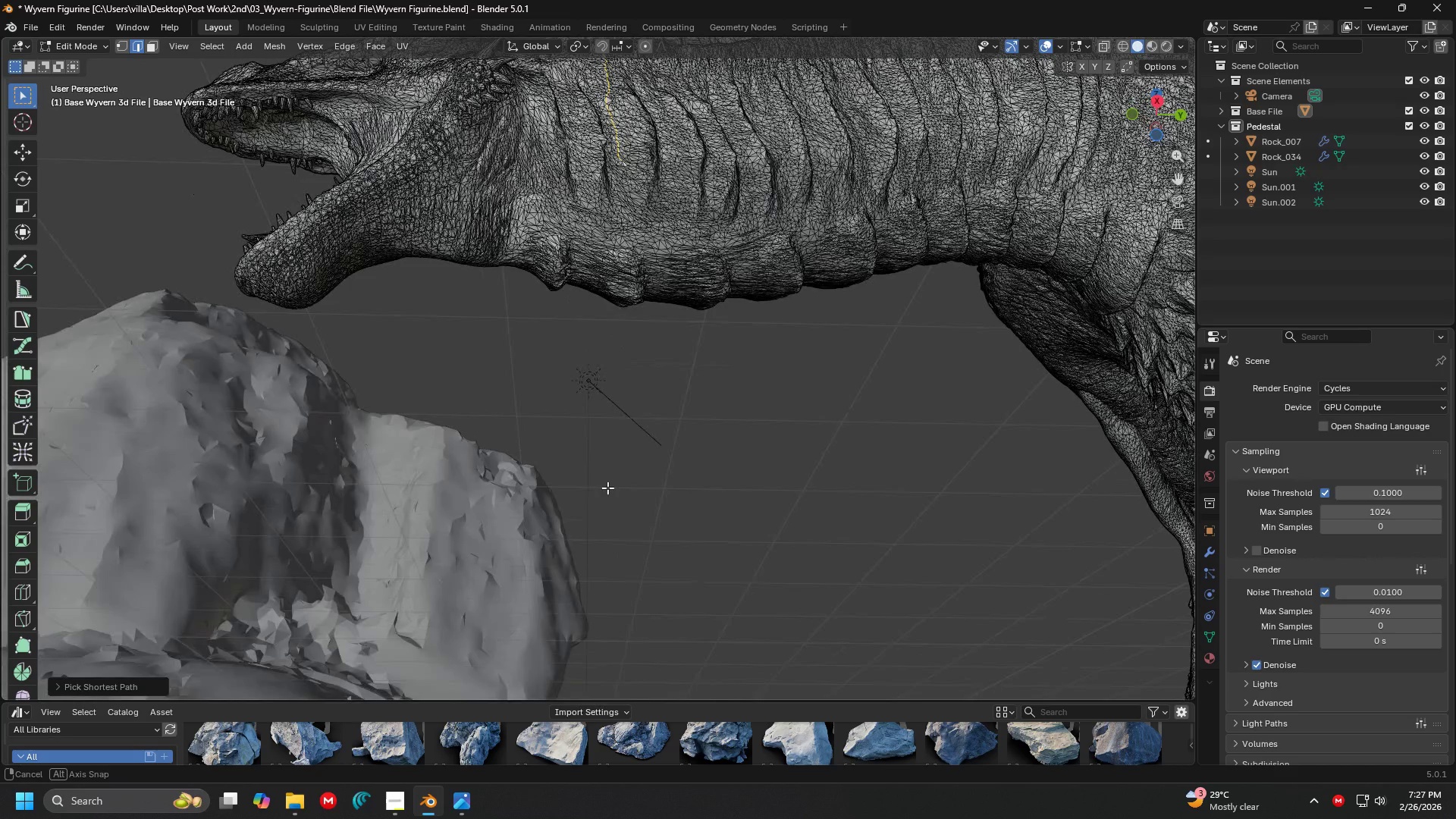 
hold_key(key=ControlLeft, duration=1.12)
left_click([623, 278])
 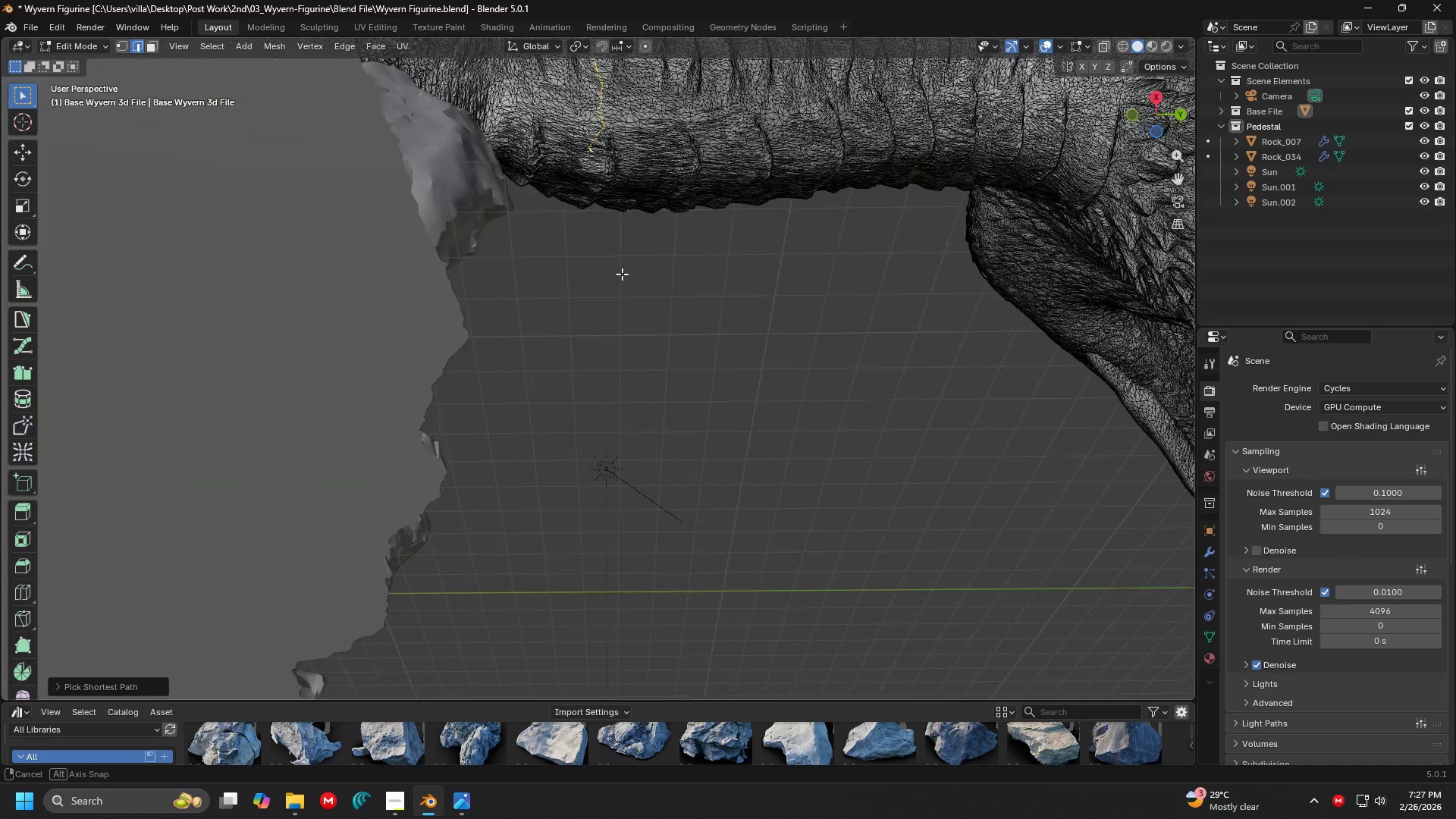 
hold_key(key=ShiftLeft, duration=0.33)
 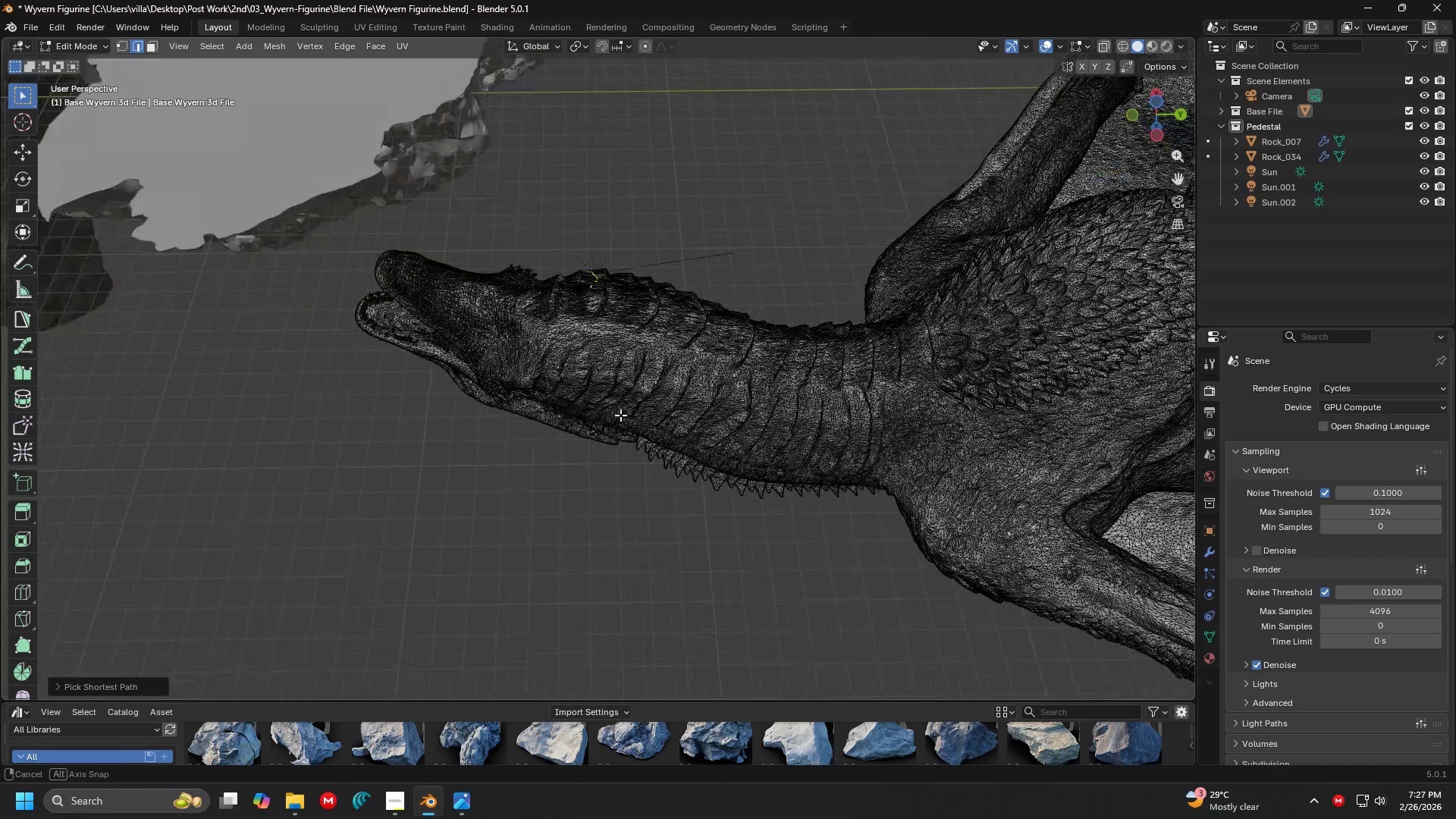 
hold_key(key=ControlLeft, duration=0.83)
 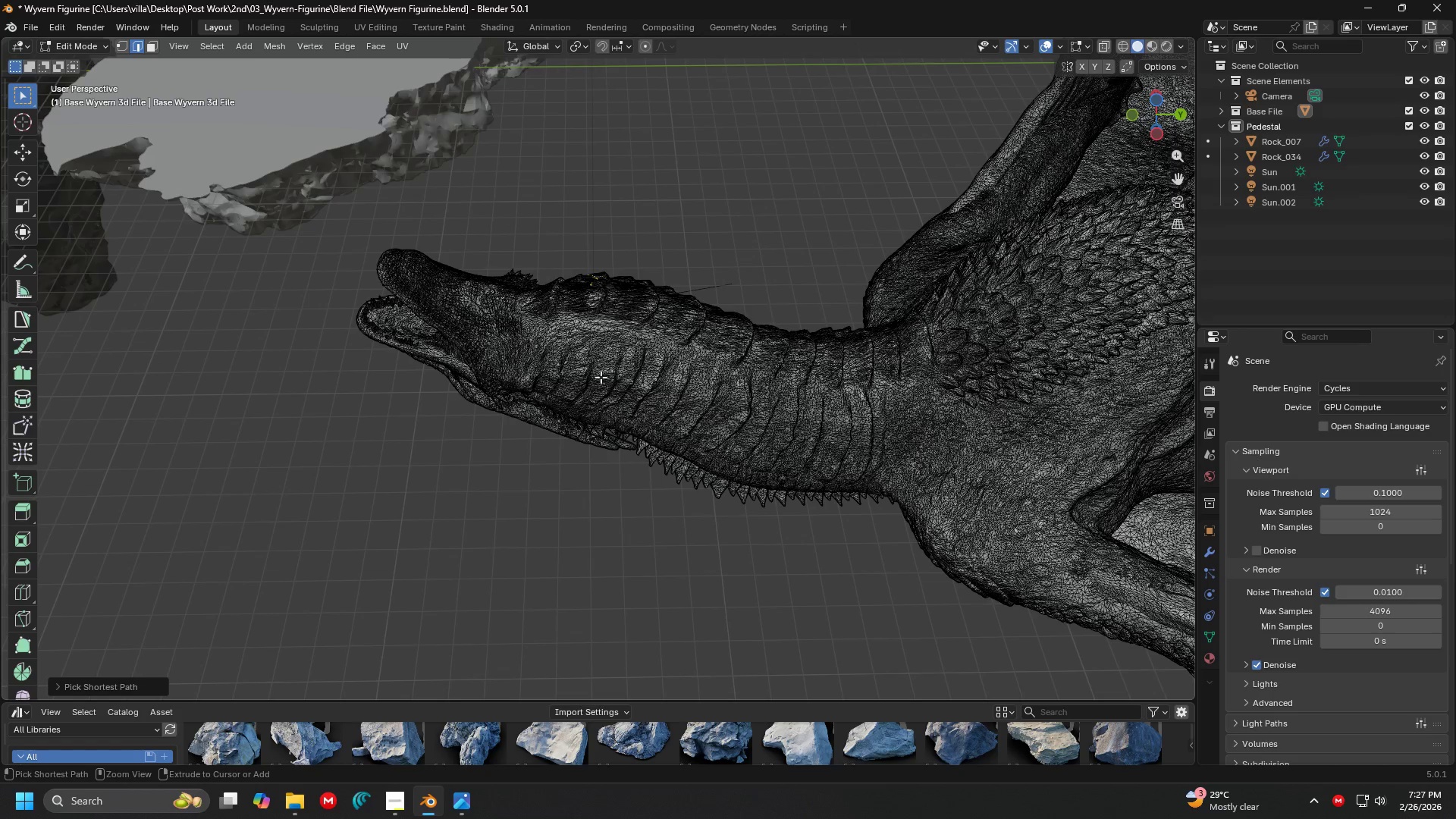 
hold_key(key=ShiftLeft, duration=0.69)
 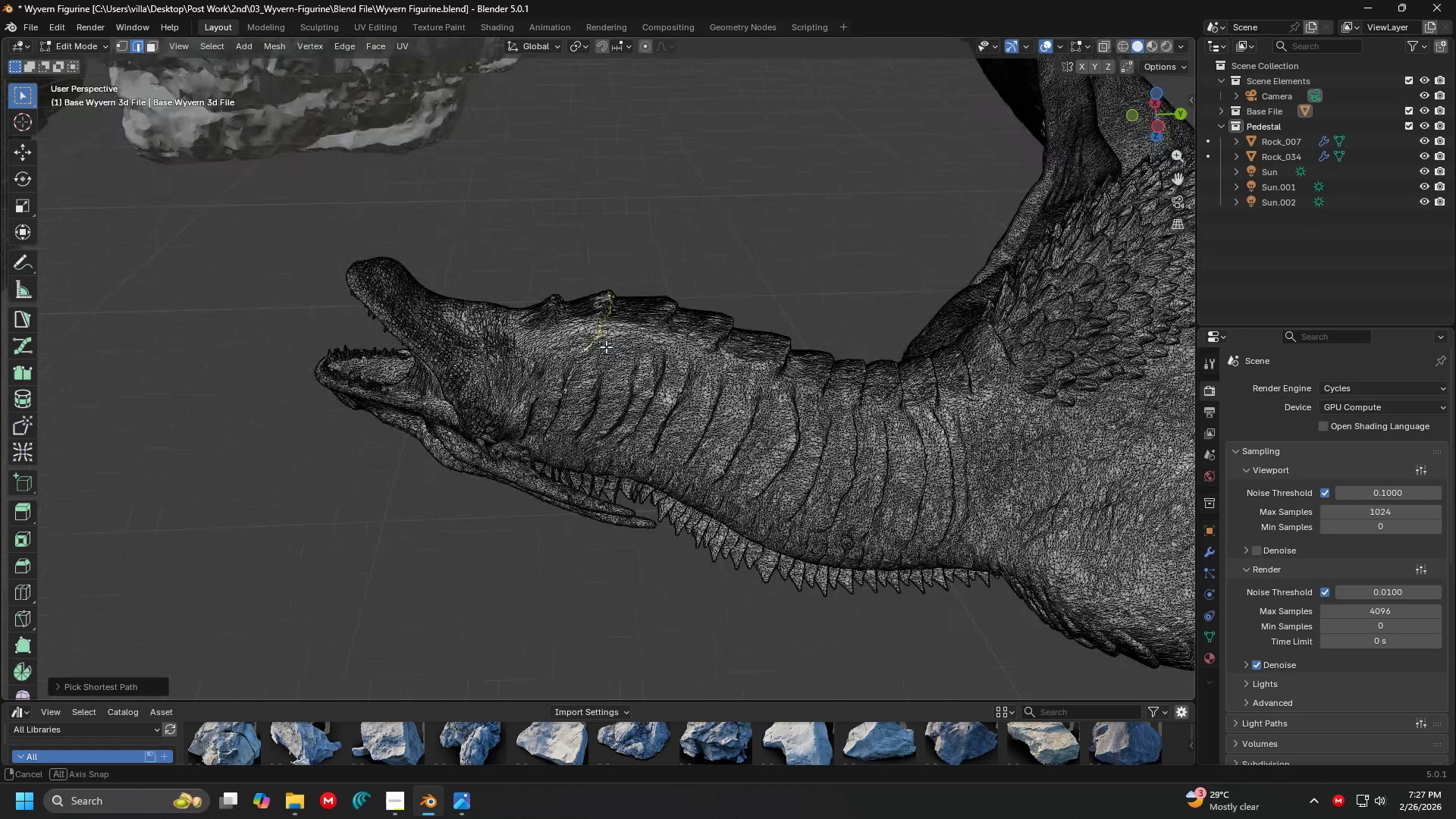 
scroll: coordinate [601, 410], scroll_direction: up, amount: 1.0
 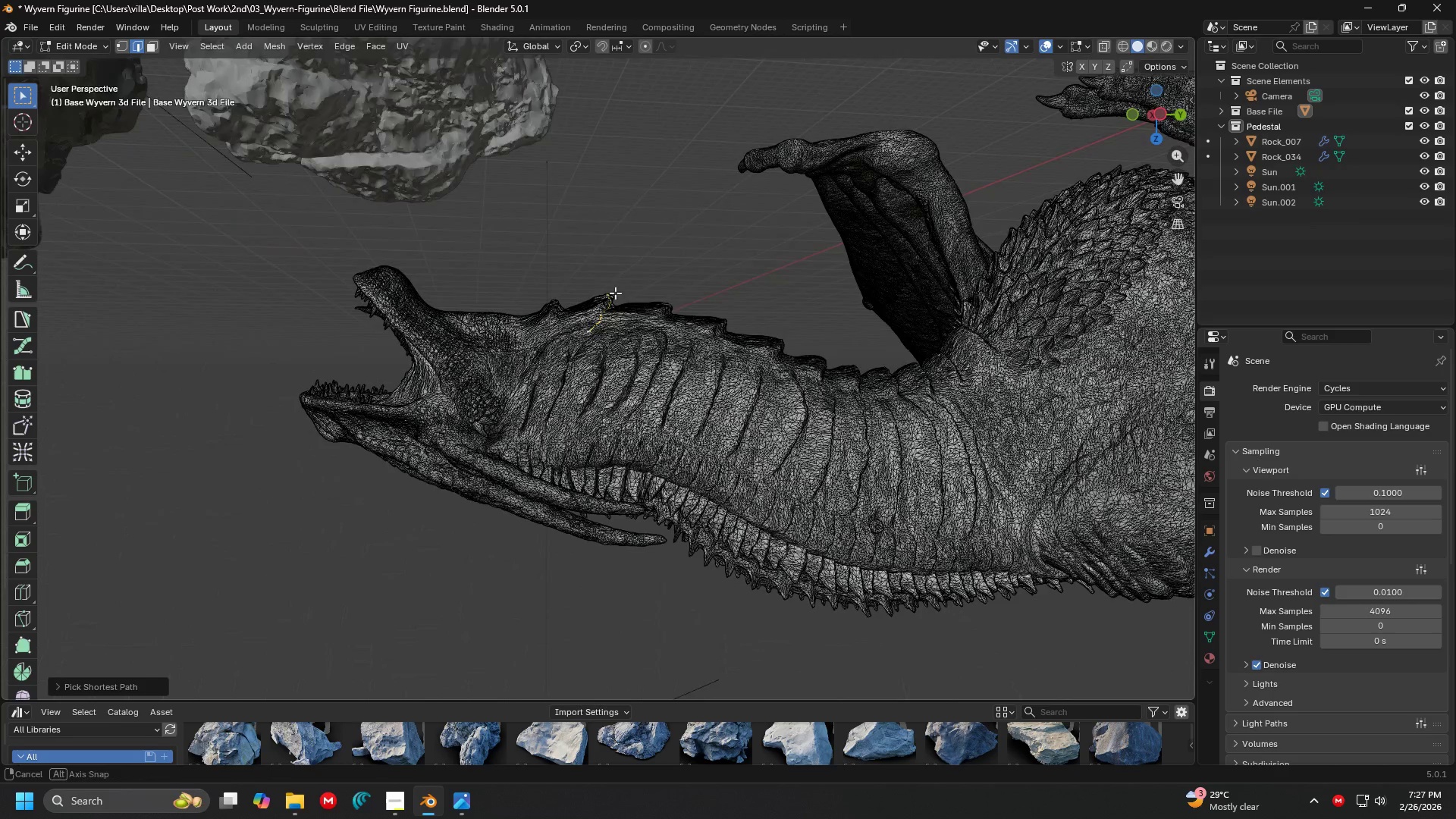 
hold_key(key=ControlLeft, duration=0.86)
left_click([579, 418])
 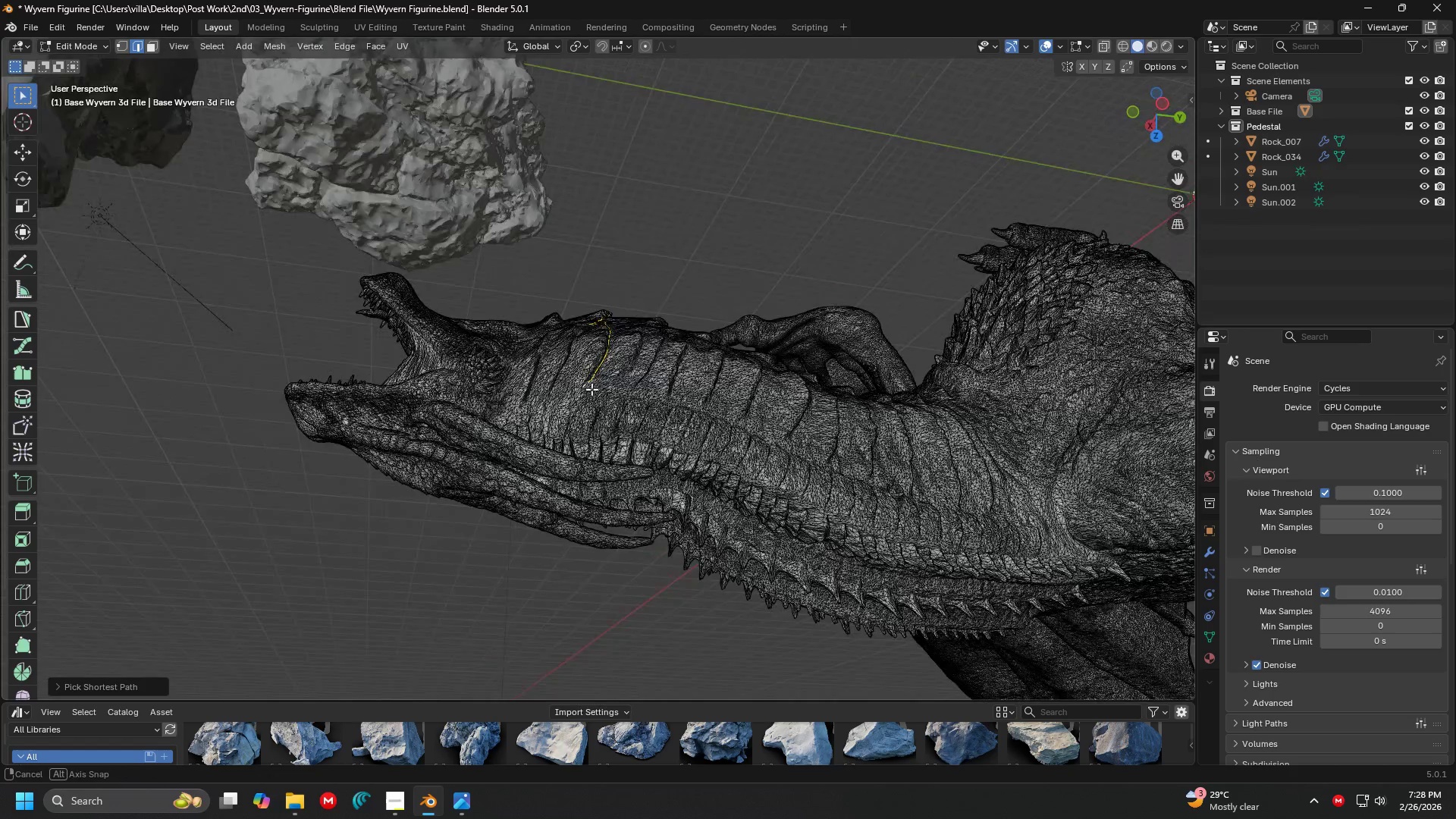 
hold_key(key=ControlLeft, duration=0.42)
 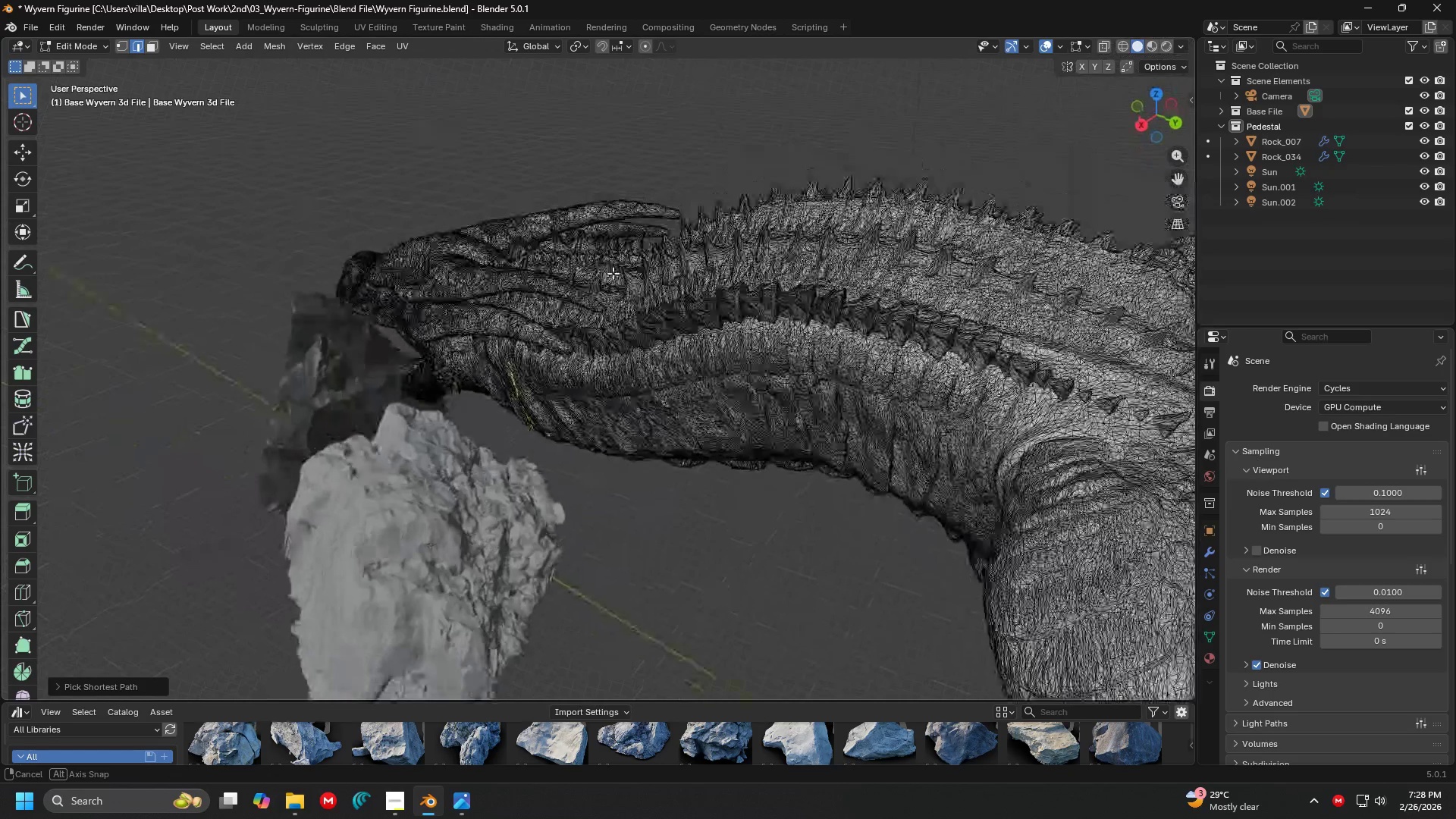 
hold_key(key=ControlLeft, duration=0.69)
 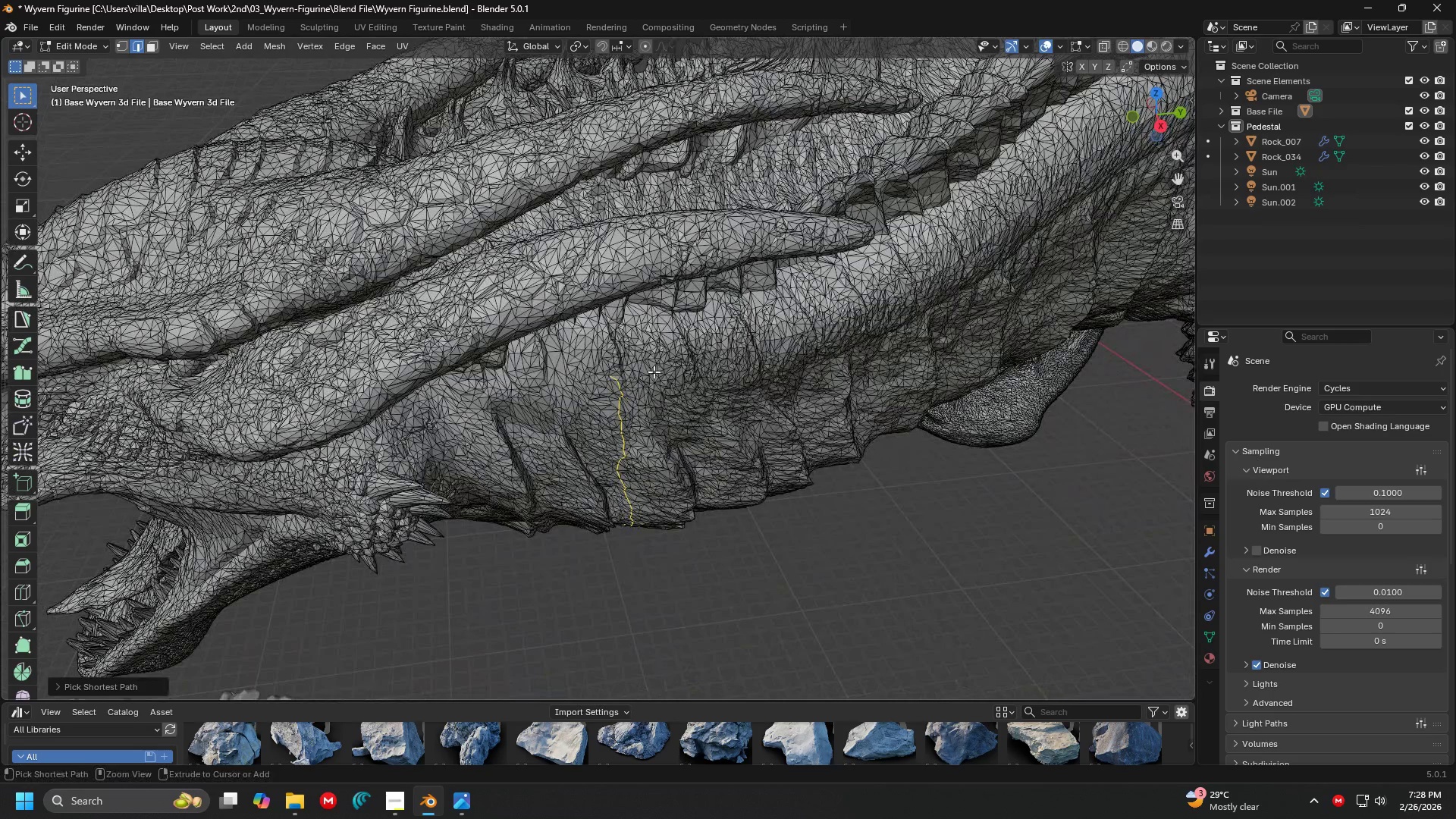 
scroll: coordinate [526, 260], scroll_direction: up, amount: 4.0
 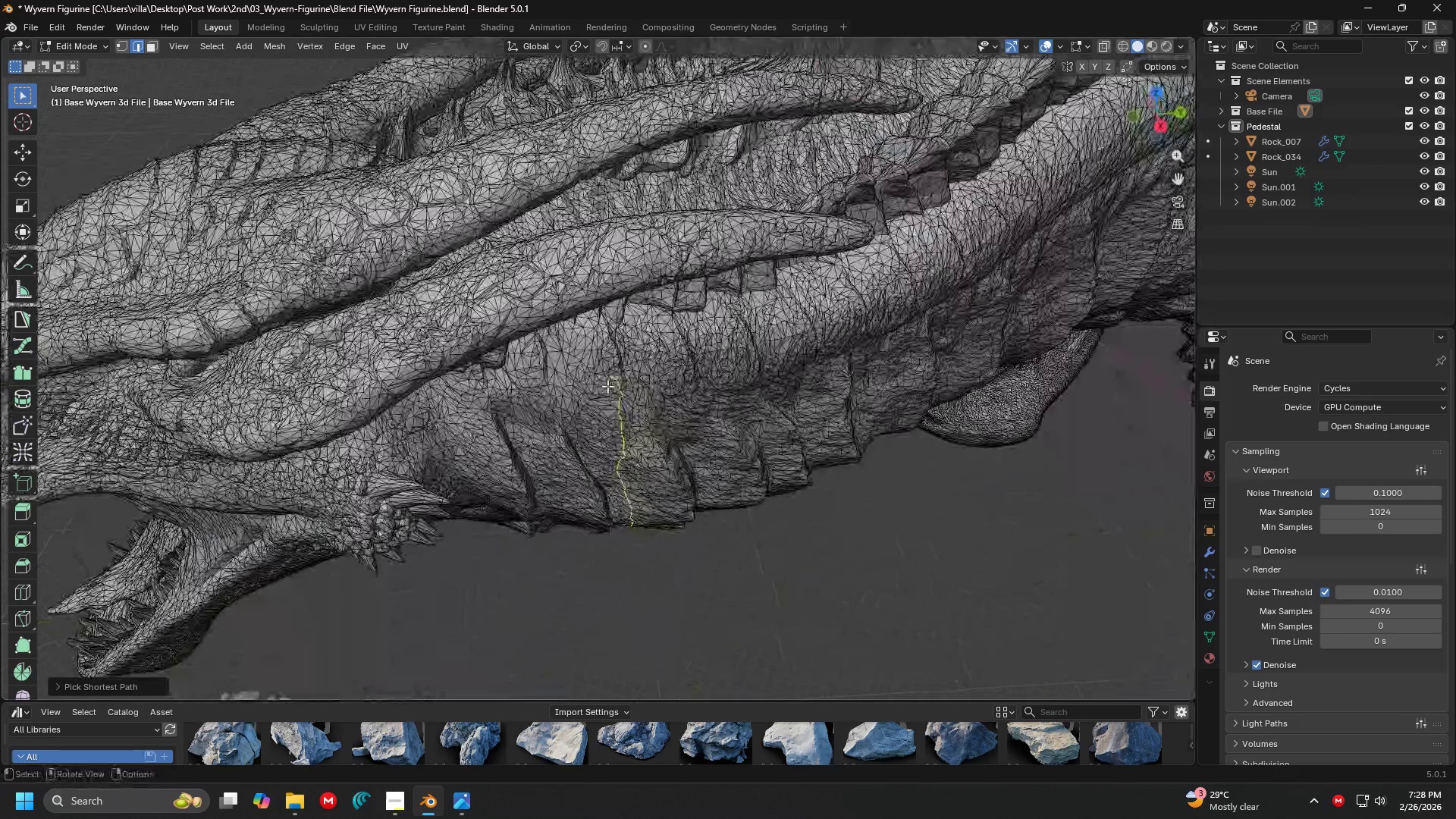 
left_click([613, 375])
 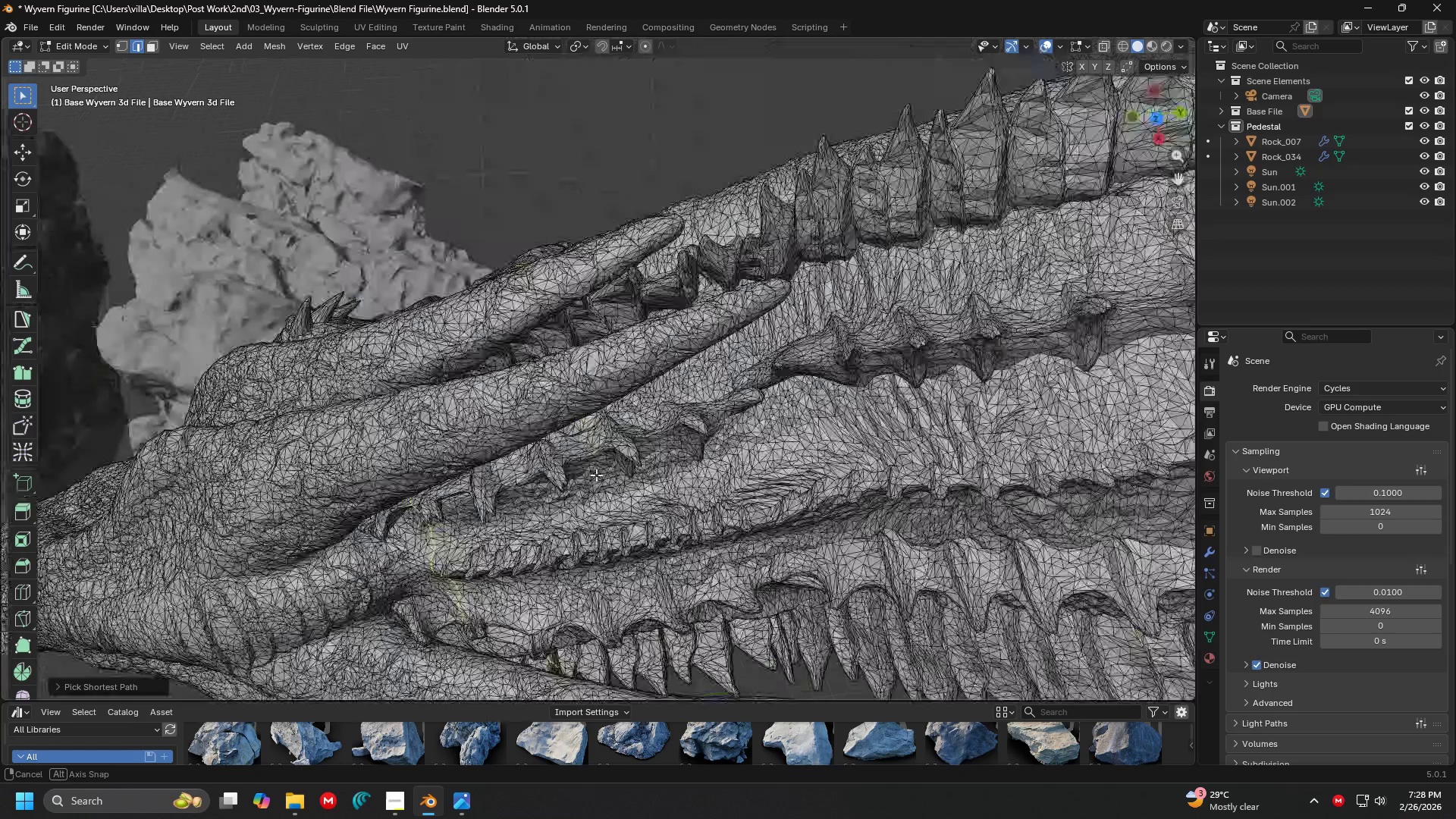 
key(Control+Z)
 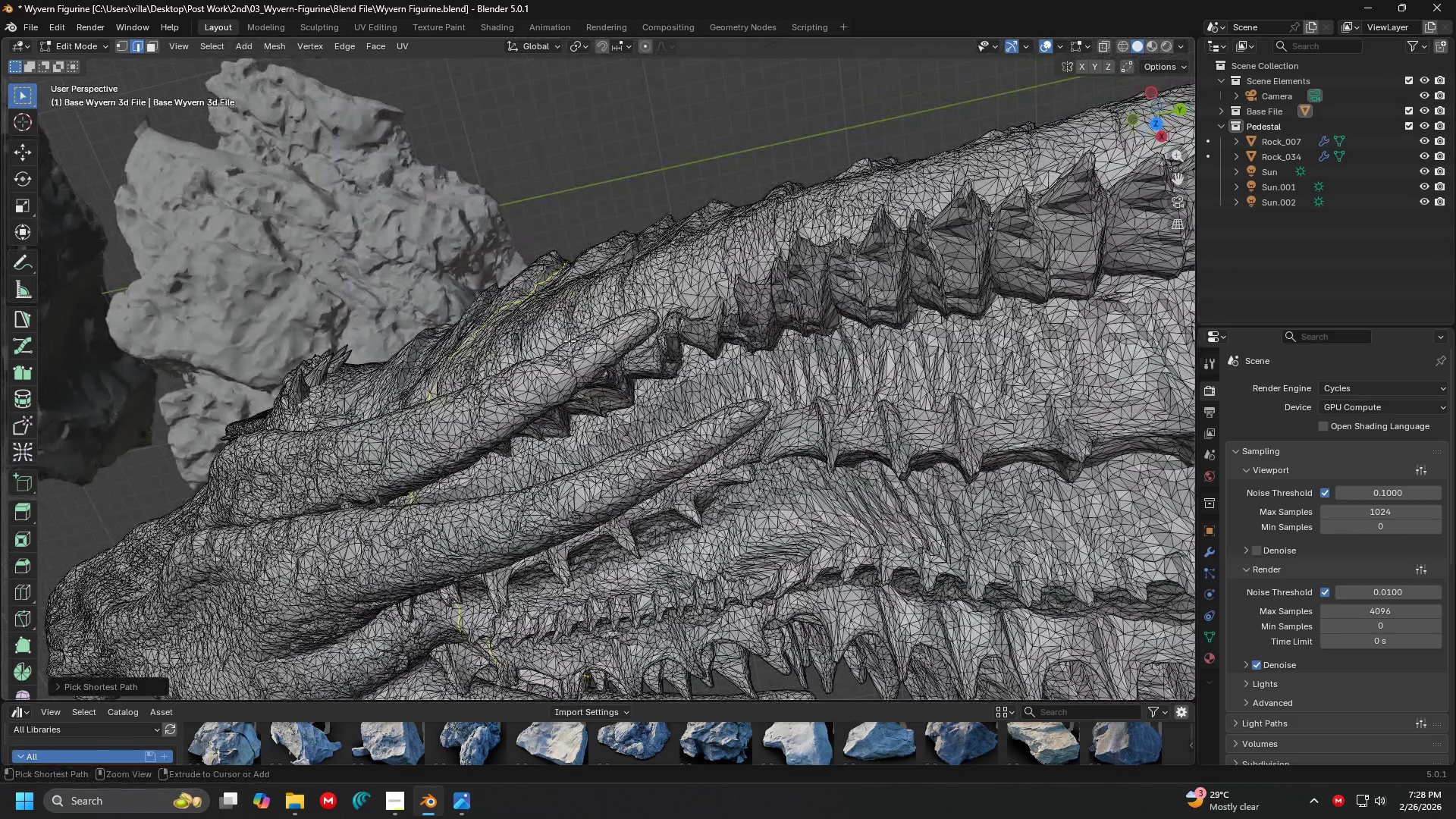 
hold_key(key=ControlLeft, duration=1.5)
 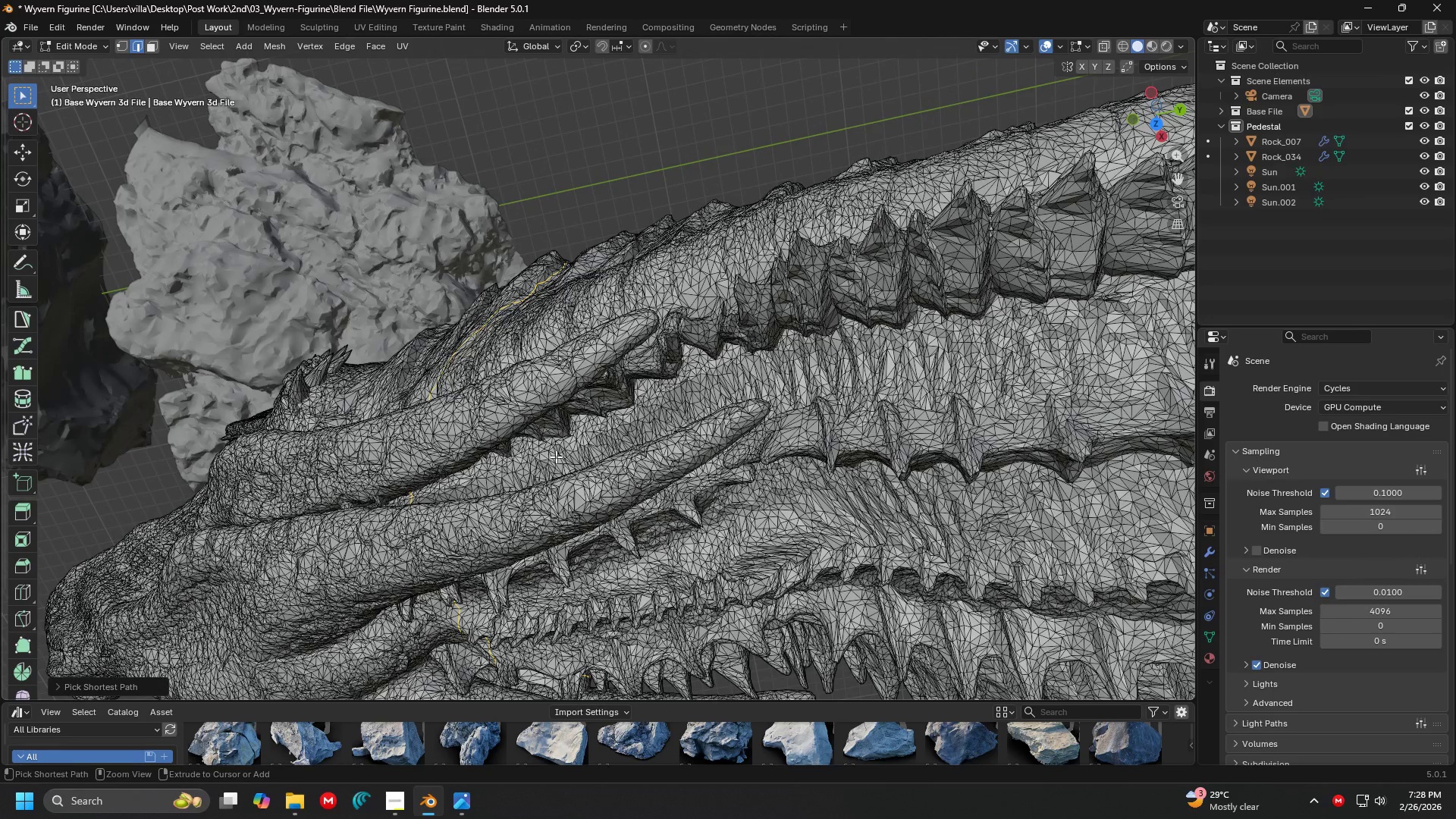 
hold_key(key=ControlLeft, duration=1.5)
 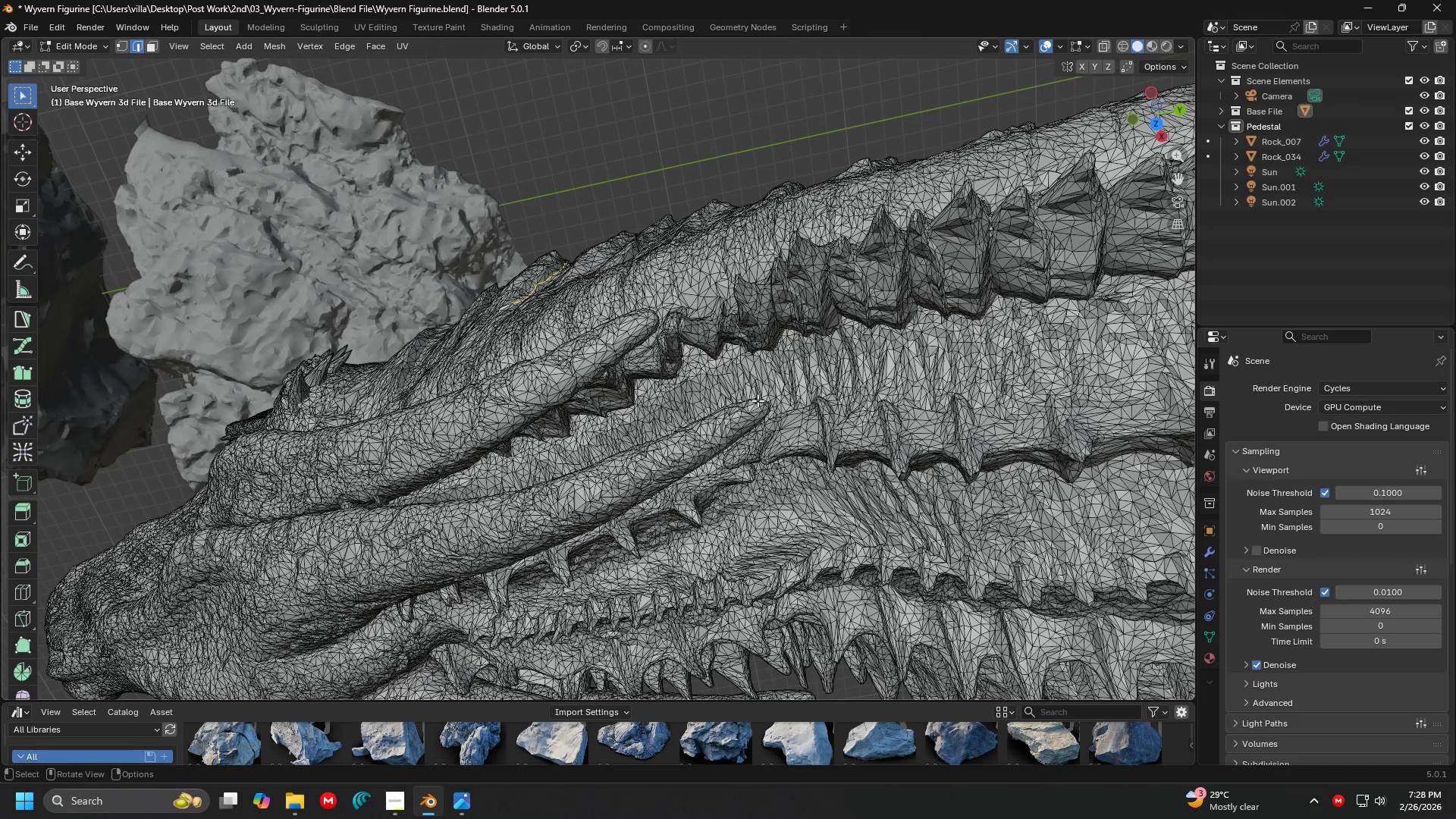 
hold_key(key=ControlLeft, duration=0.72)
left_click([564, 458])
 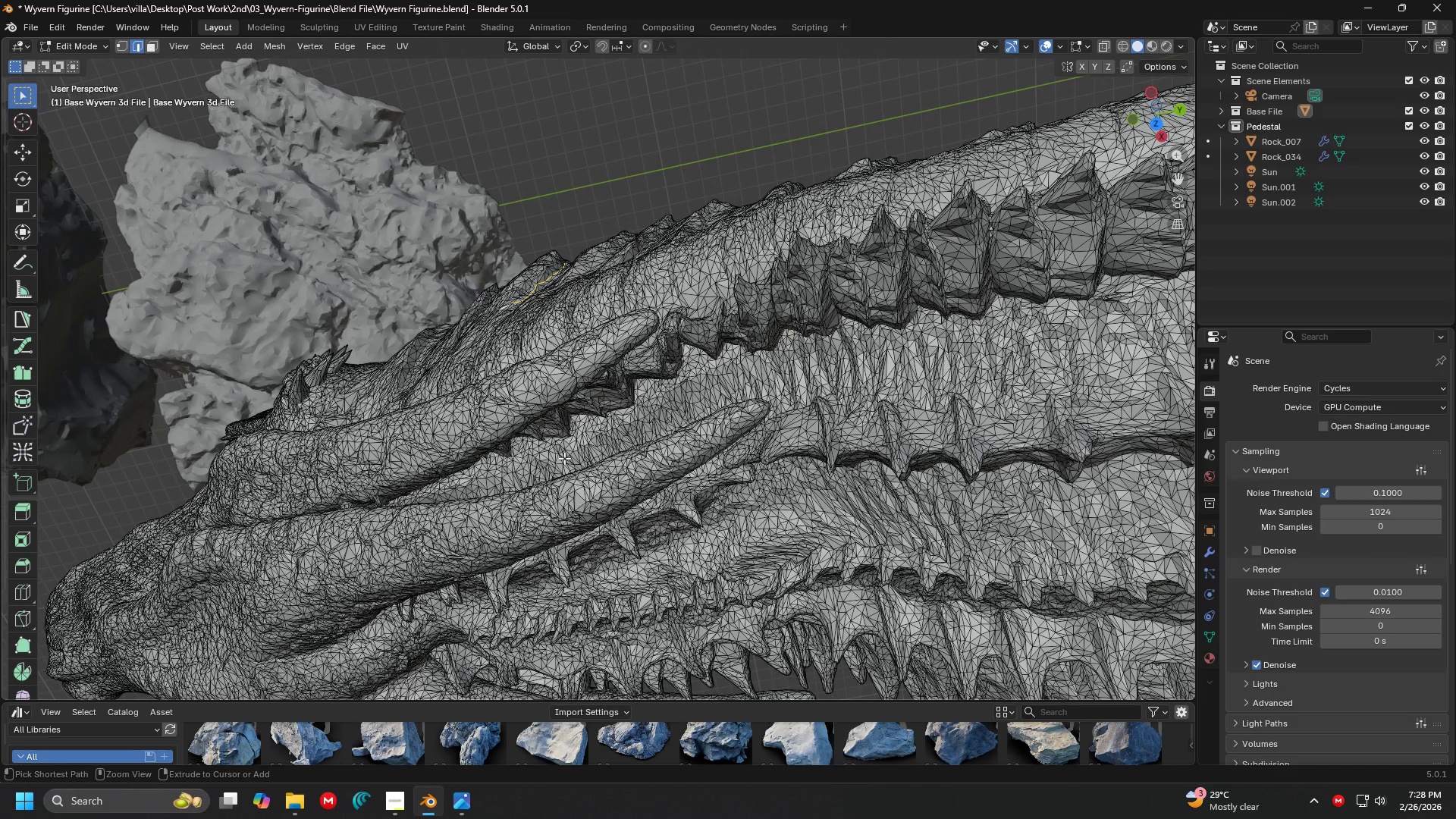 
hold_key(key=ControlLeft, duration=3.36)
scroll: coordinate [607, 456], scroll_direction: down, amount: 4.0
 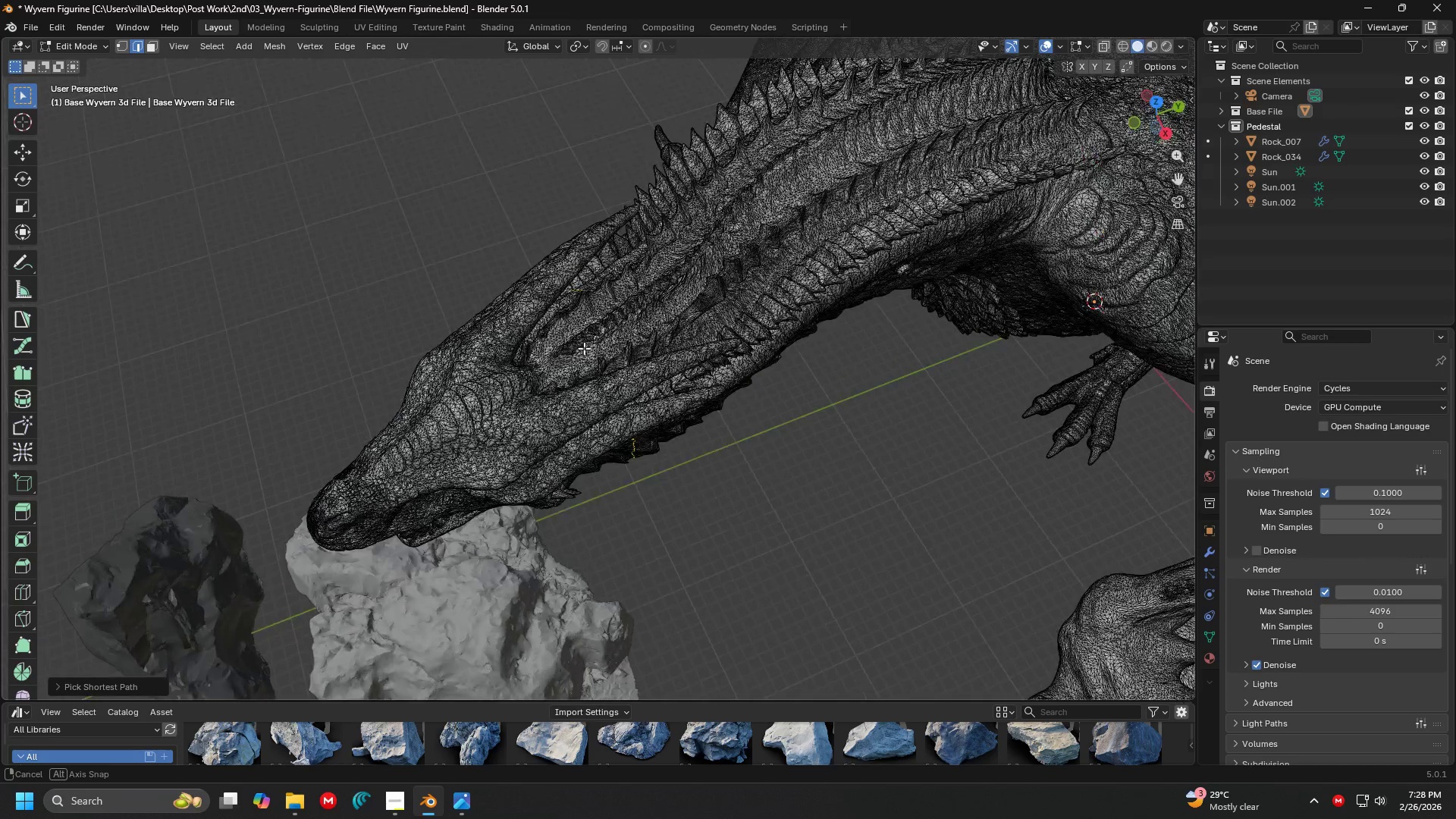 
scroll: coordinate [566, 322], scroll_direction: up, amount: 3.0
 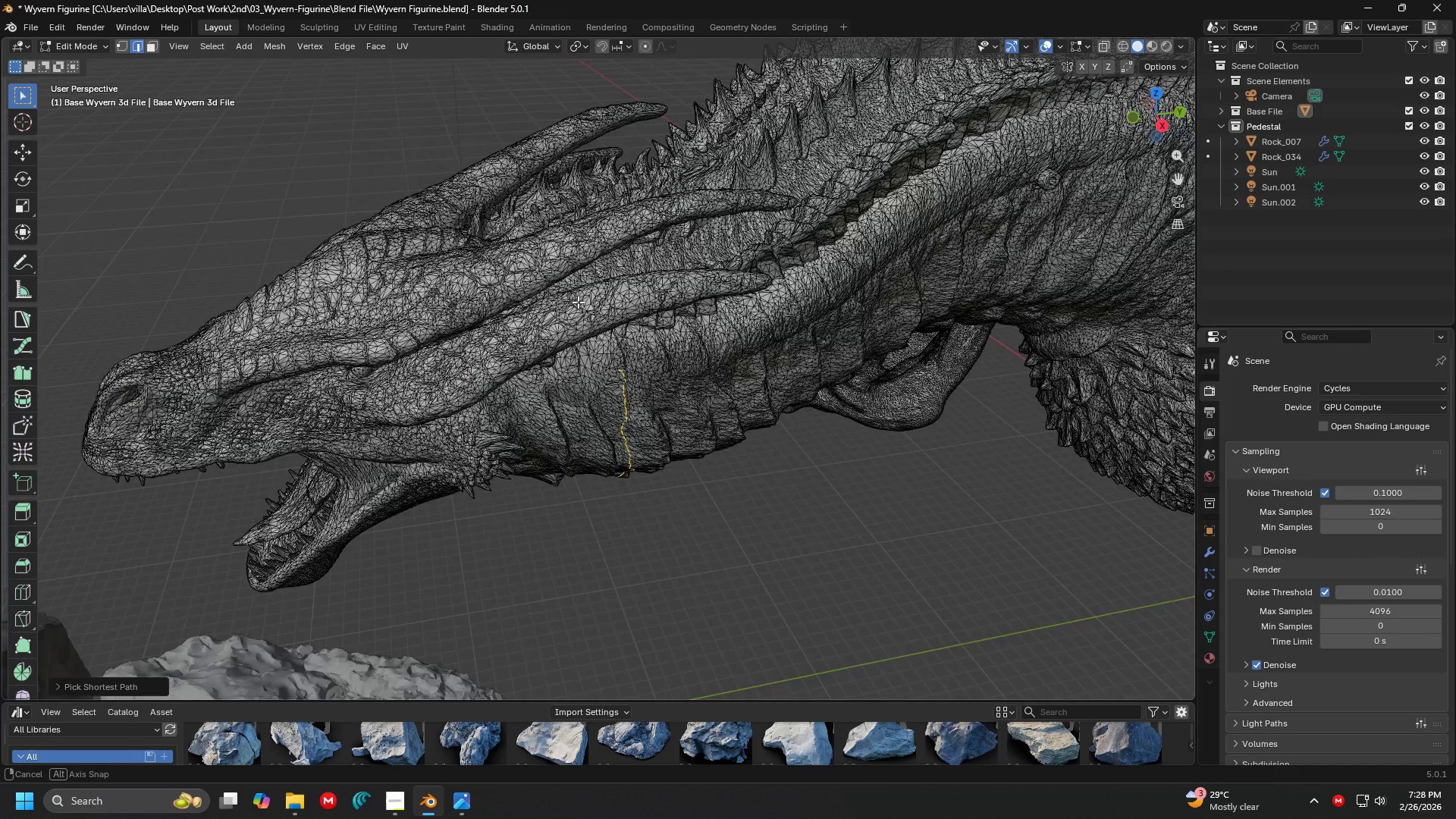 
hold_key(key=ControlLeft, duration=0.75)
 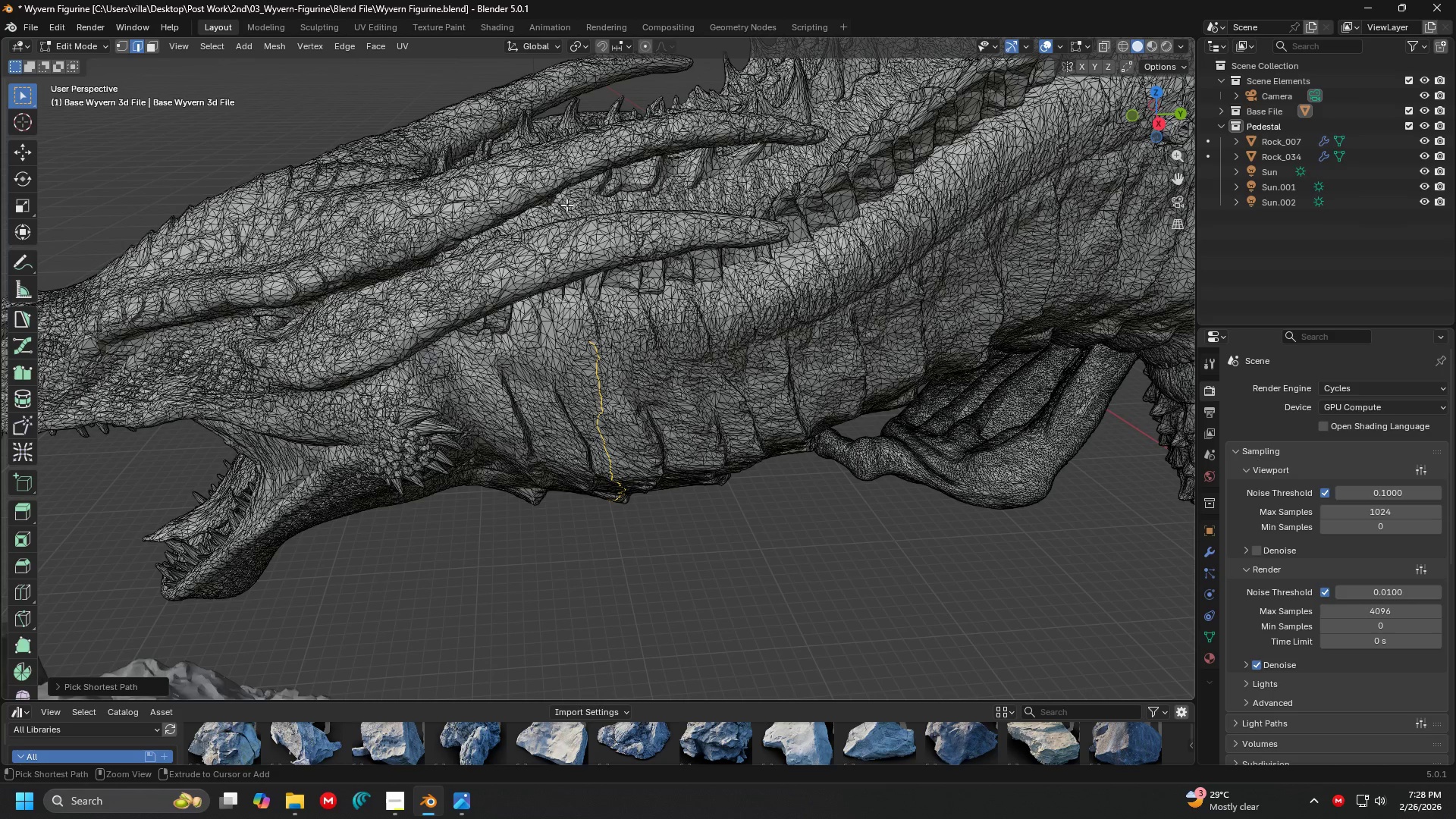 
scroll: coordinate [564, 289], scroll_direction: up, amount: 2.0
 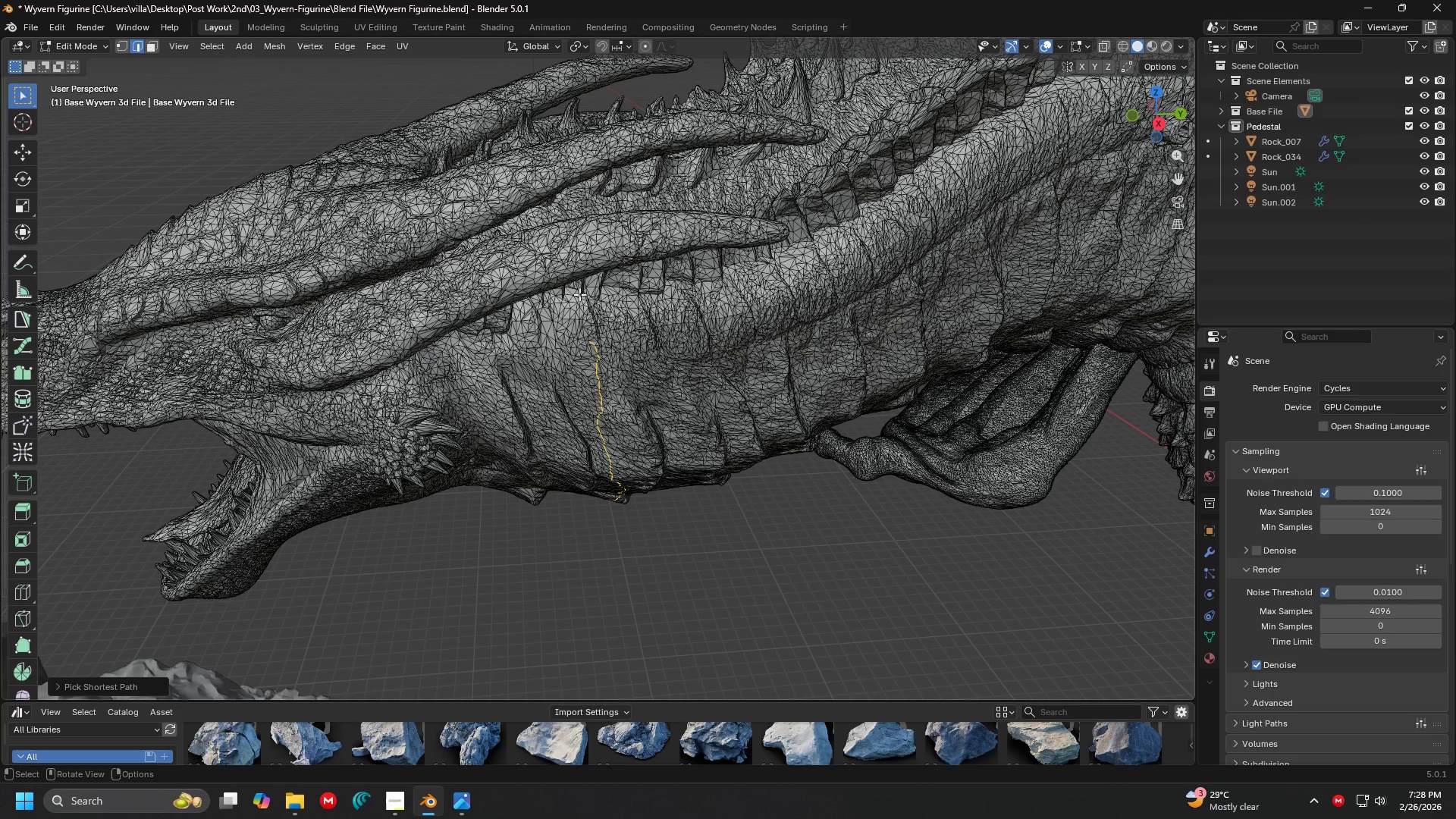 
left_click([566, 205])
 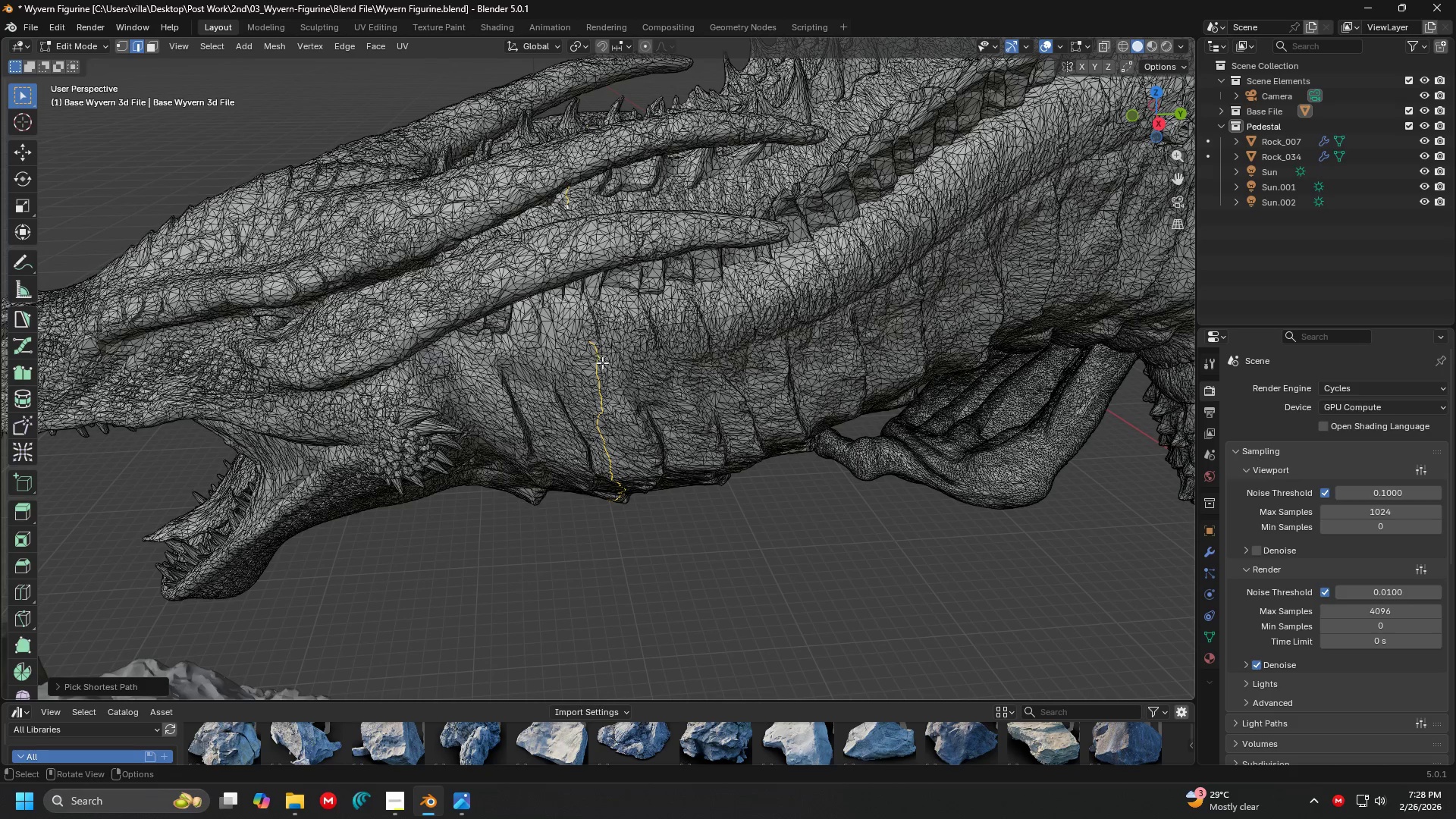 
scroll: coordinate [603, 346], scroll_direction: up, amount: 4.0
 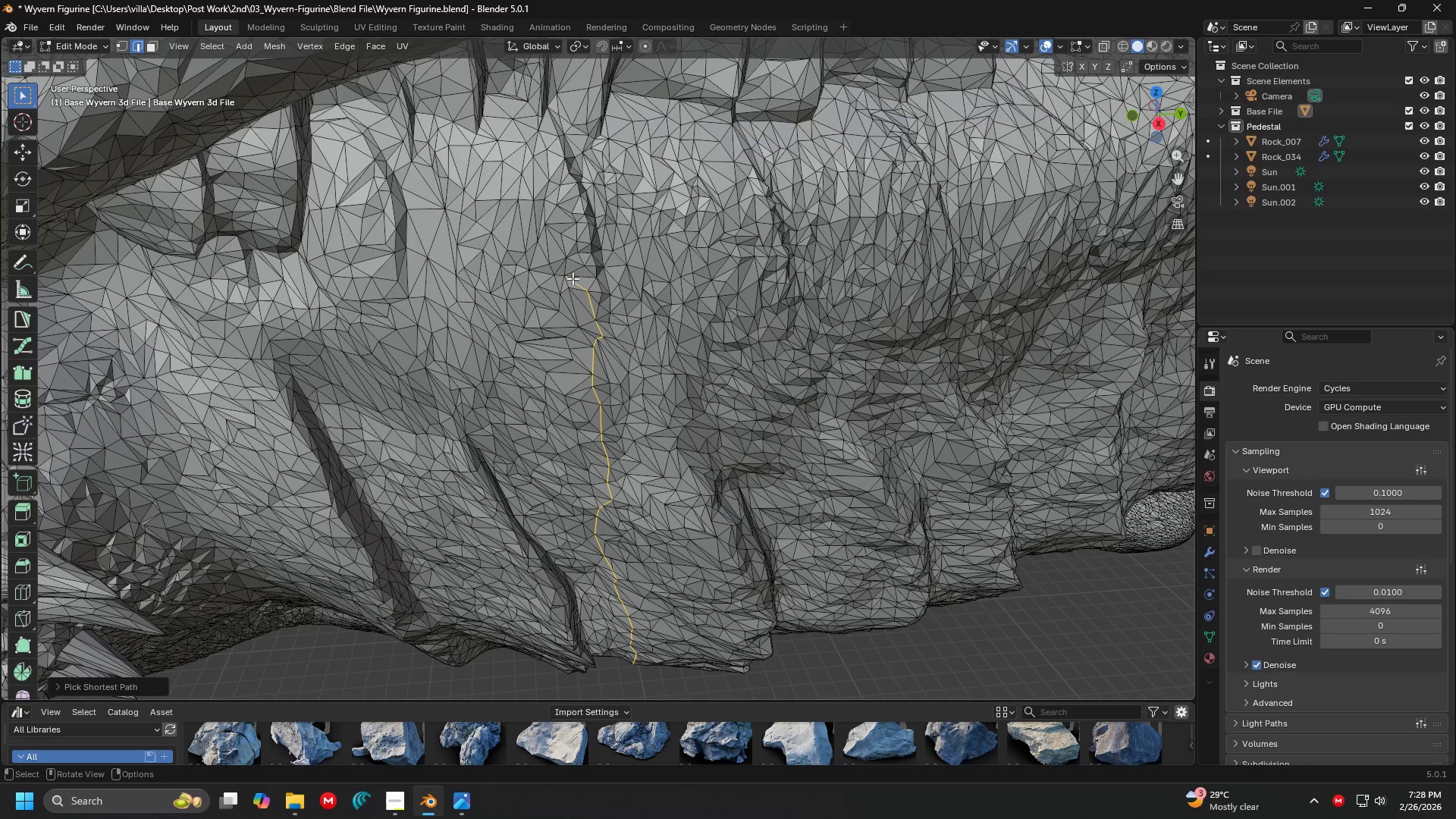 
hold_key(key=ControlLeft, duration=0.92)
left_click([567, 265])
 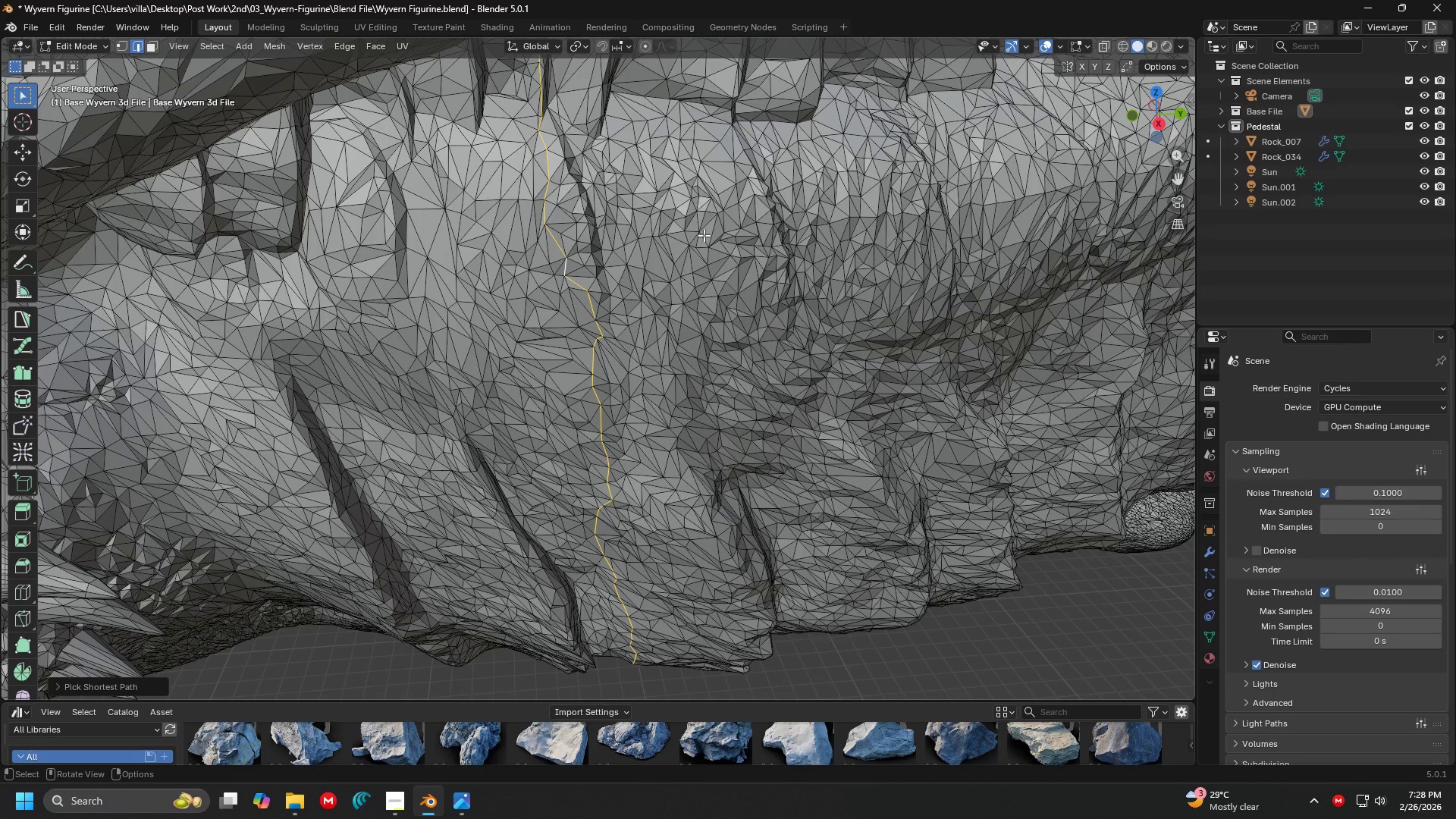 
scroll: coordinate [428, 173], scroll_direction: down, amount: 2.0
 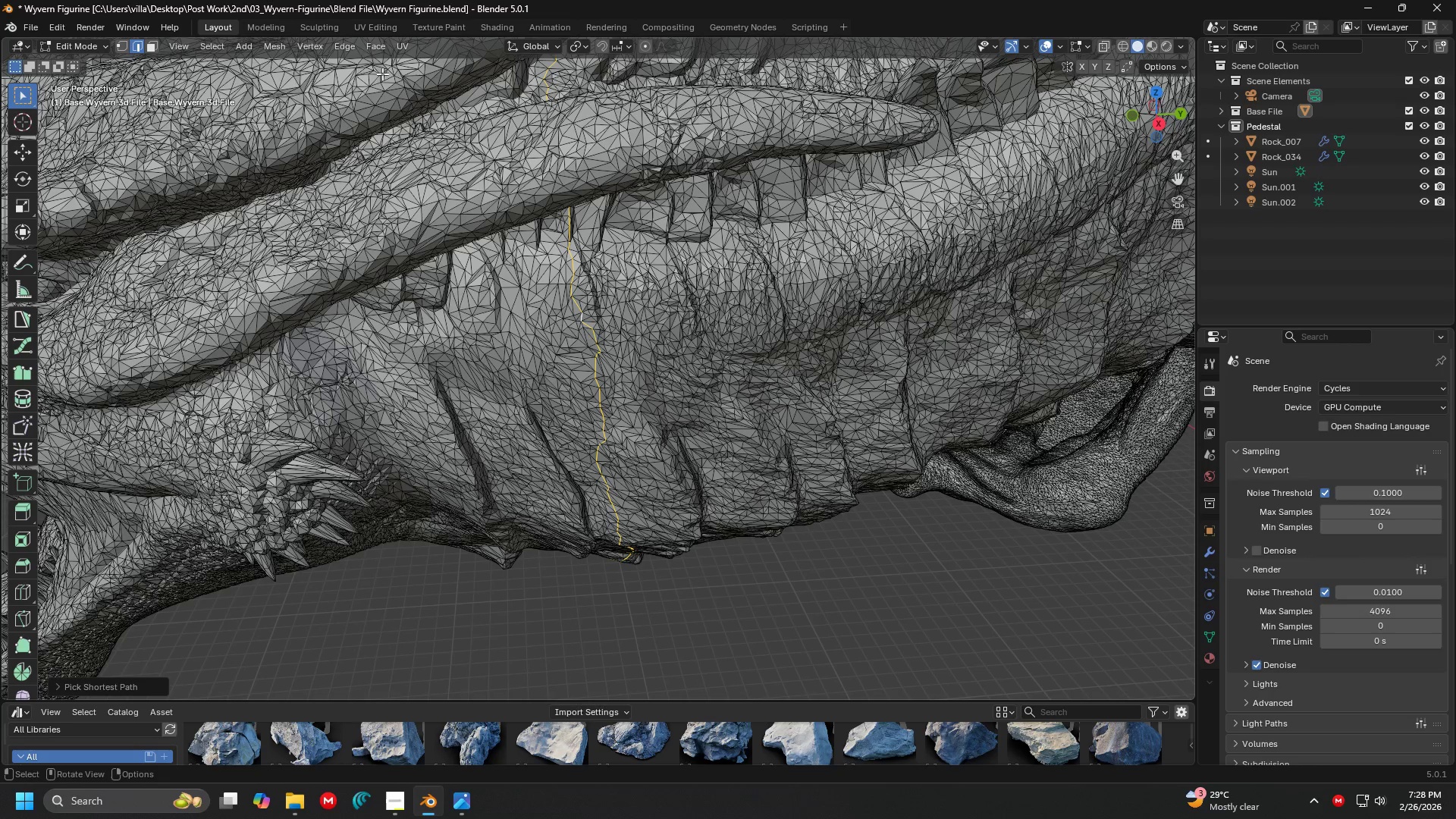 
left_click([347, 51])
 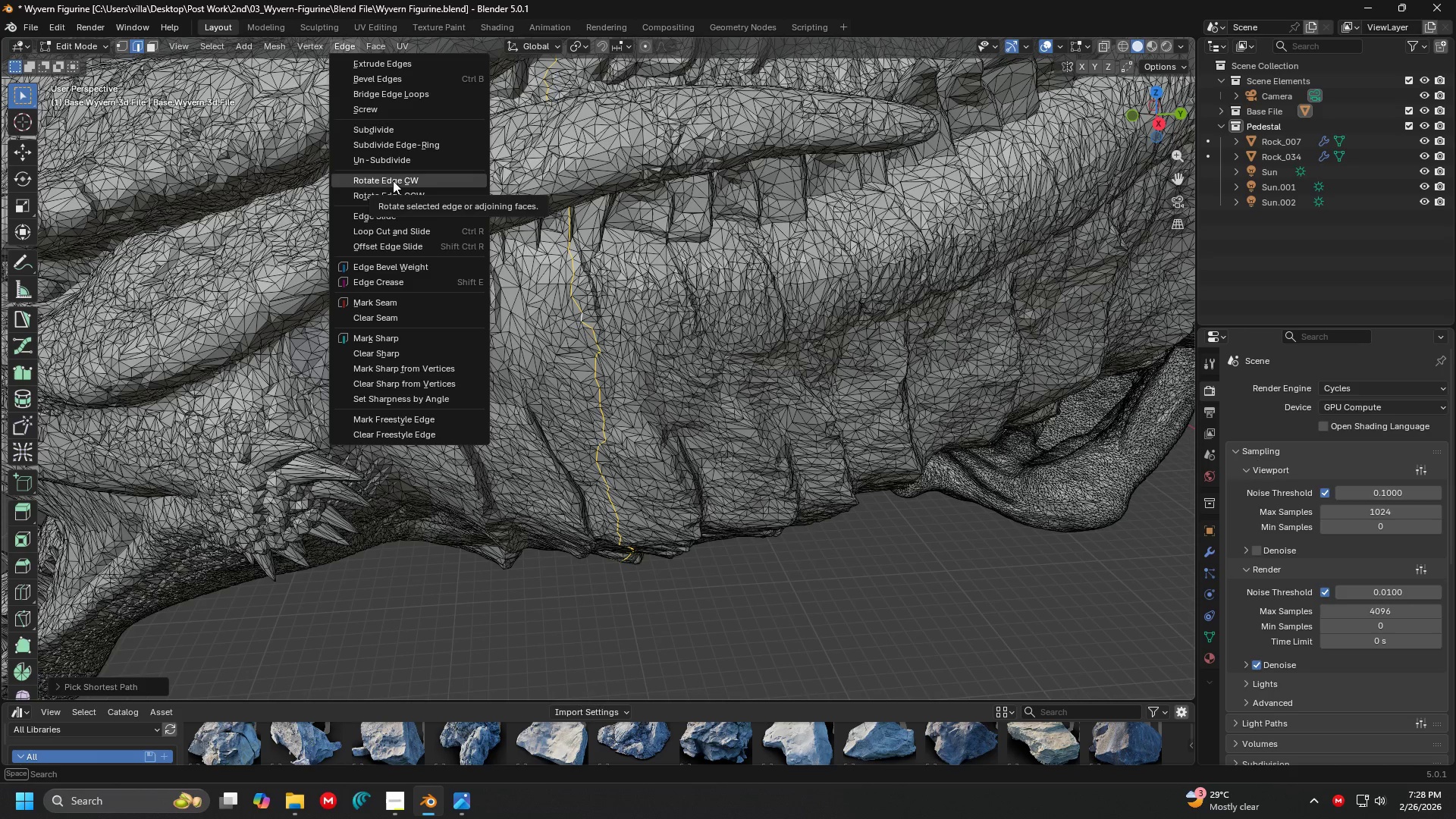 
left_click([382, 295])
 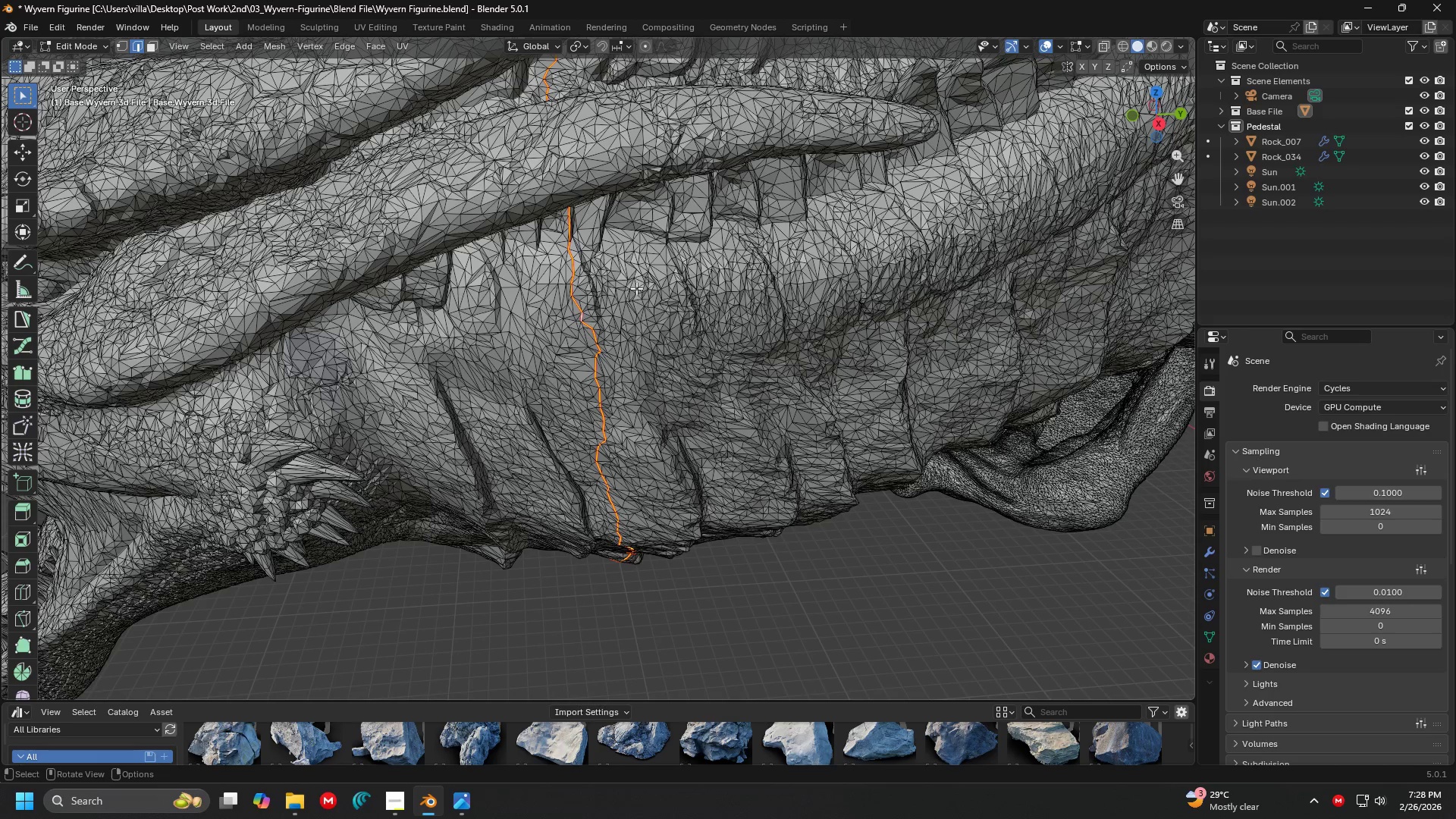 
scroll: coordinate [636, 288], scroll_direction: down, amount: 4.0
 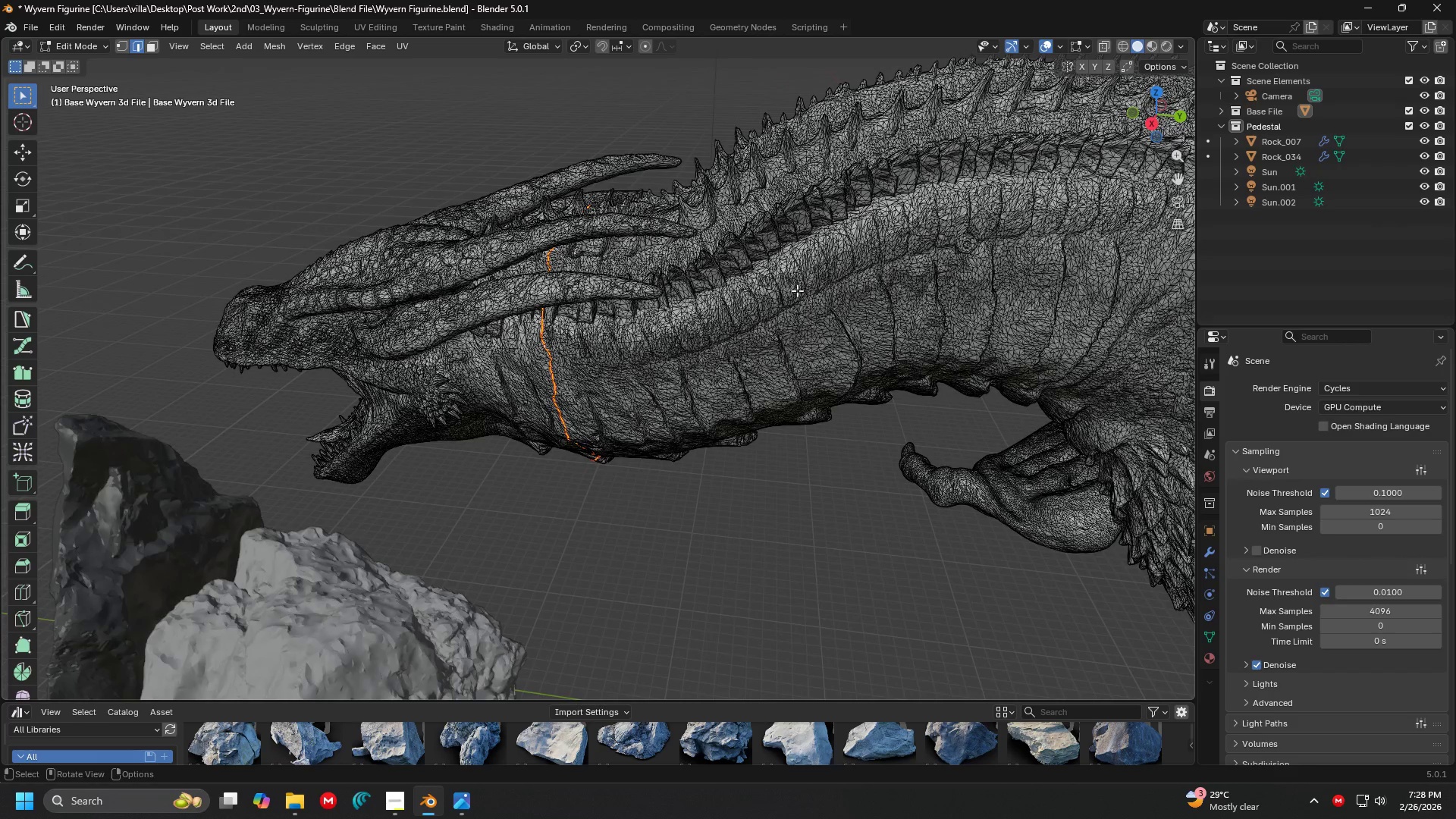 
key(Shift+ShiftLeft)
 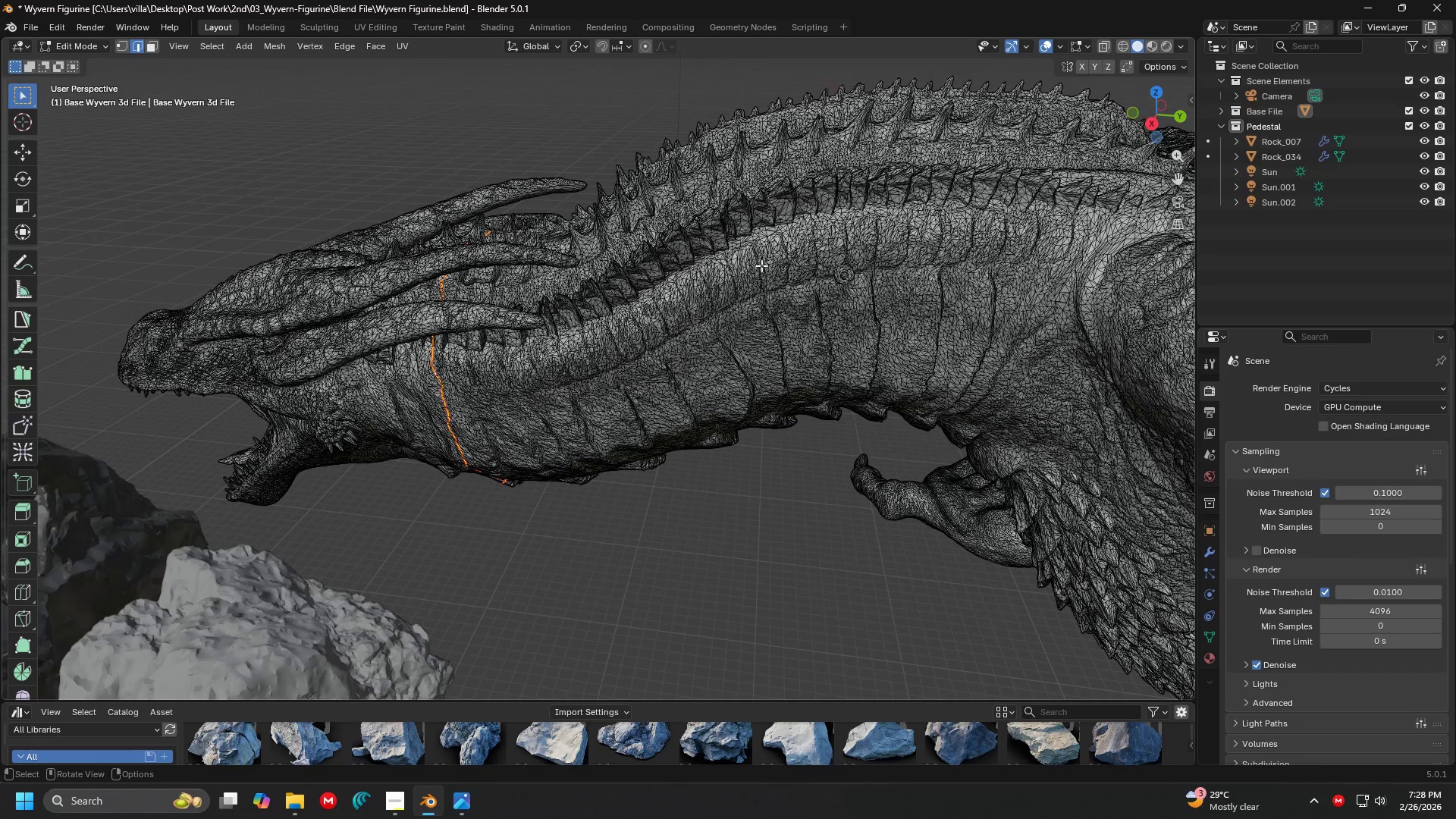 
left_click([767, 259])
 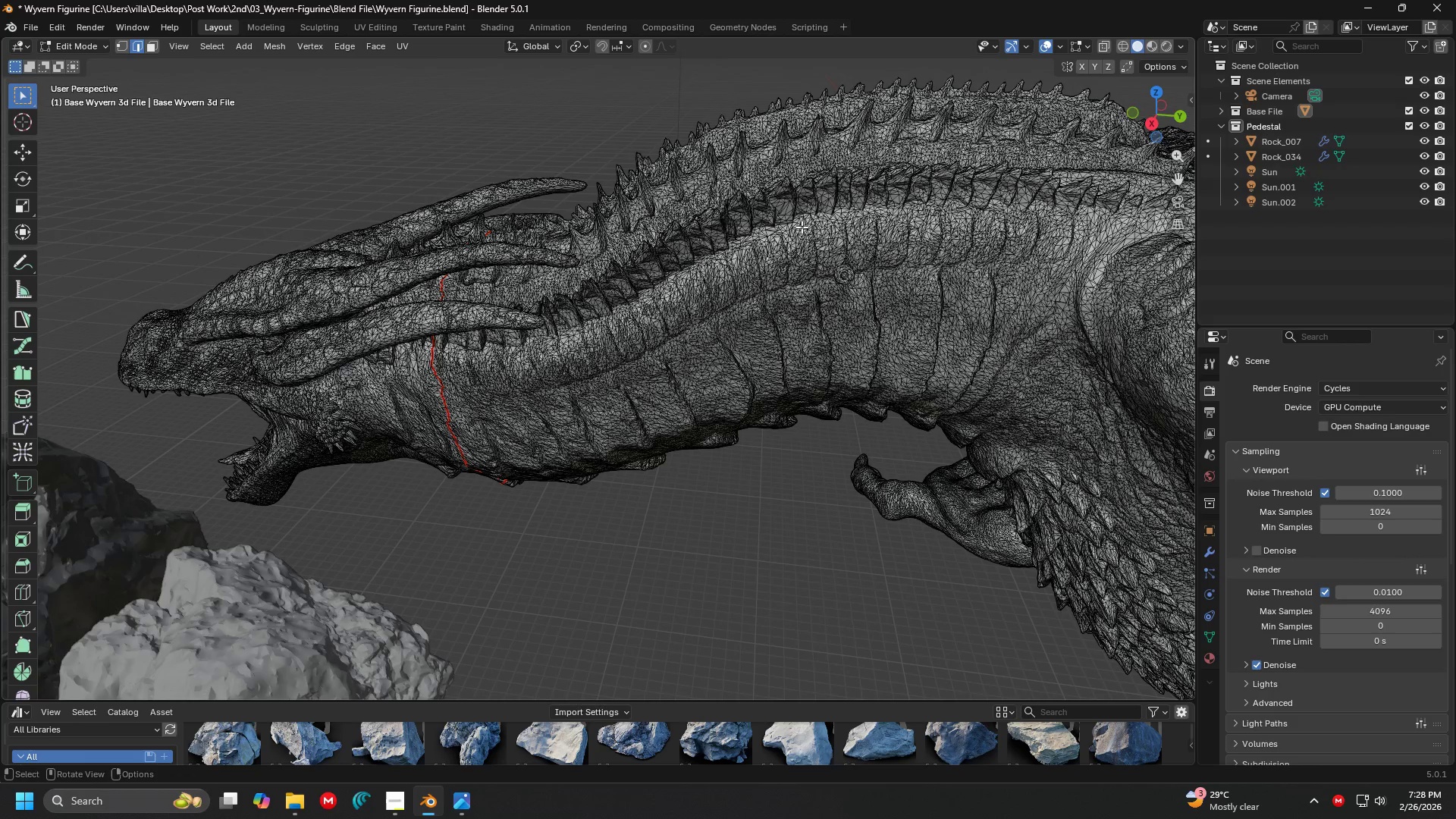 
hold_key(key=ShiftLeft, duration=0.36)
scroll: coordinate [802, 227], scroll_direction: down, amount: 1.0
 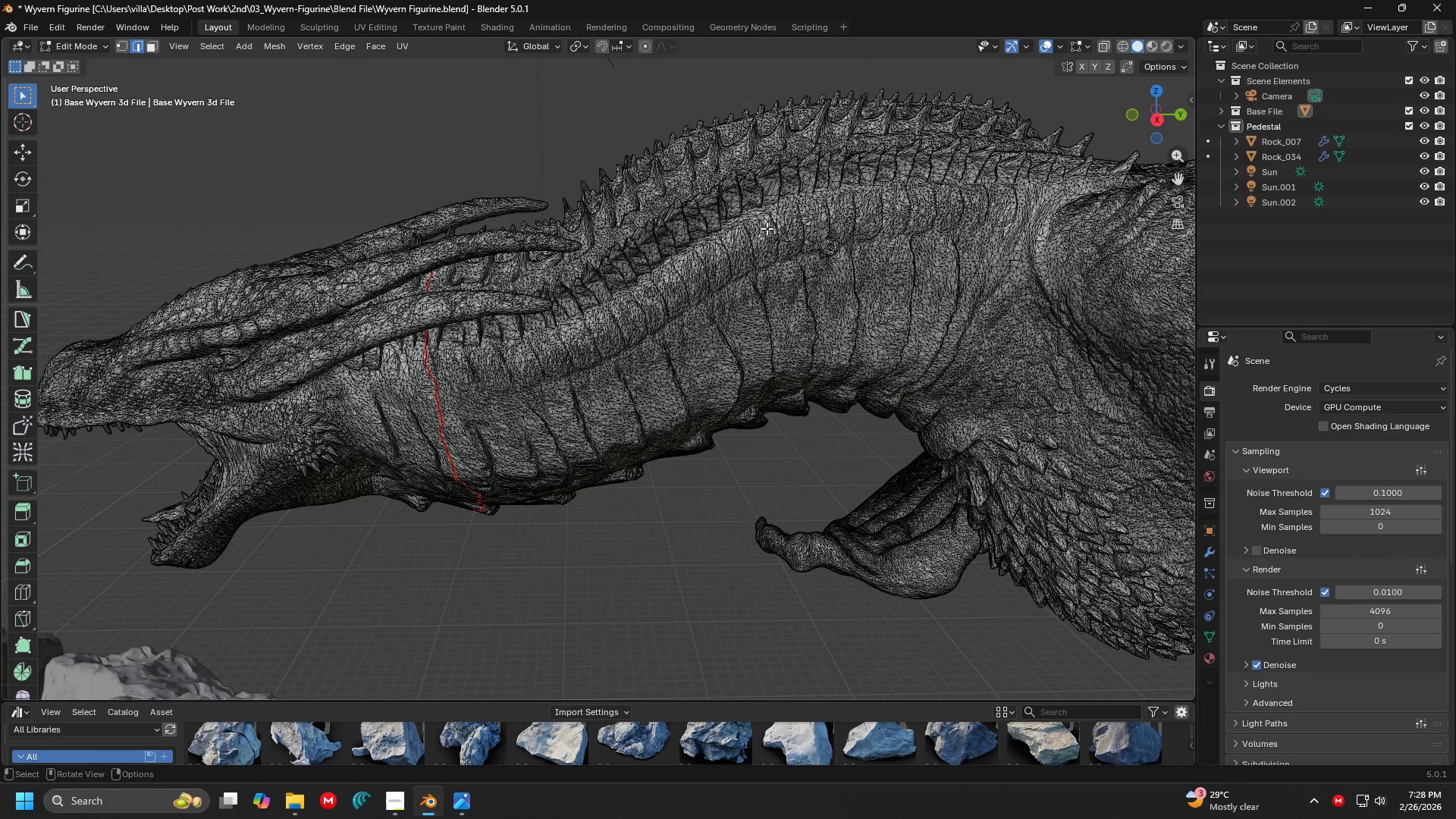 
left_click([722, 246])
 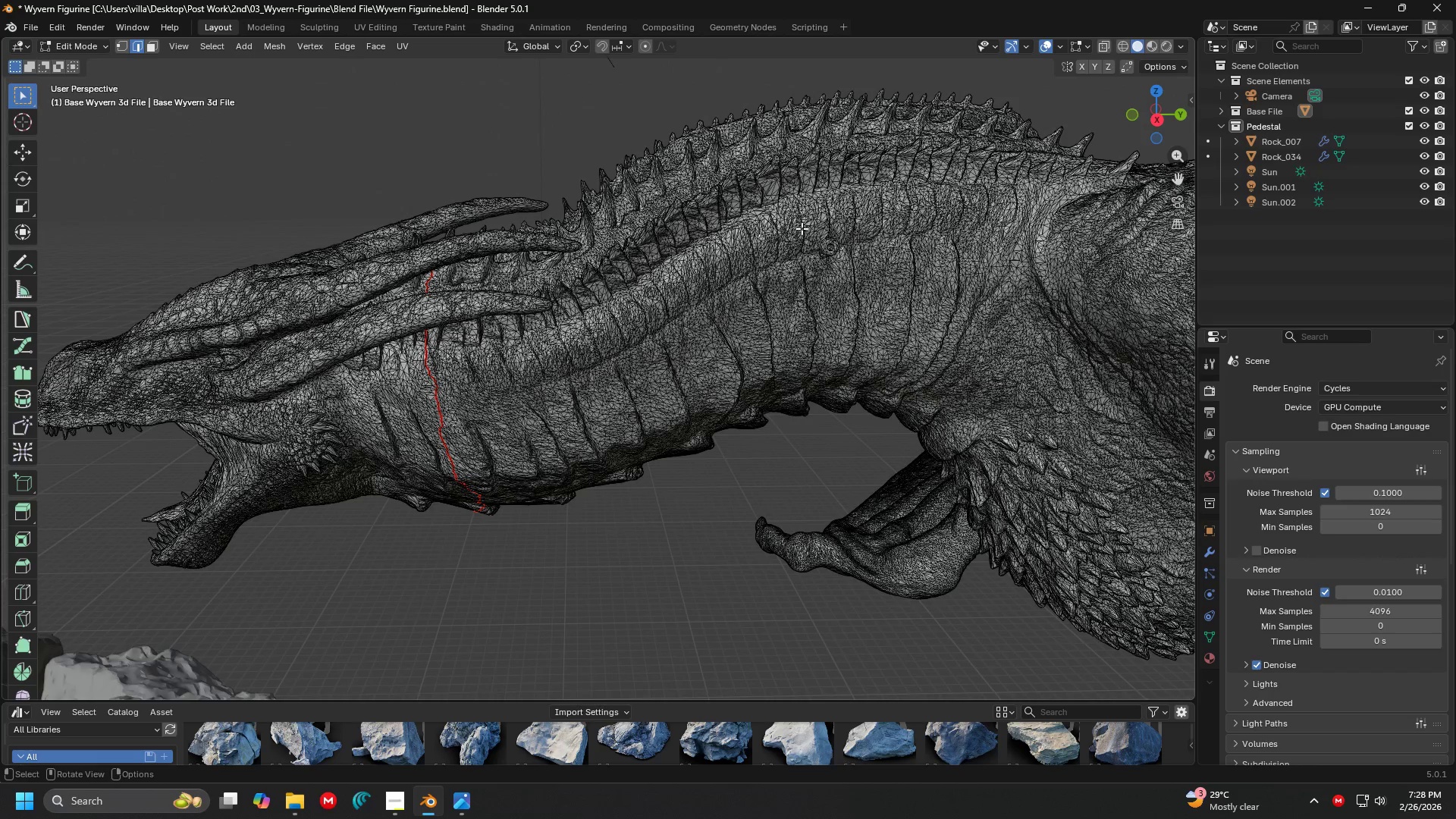 
key(Shift+ShiftLeft)
 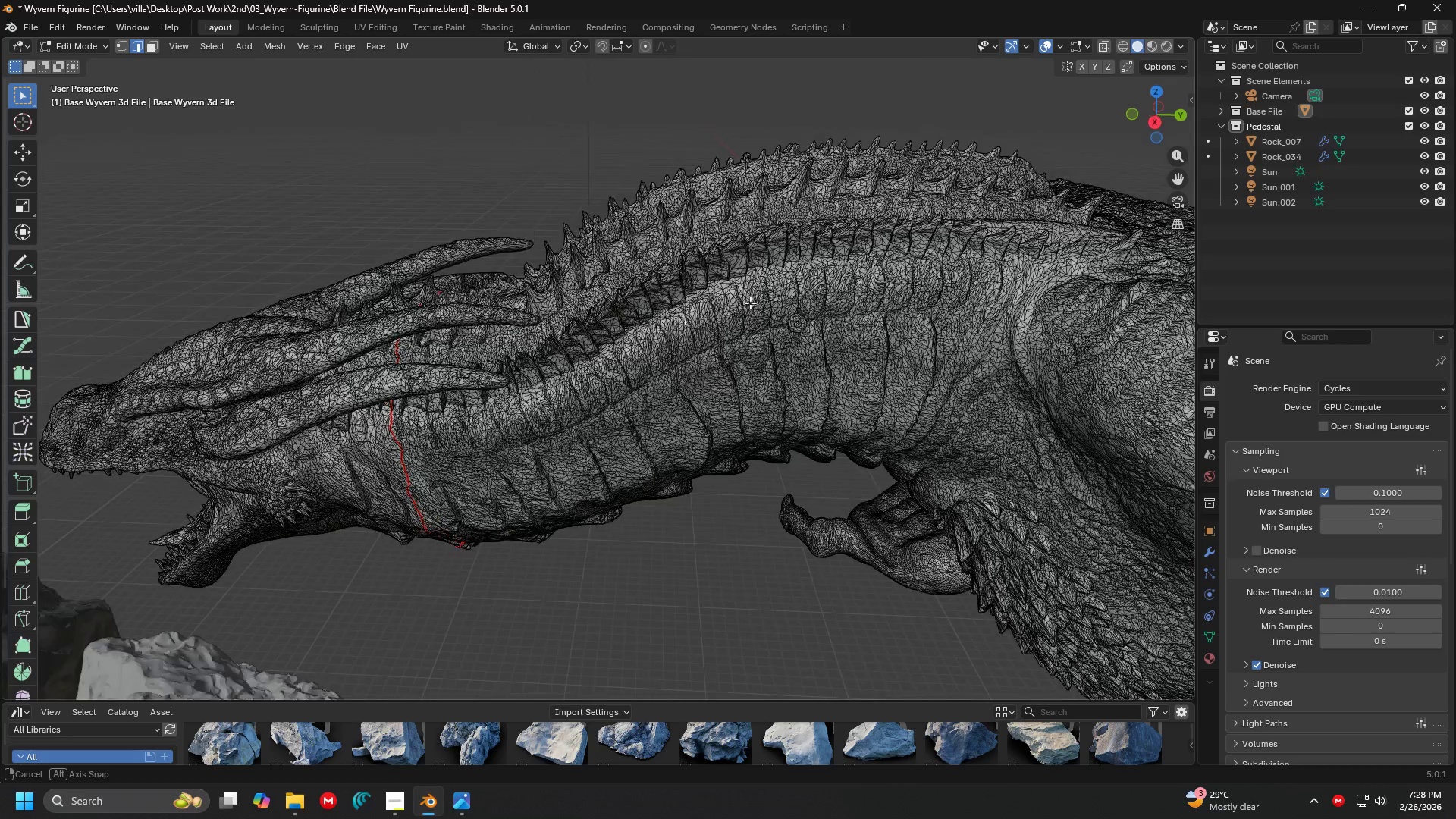 
scroll: coordinate [749, 303], scroll_direction: up, amount: 3.0
 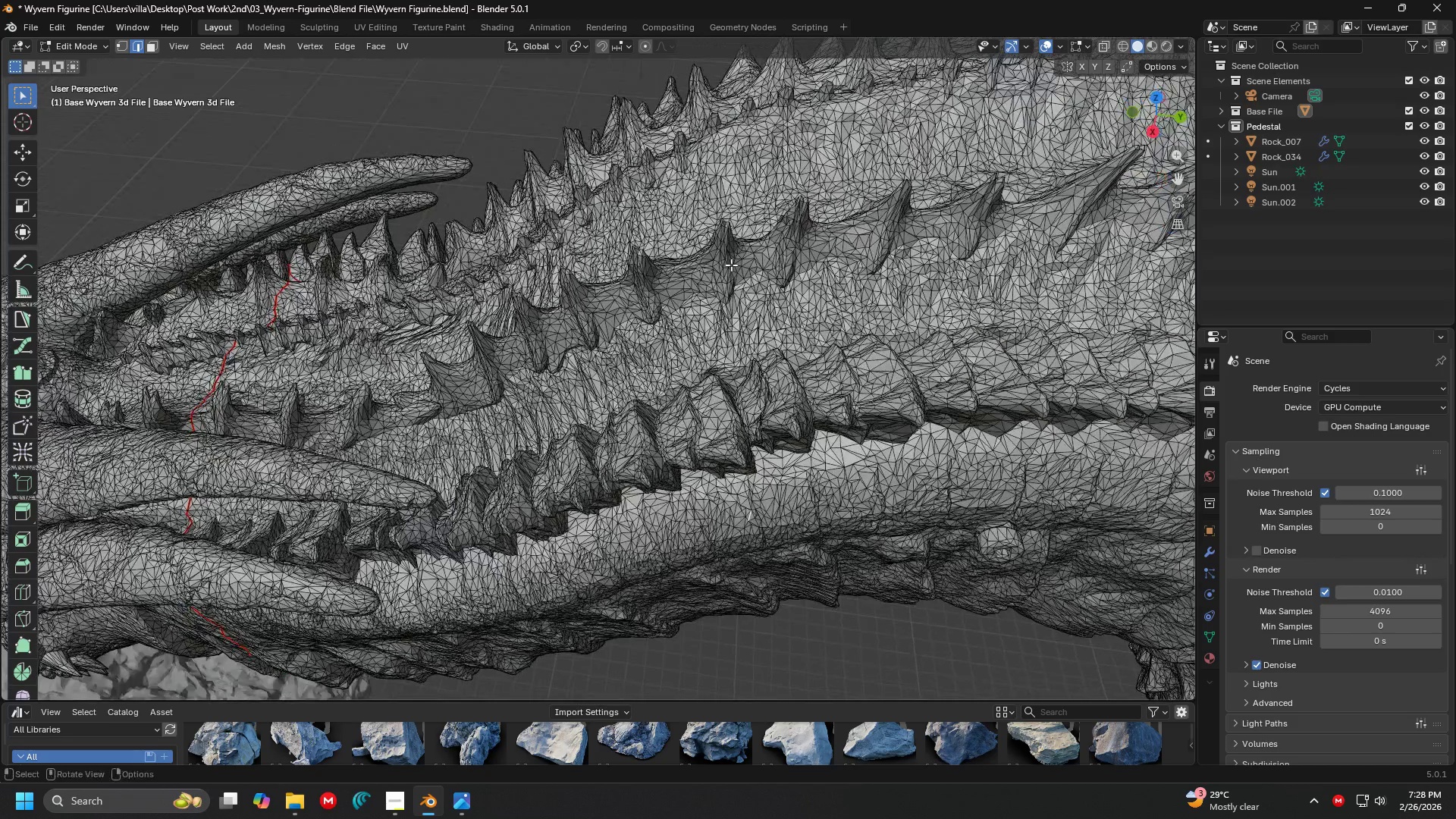 
hold_key(key=ControlLeft, duration=0.5)
 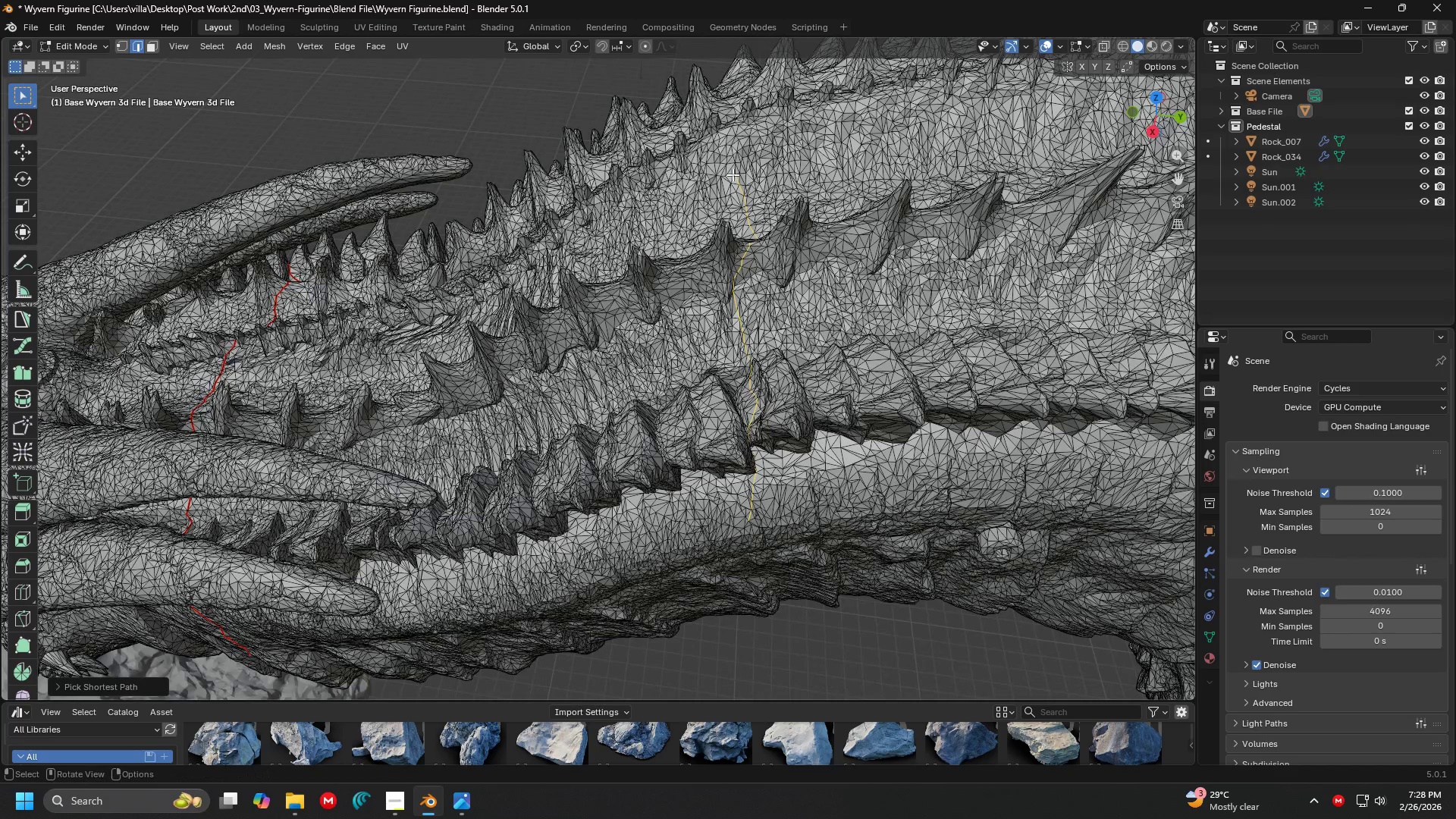 
key(Shift+ShiftLeft)
 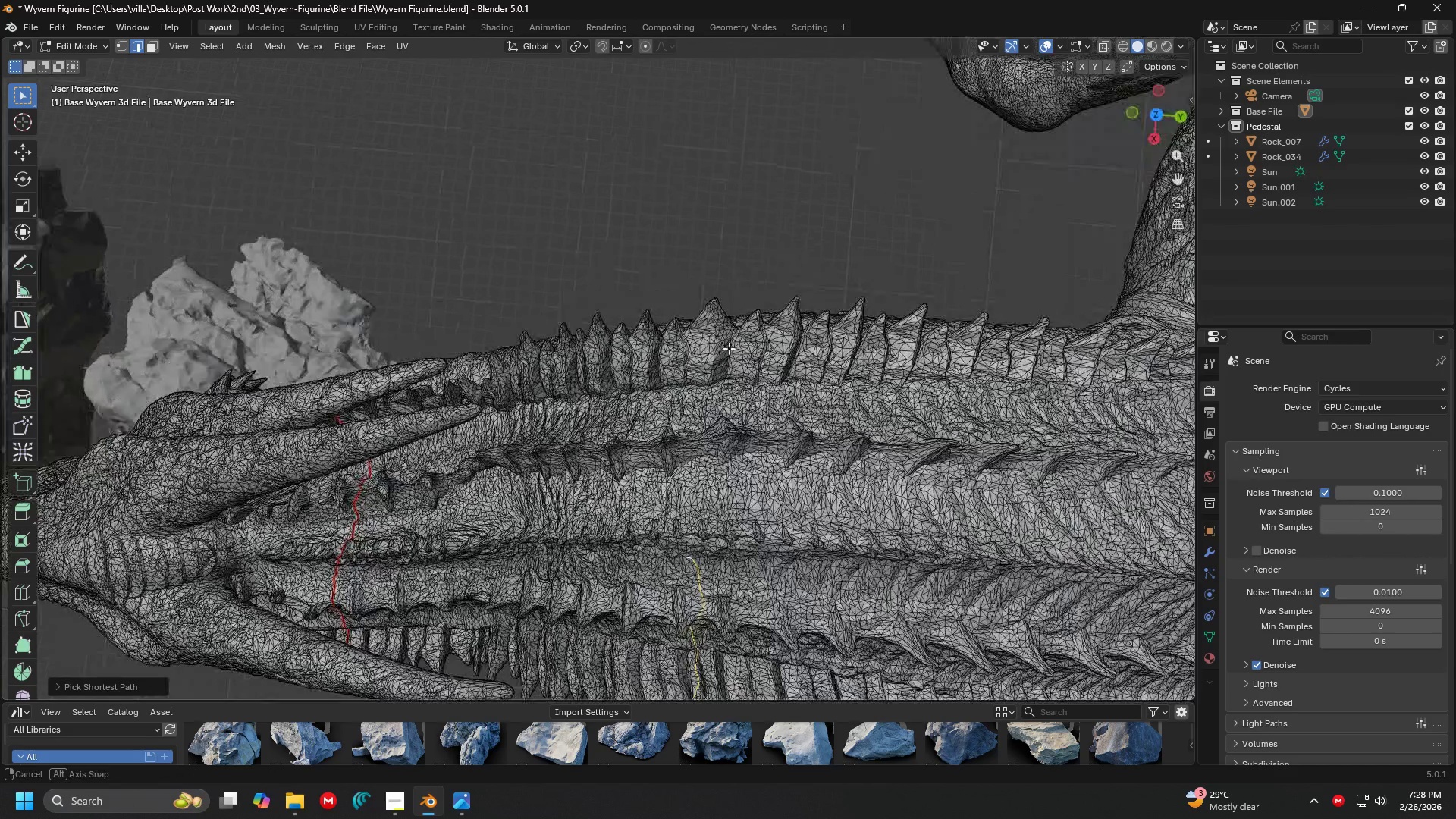 
scroll: coordinate [733, 174], scroll_direction: down, amount: 1.0
 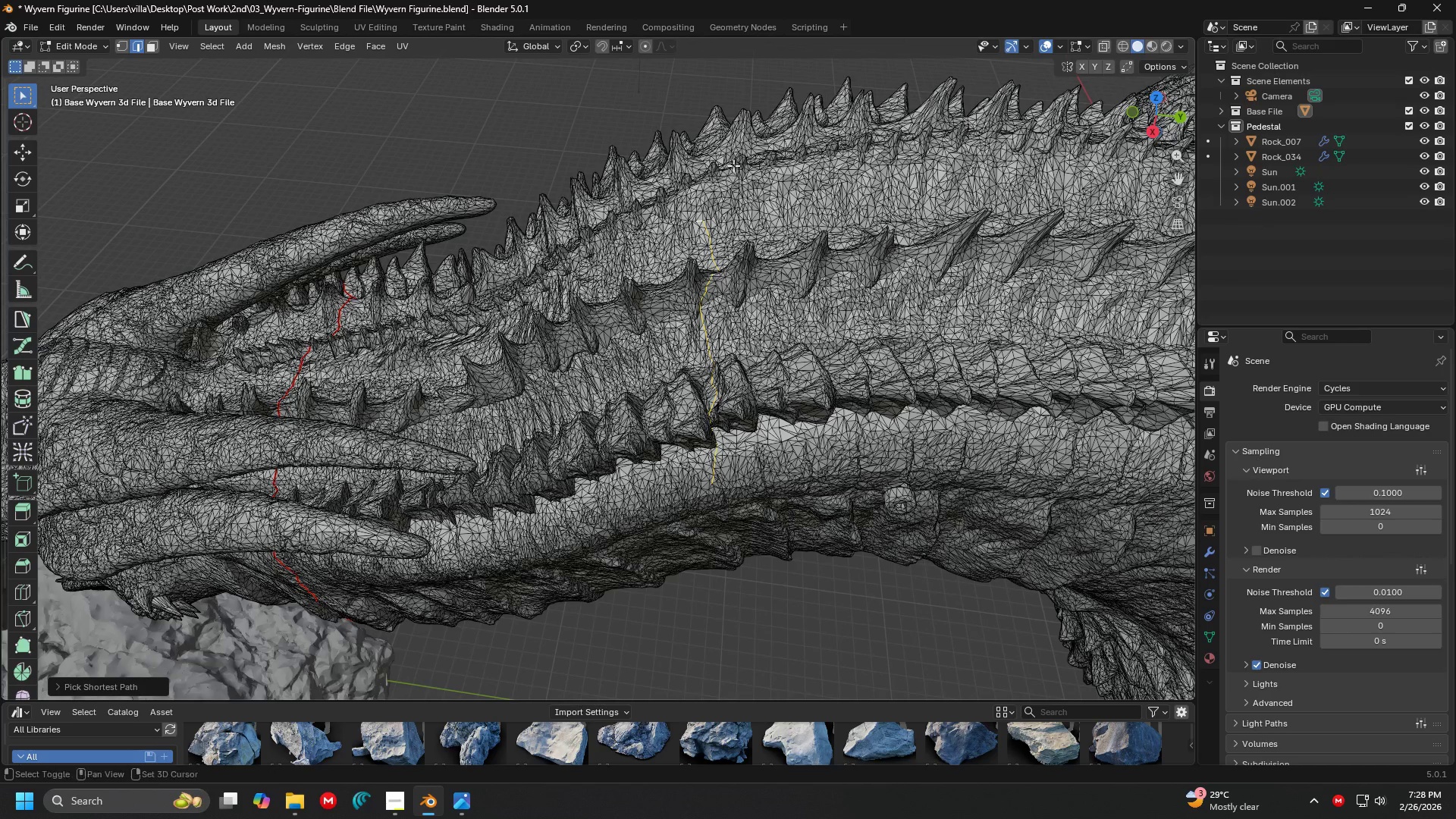 
hold_key(key=ControlLeft, duration=0.7)
left_click([686, 338])
 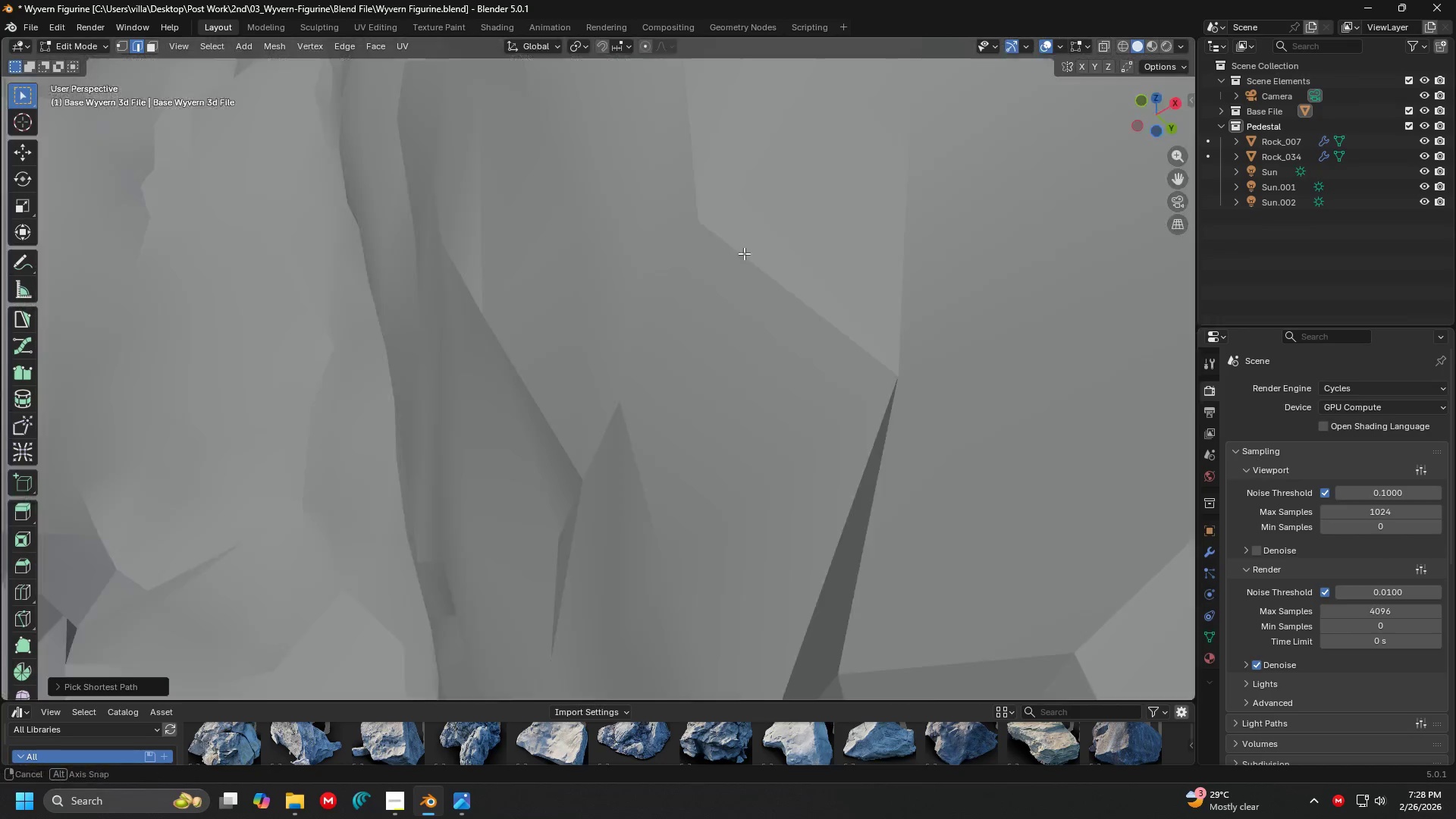 
key(Shift+ShiftLeft)
 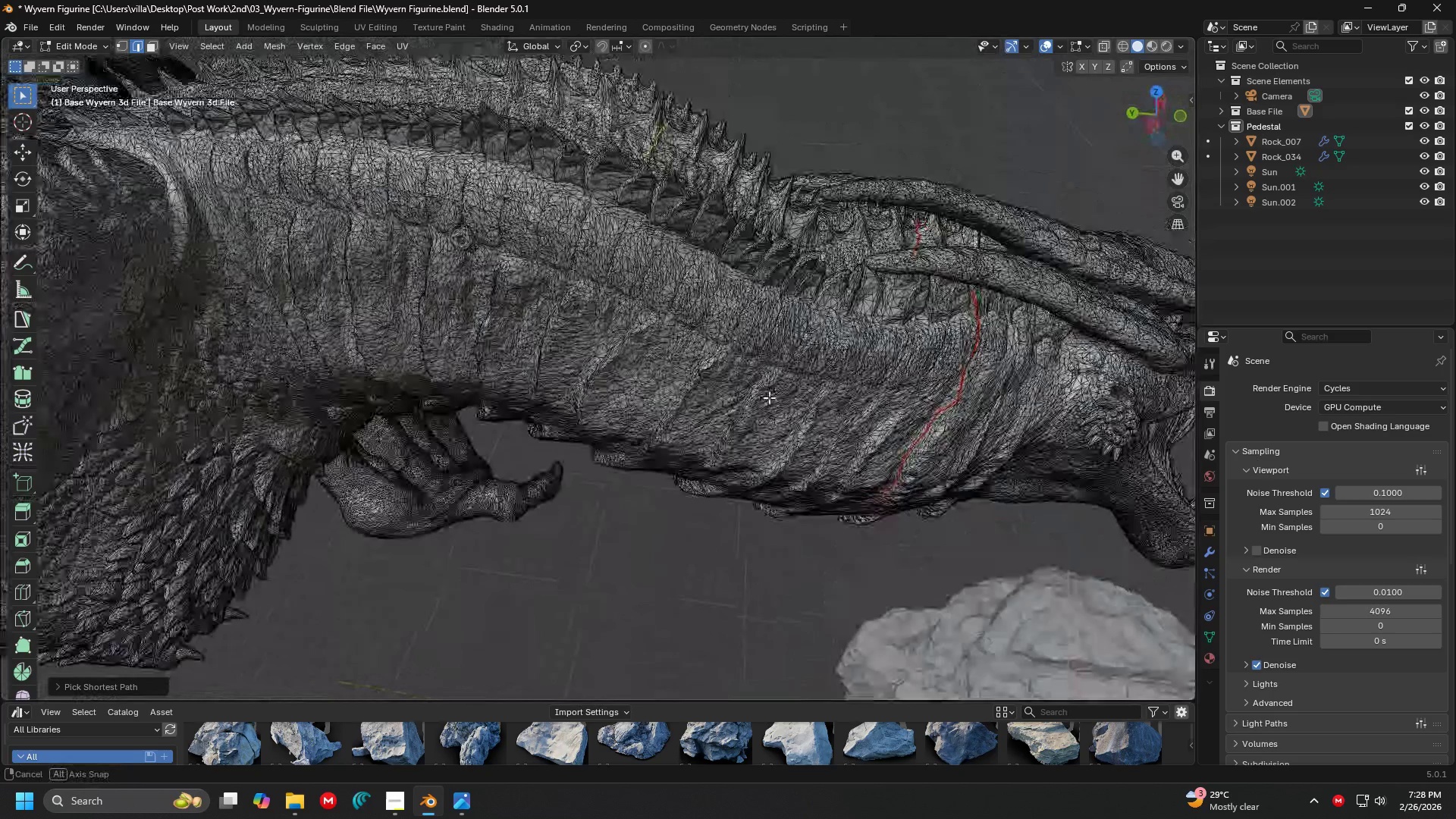 
hold_key(key=ControlLeft, duration=0.78)
left_click([581, 362])
 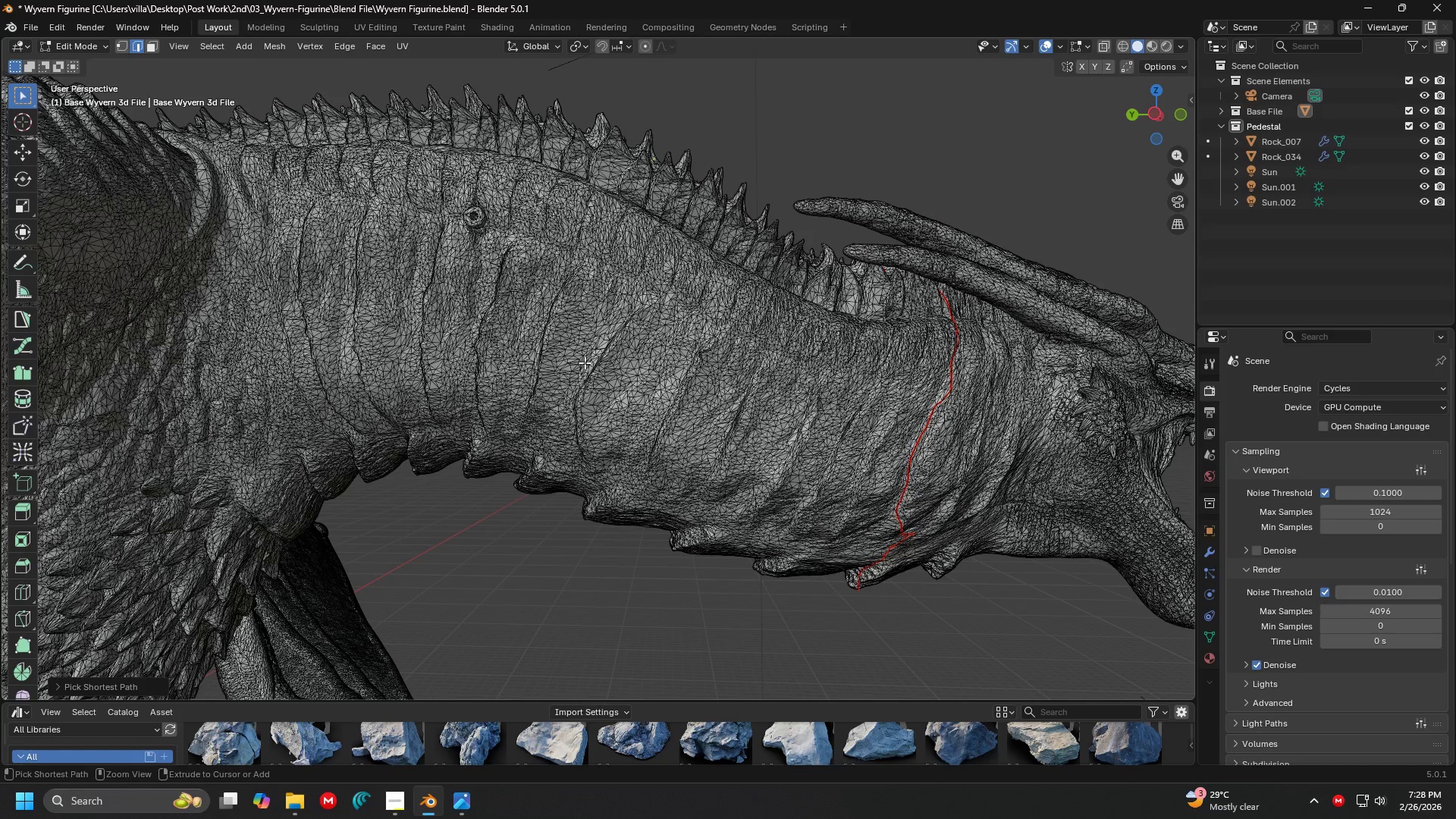 
scroll: coordinate [588, 362], scroll_direction: down, amount: 4.0
 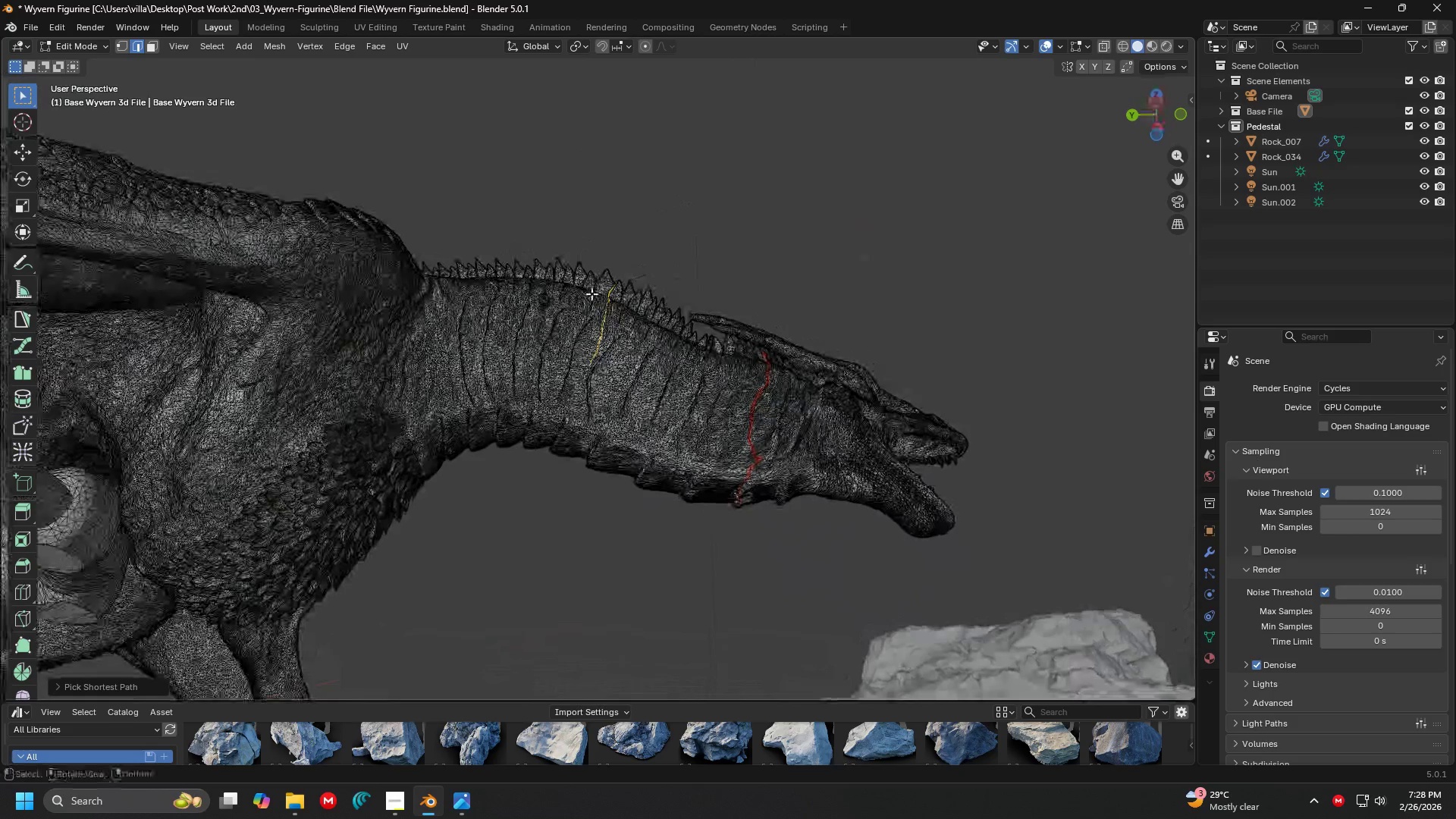 
scroll: coordinate [595, 331], scroll_direction: up, amount: 2.0
 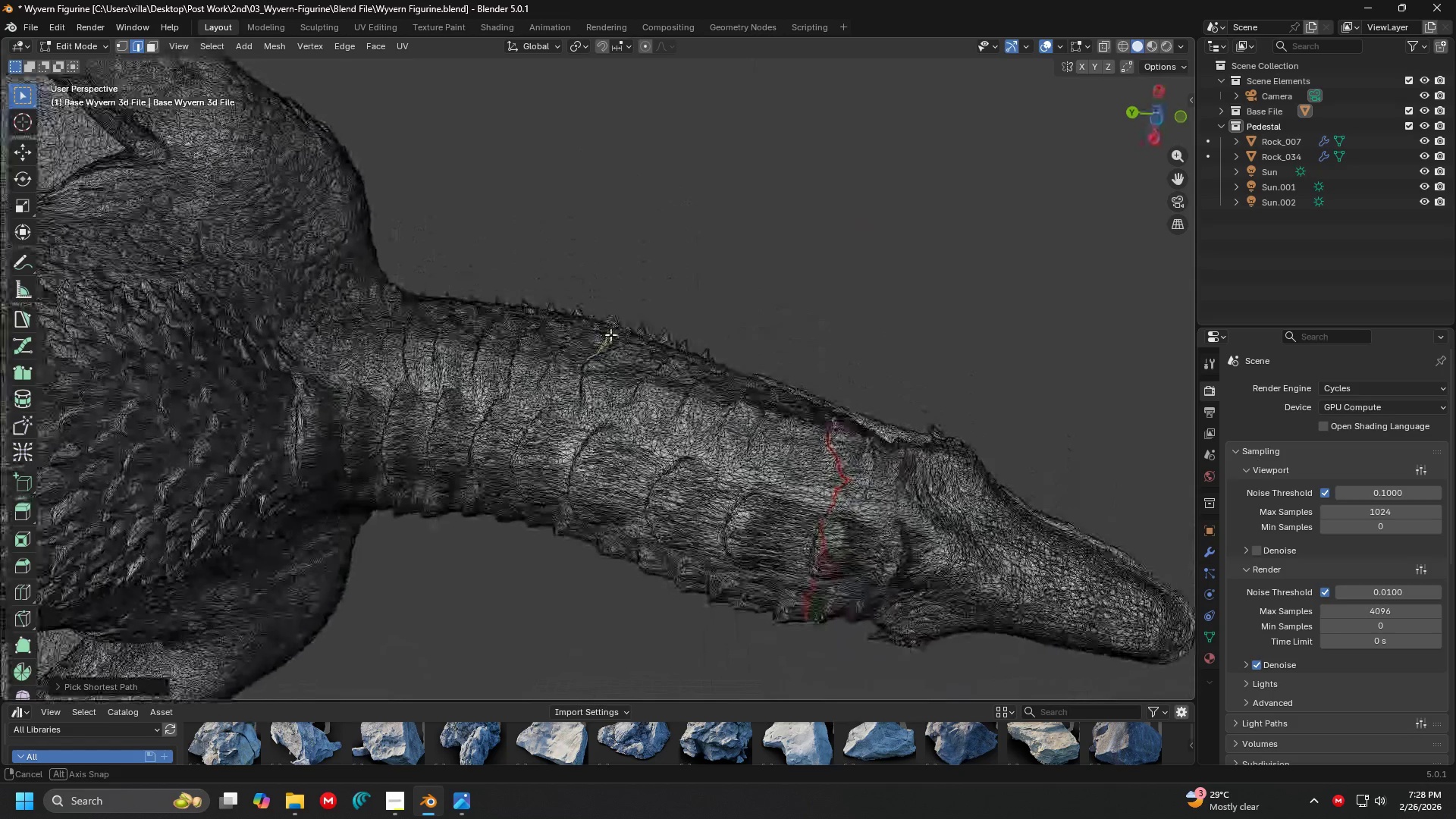 
hold_key(key=ControlLeft, duration=0.8)
left_click([559, 458])
 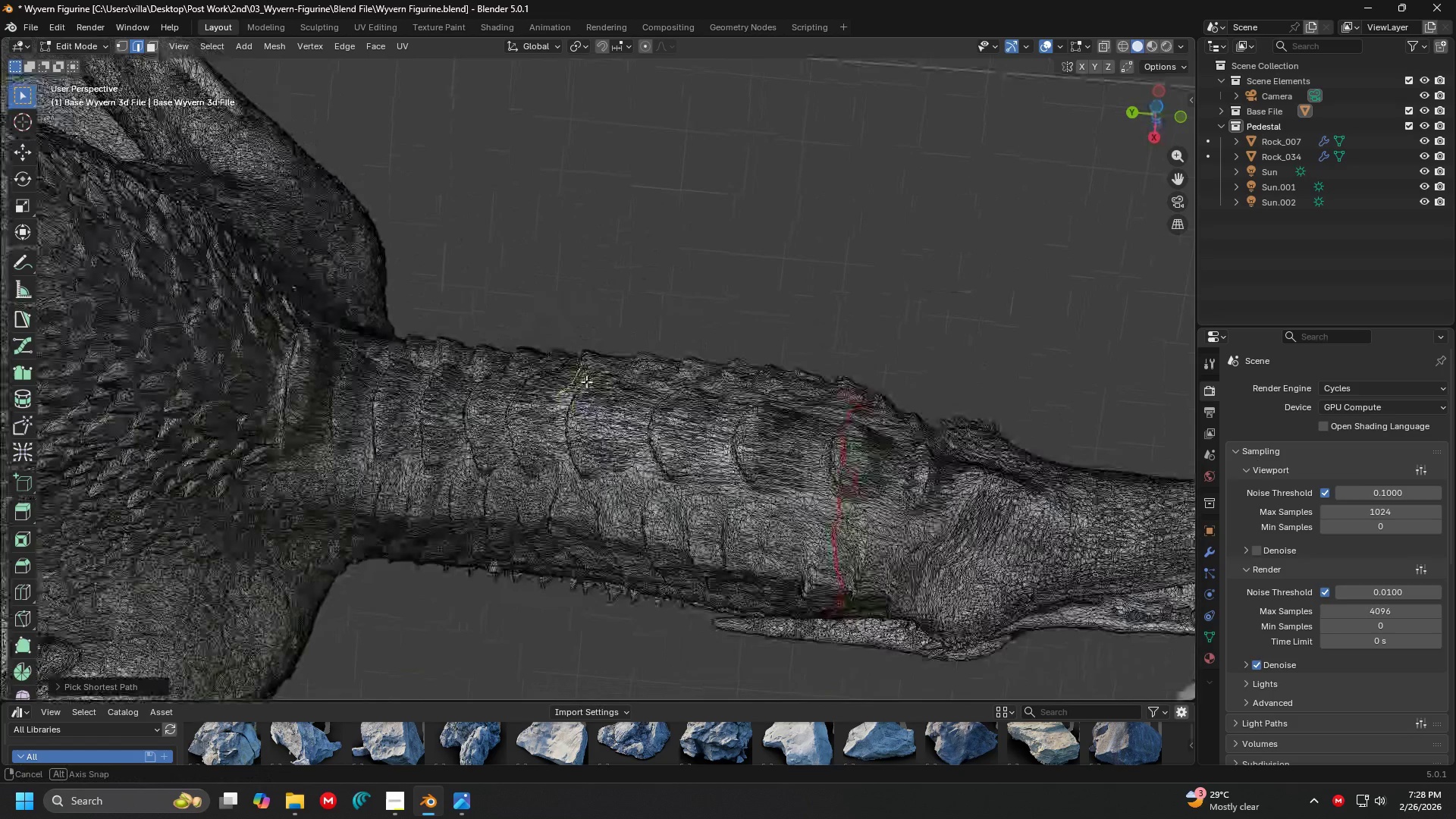 
hold_key(key=ControlLeft, duration=0.59)
left_click([571, 475])
 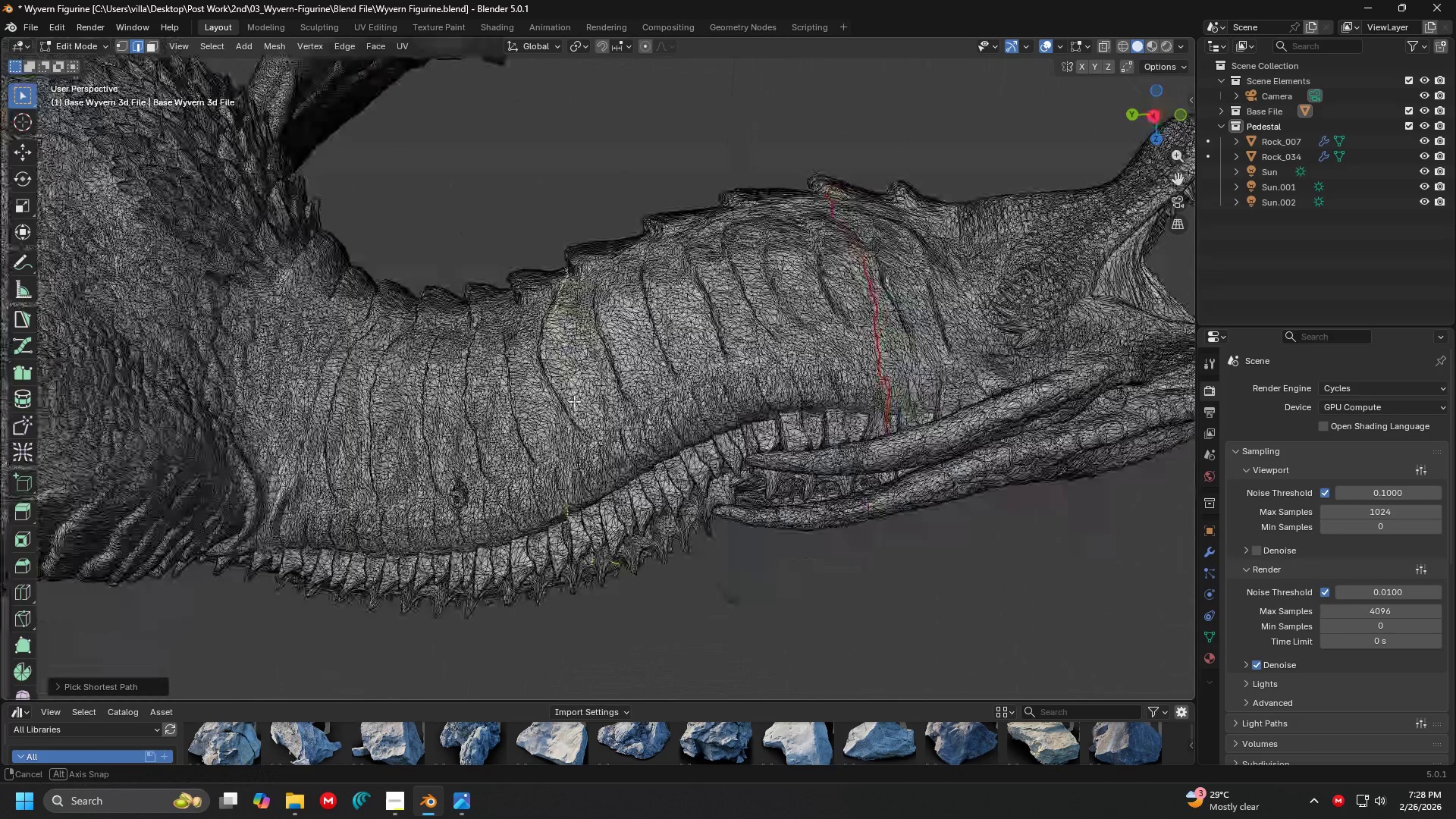 
hold_key(key=ControlLeft, duration=1.03)
left_click([540, 337])
 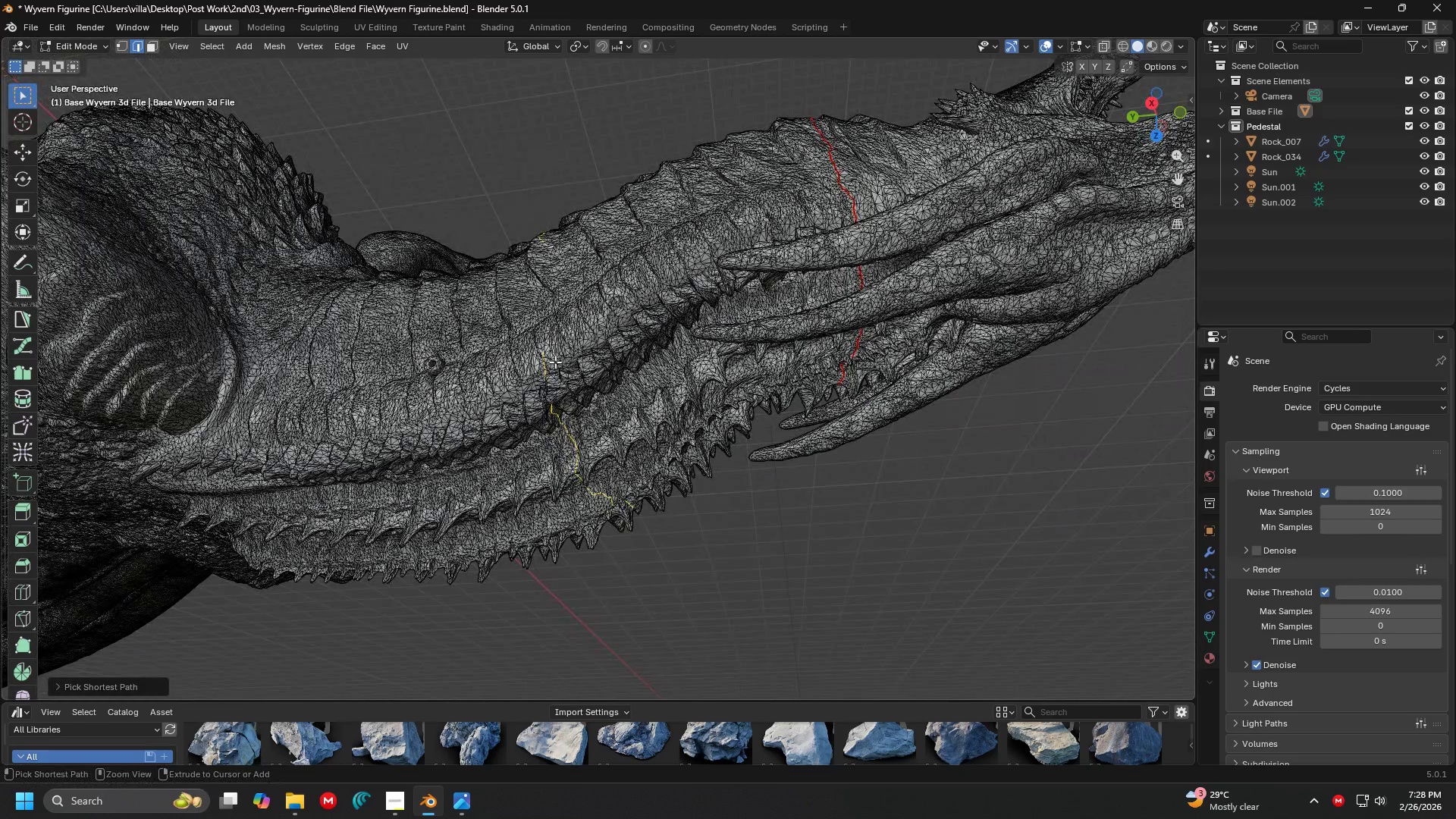 
scroll: coordinate [512, 337], scroll_direction: up, amount: 3.0
 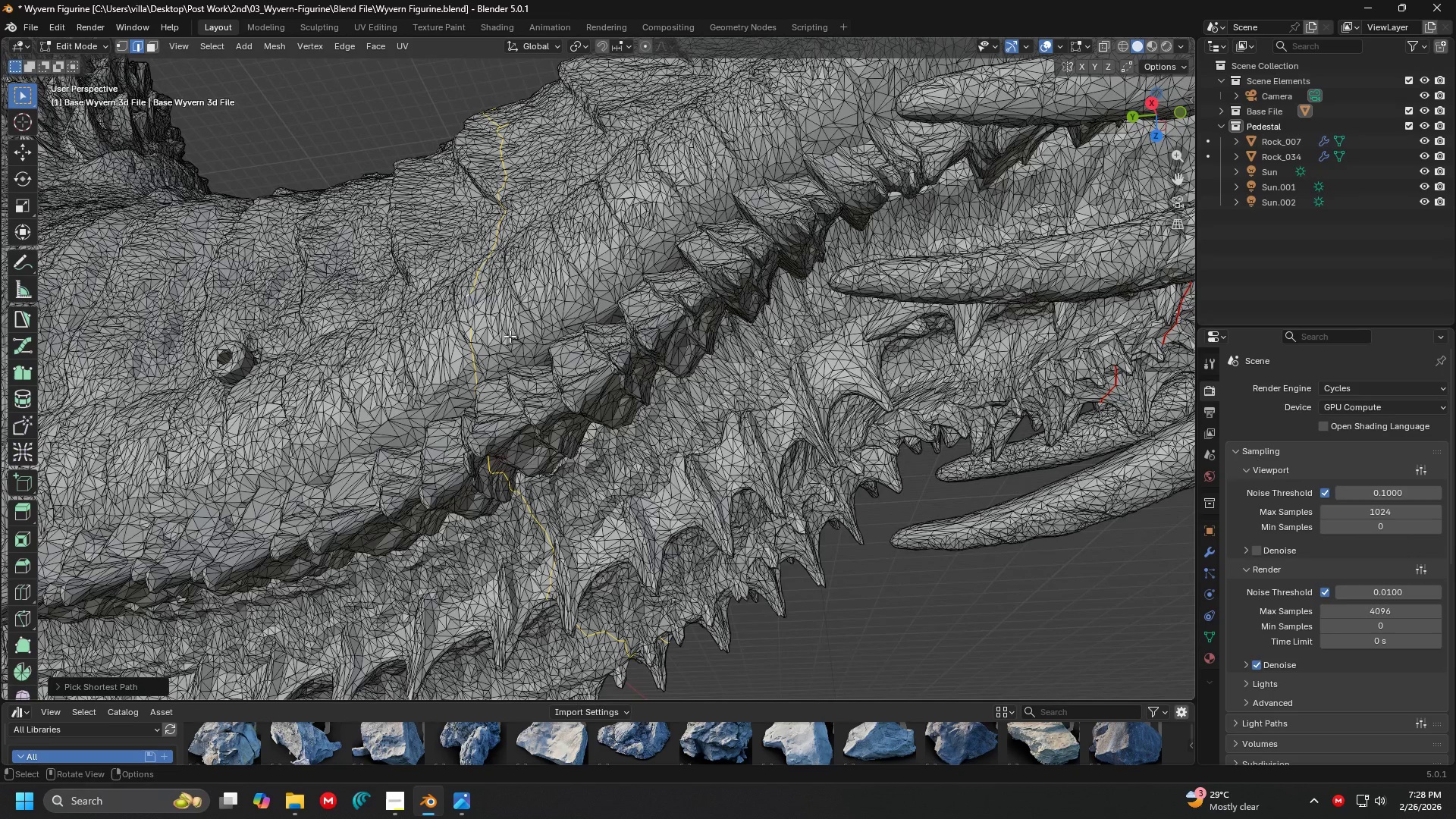 
key(Shift+ShiftLeft)
 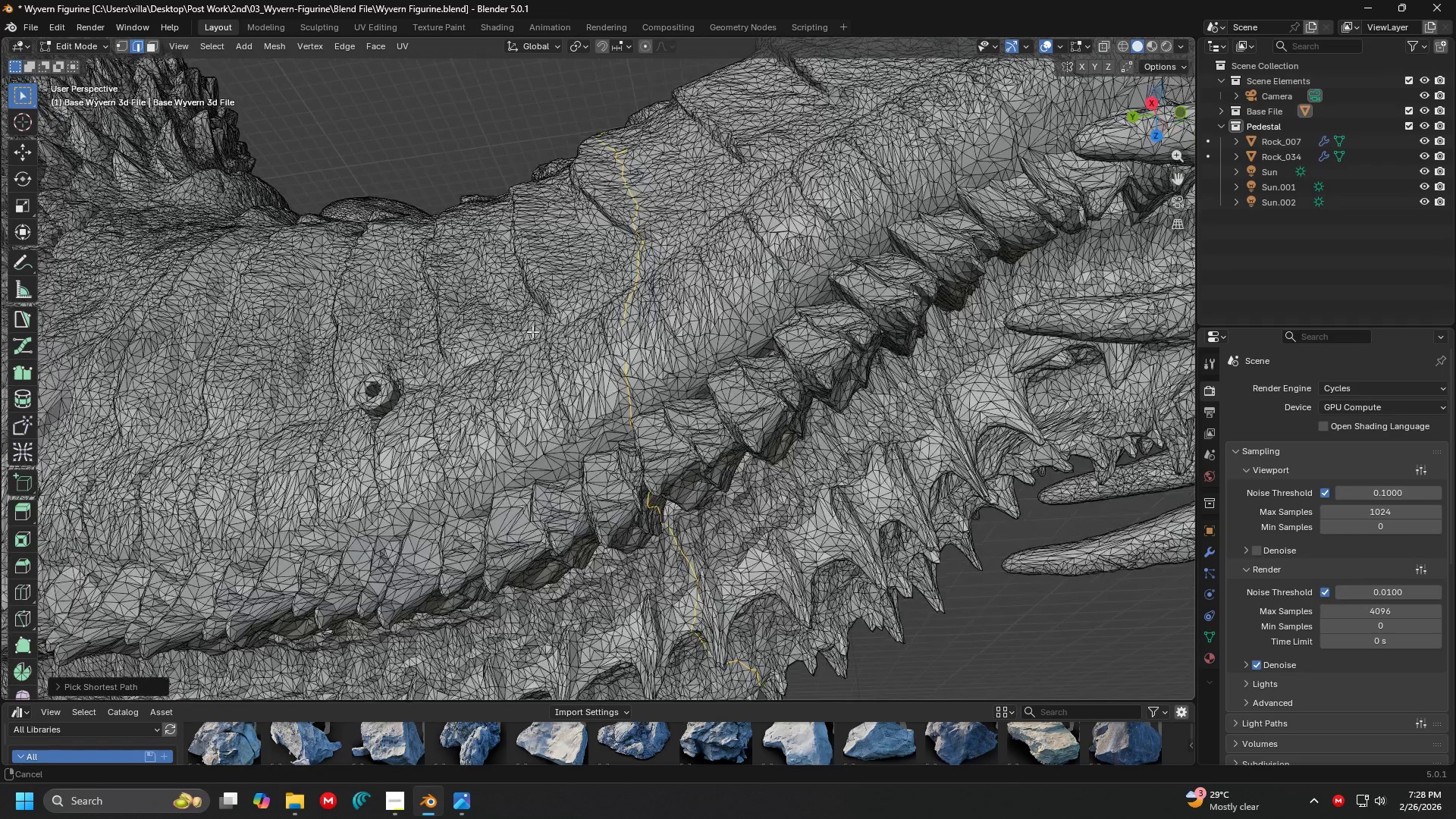 
hold_key(key=ShiftLeft, duration=0.39)
 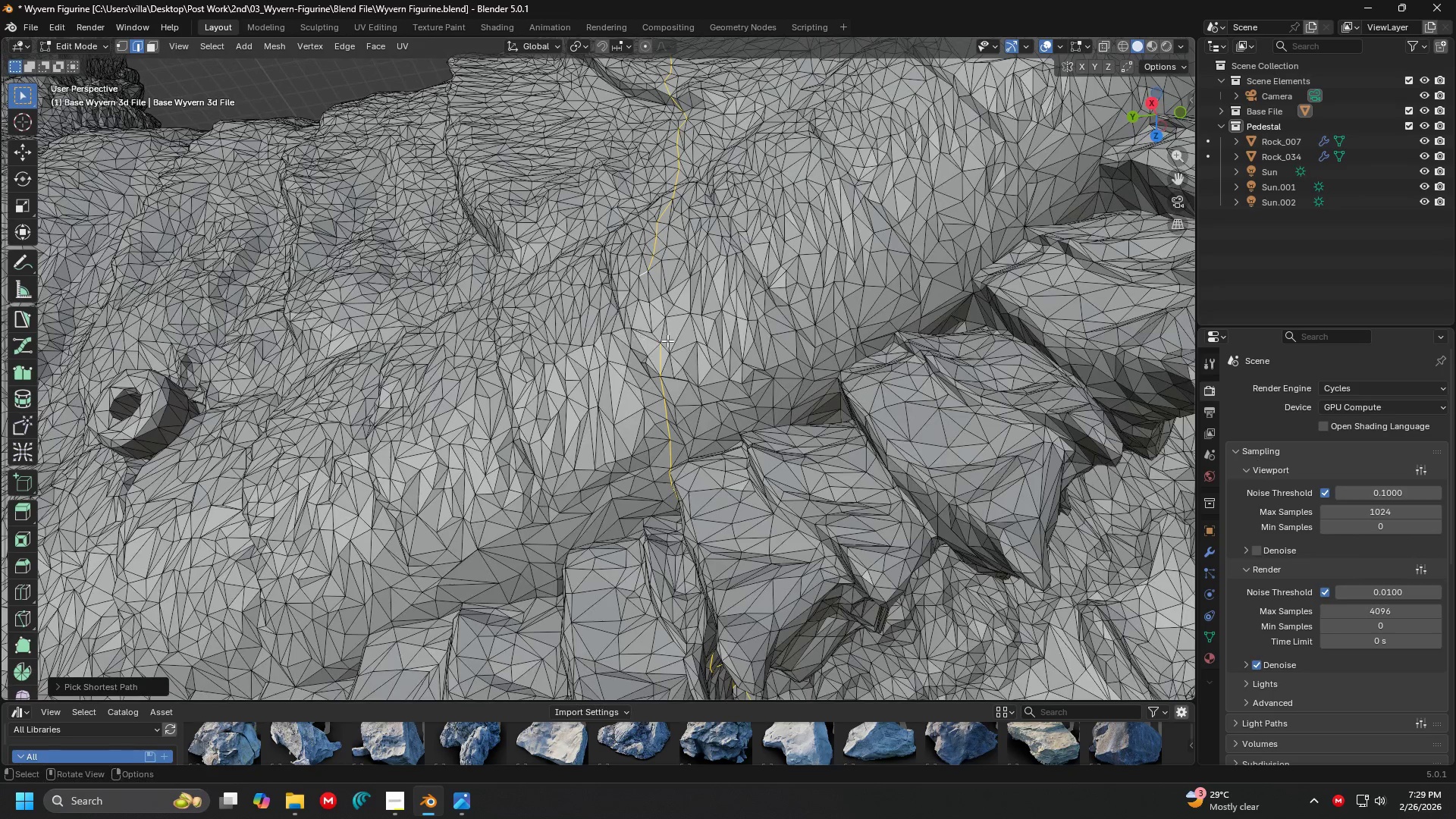 
scroll: coordinate [543, 334], scroll_direction: up, amount: 3.0
 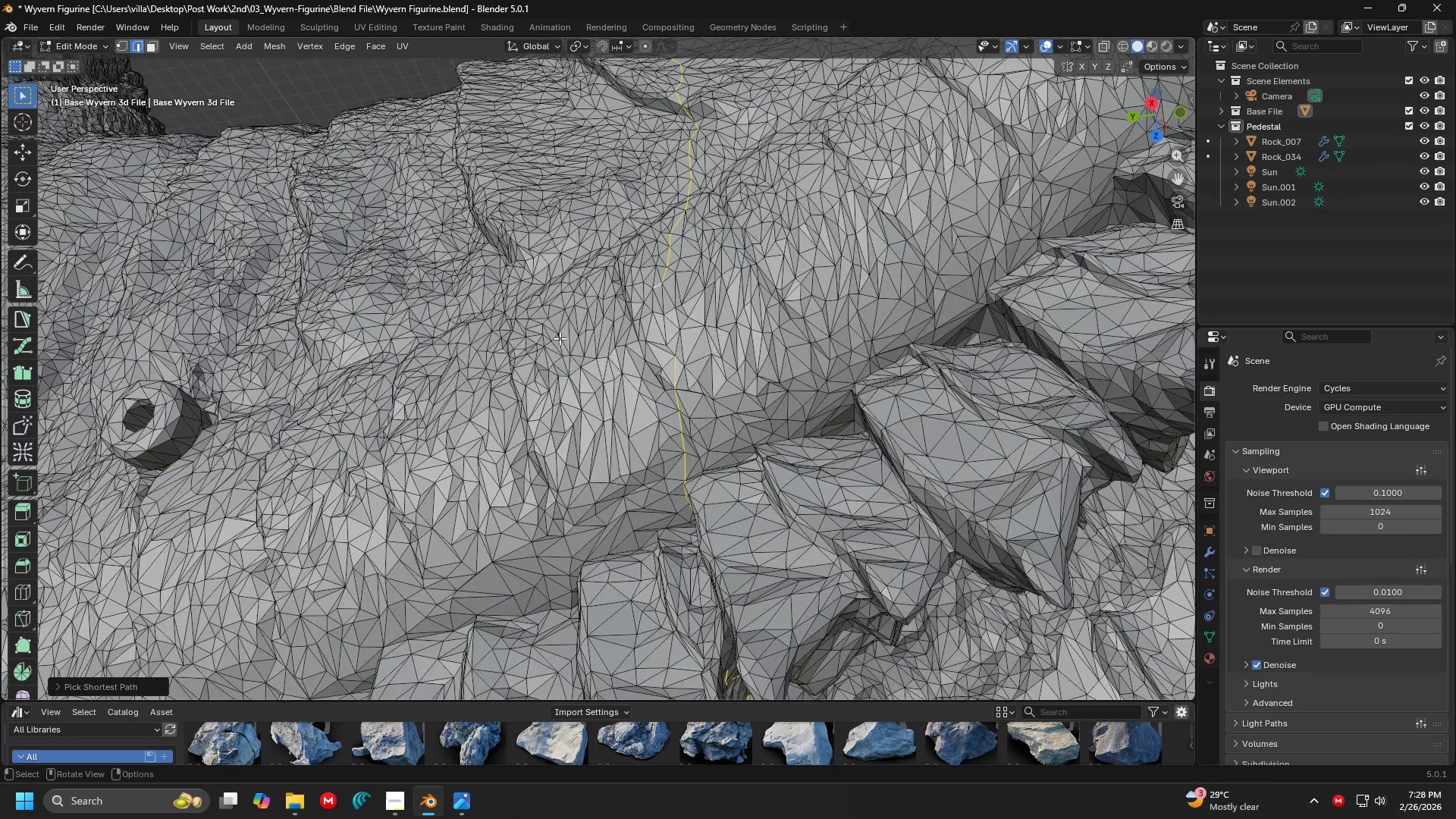 
hold_key(key=ControlLeft, duration=1.03)
left_click([663, 334])
 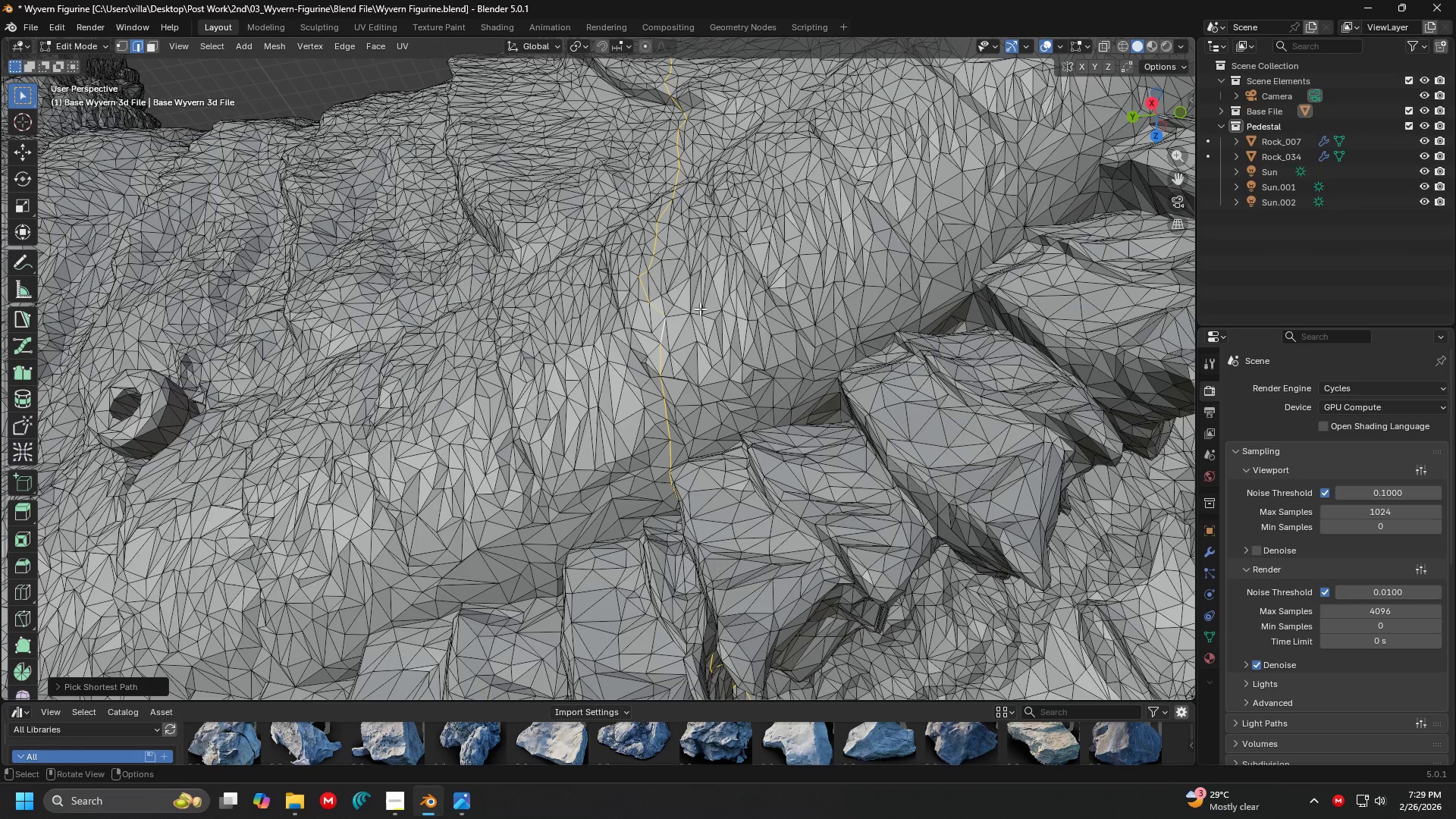 
scroll: coordinate [651, 297], scroll_direction: down, amount: 3.0
 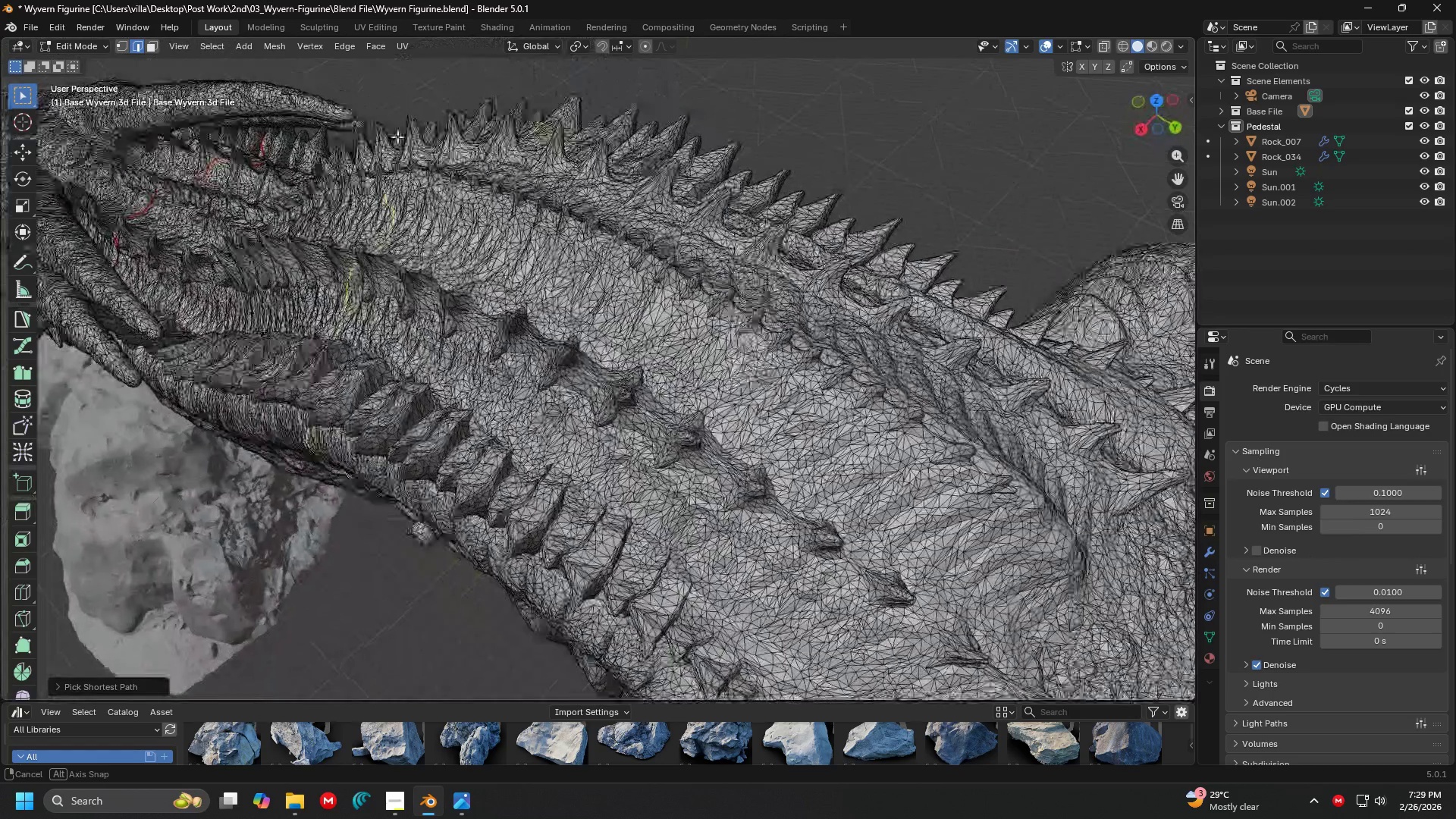 
key(Control+E)
 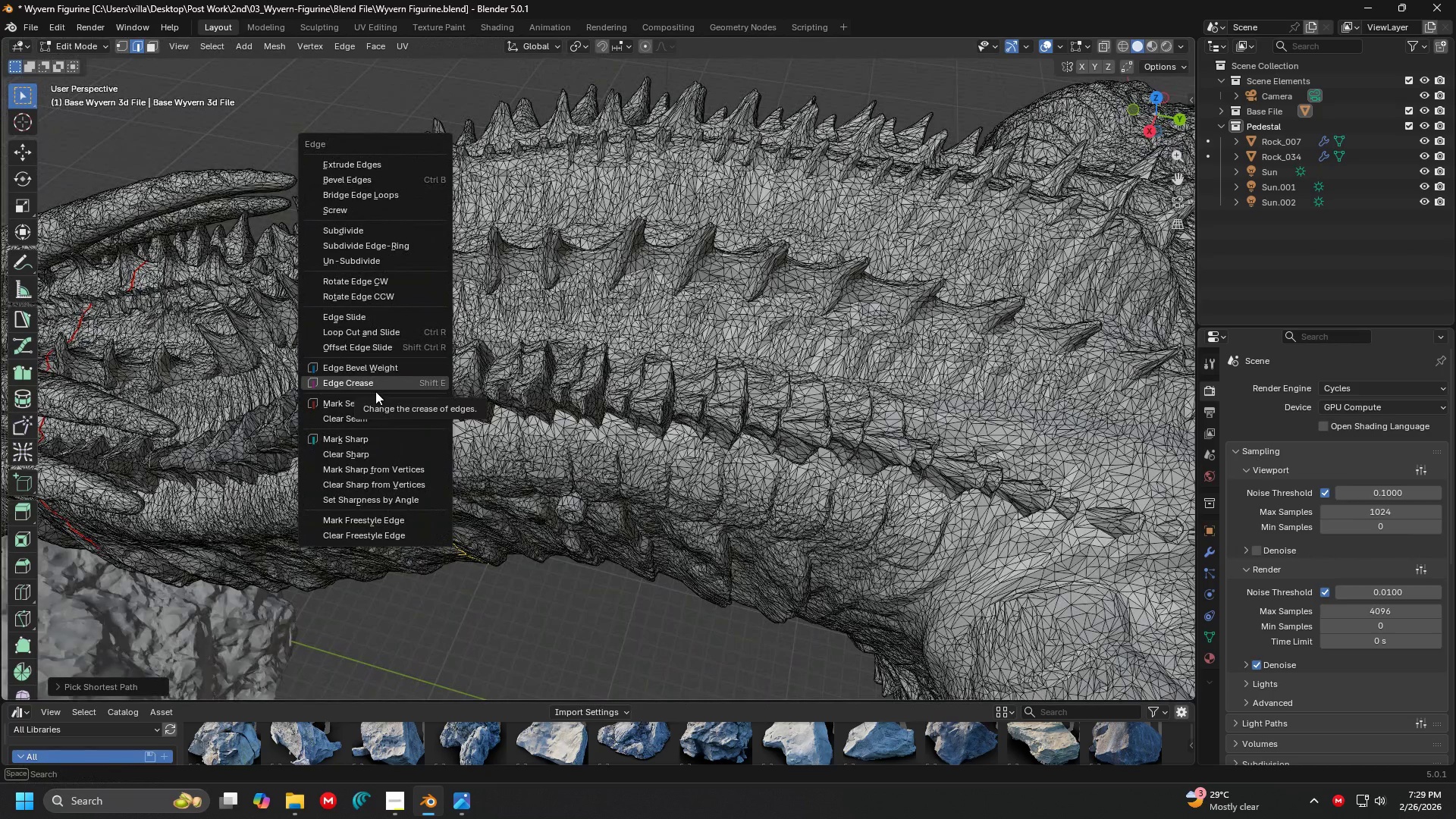 
left_click([377, 399])
 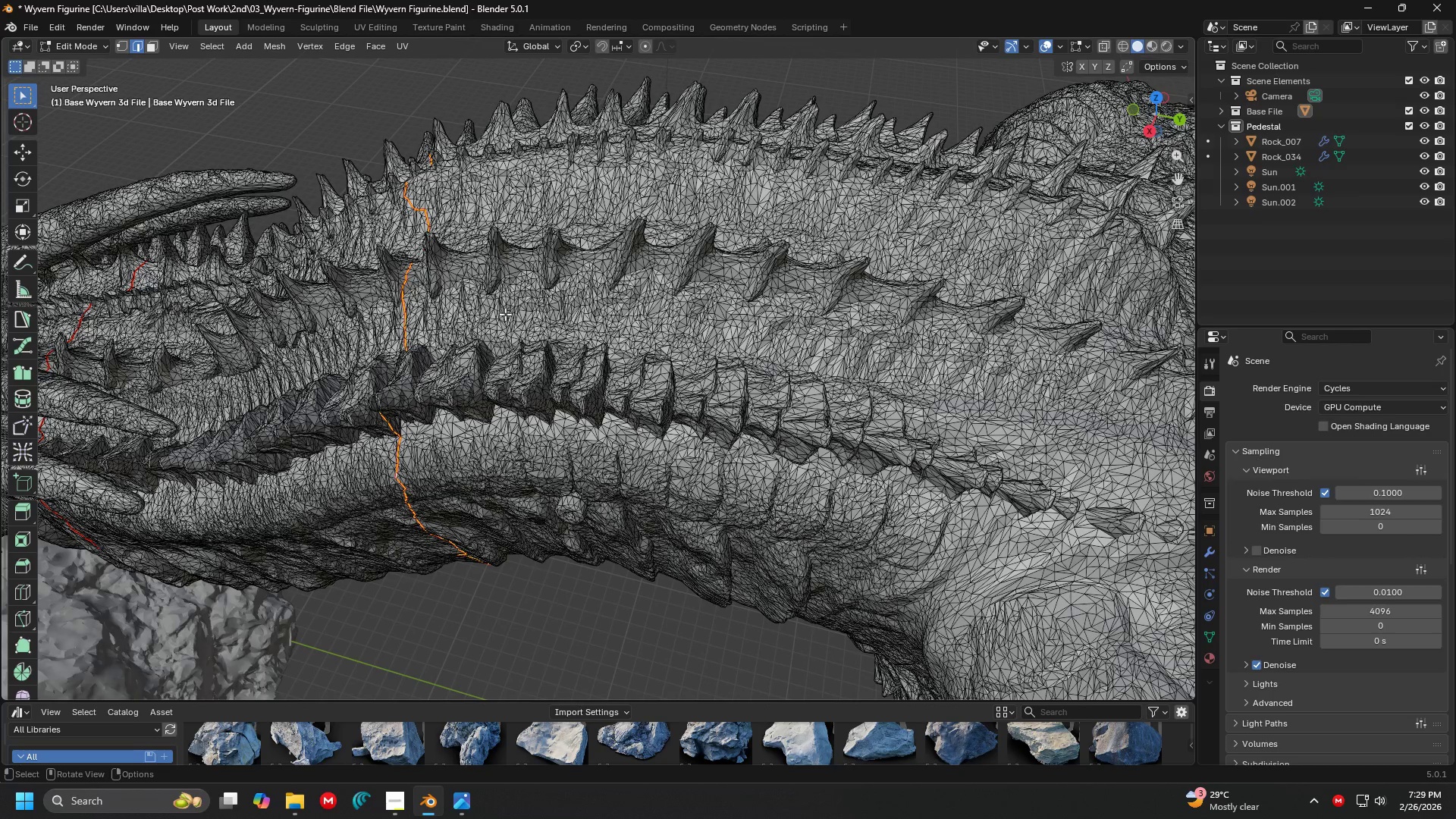 
scroll: coordinate [488, 303], scroll_direction: down, amount: 5.0
 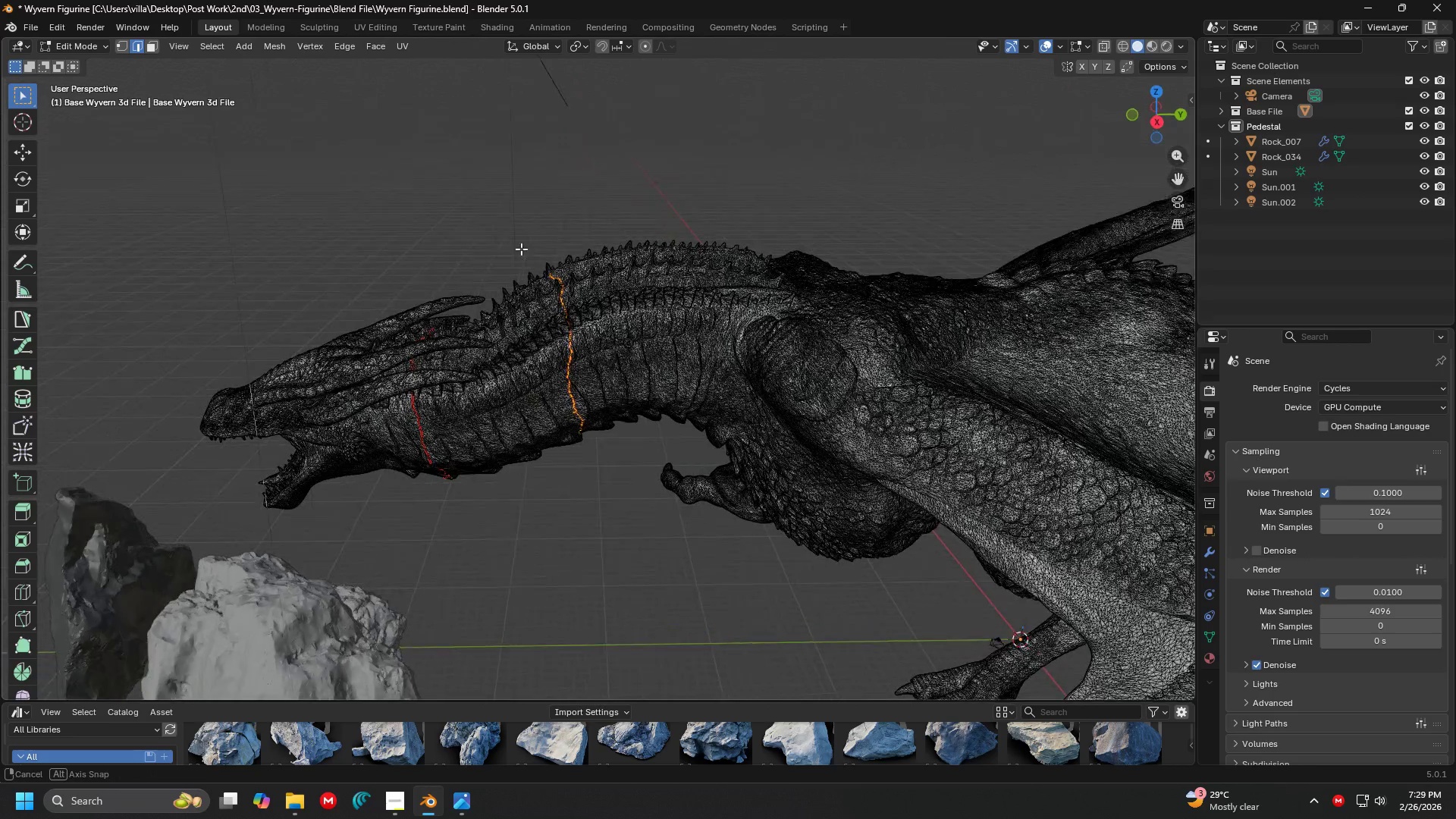 
scroll: coordinate [517, 243], scroll_direction: up, amount: 3.0
 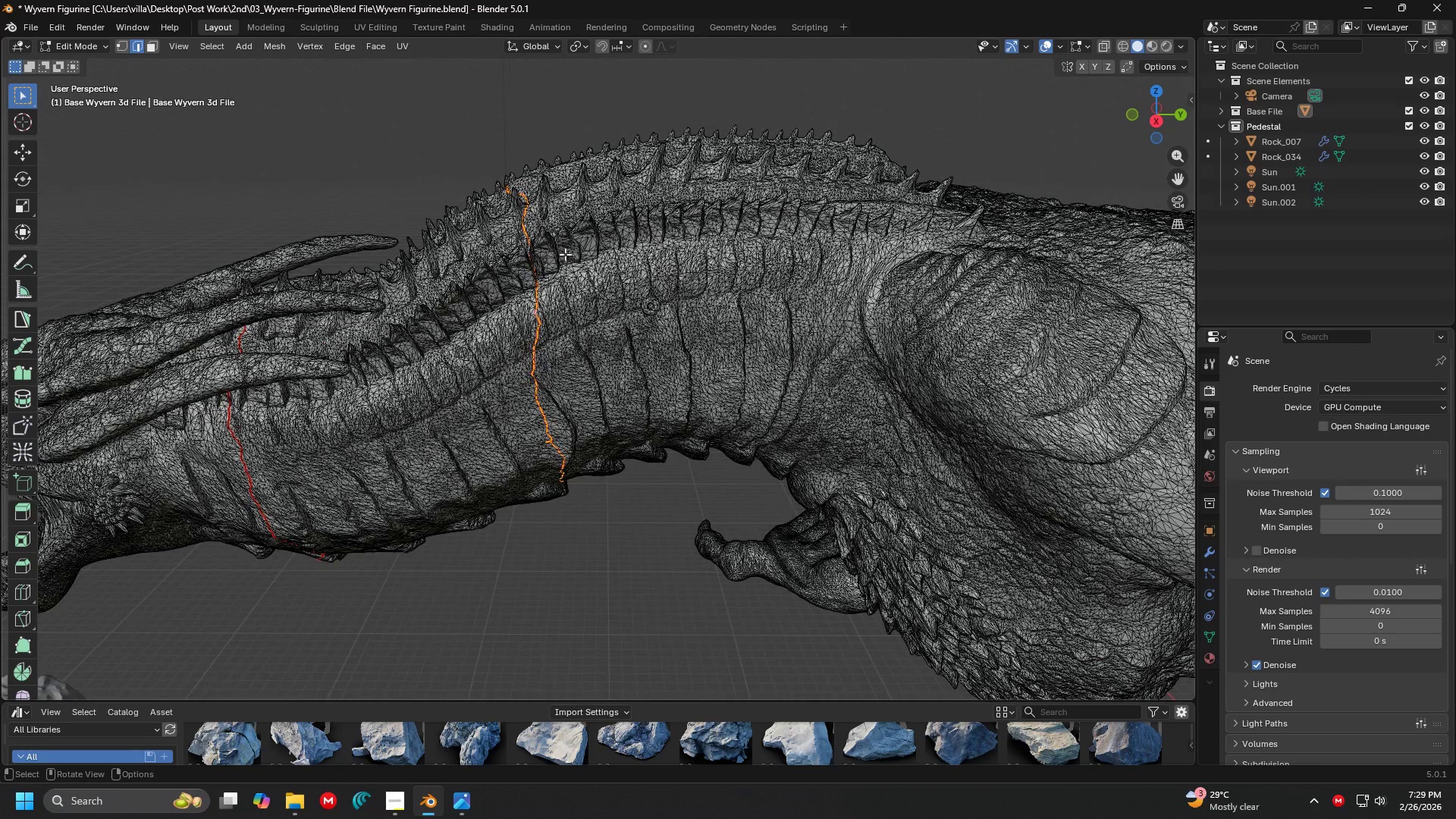 
hold_key(key=ShiftLeft, duration=0.31)
 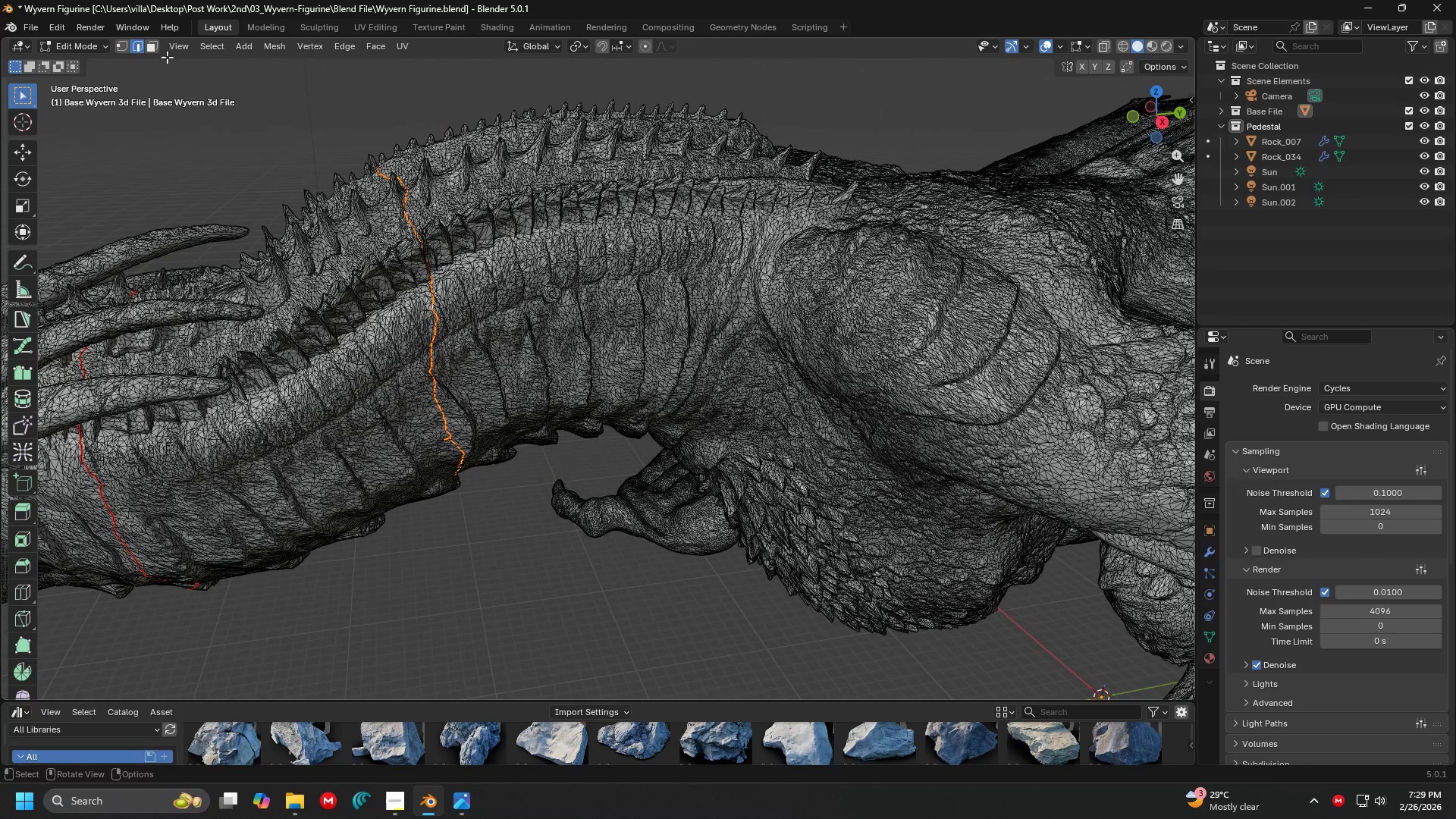 
left_click([86, 48])
 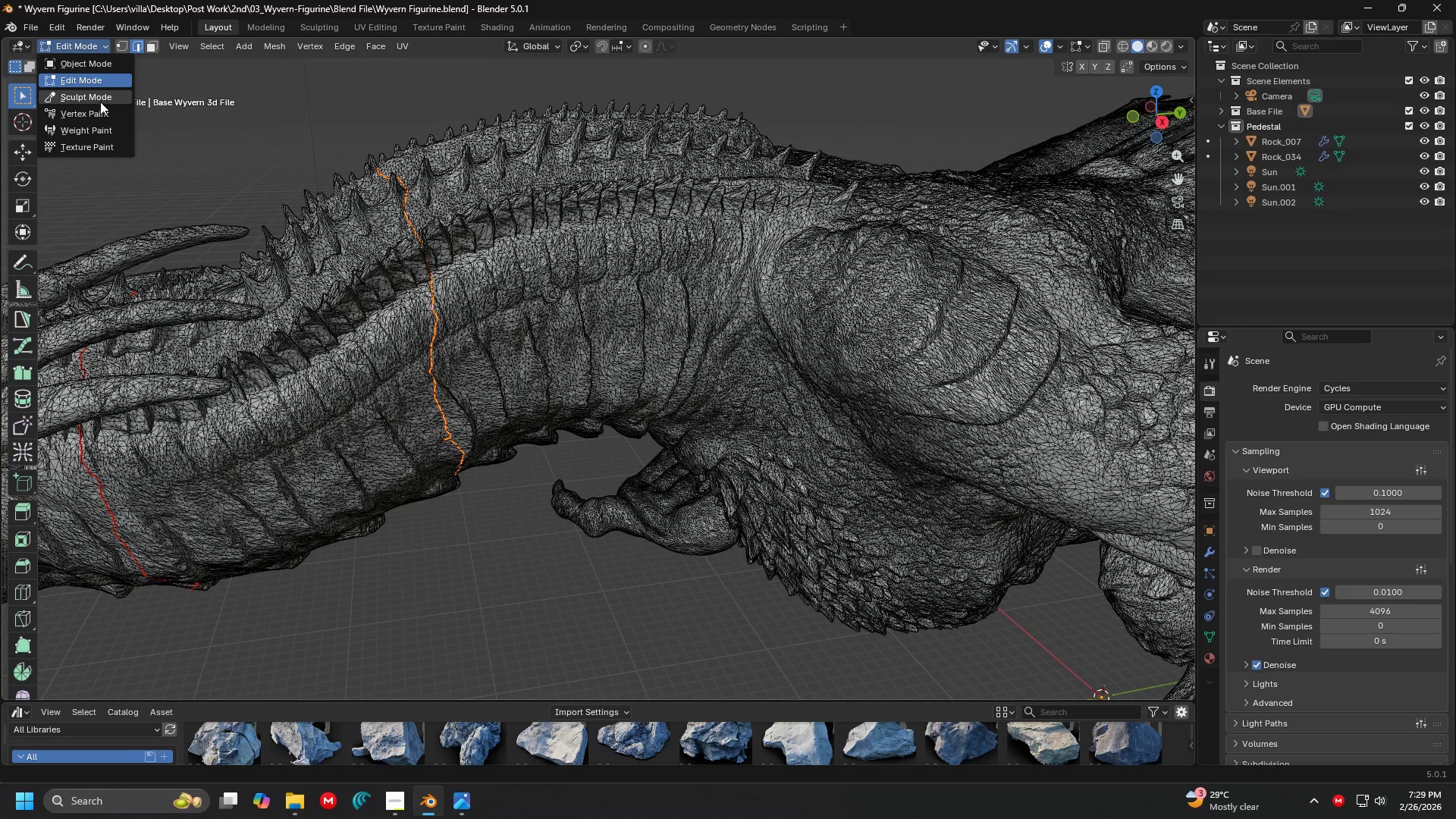 
left_click([100, 102])
 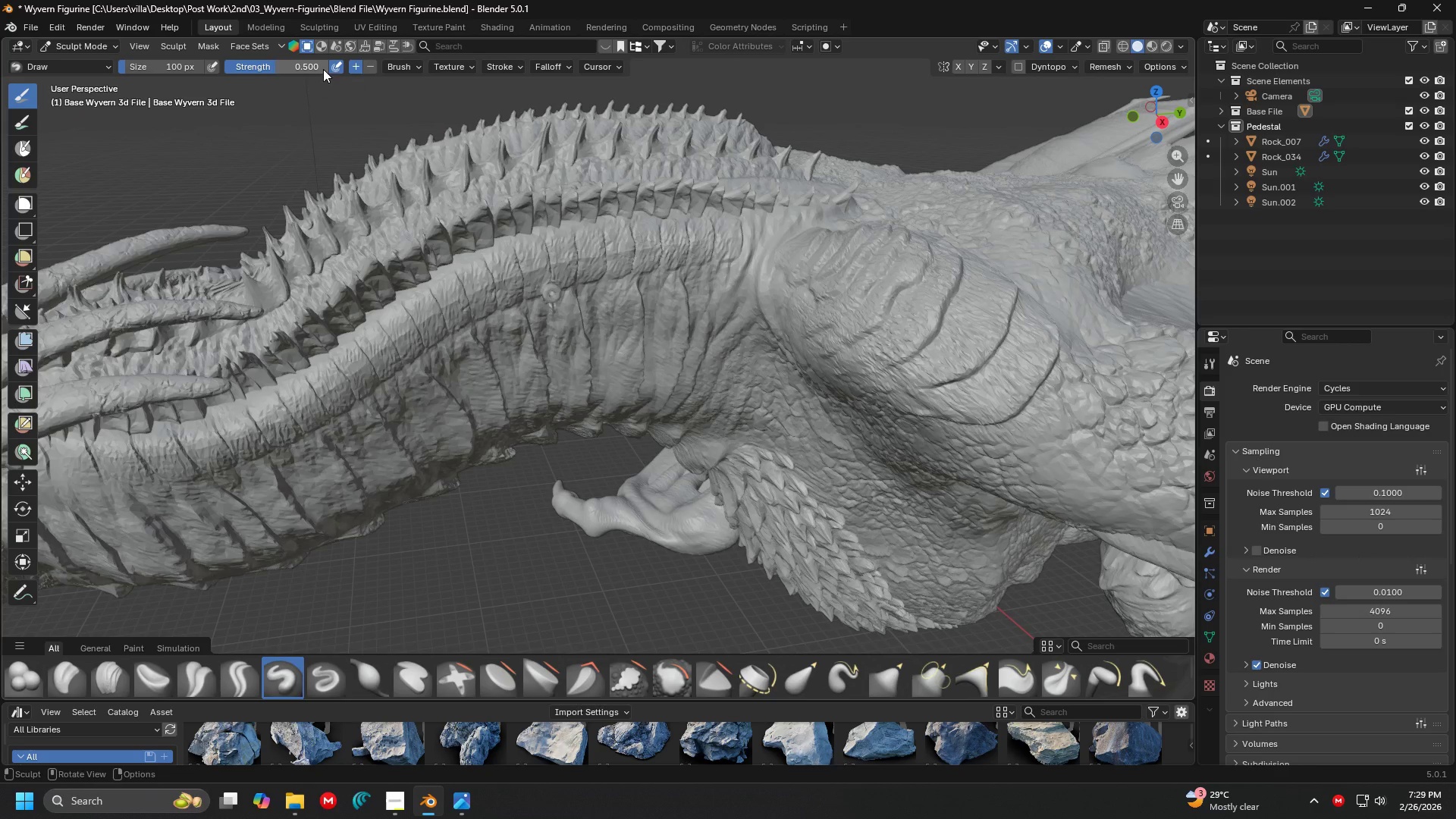 
left_click([259, 47])
 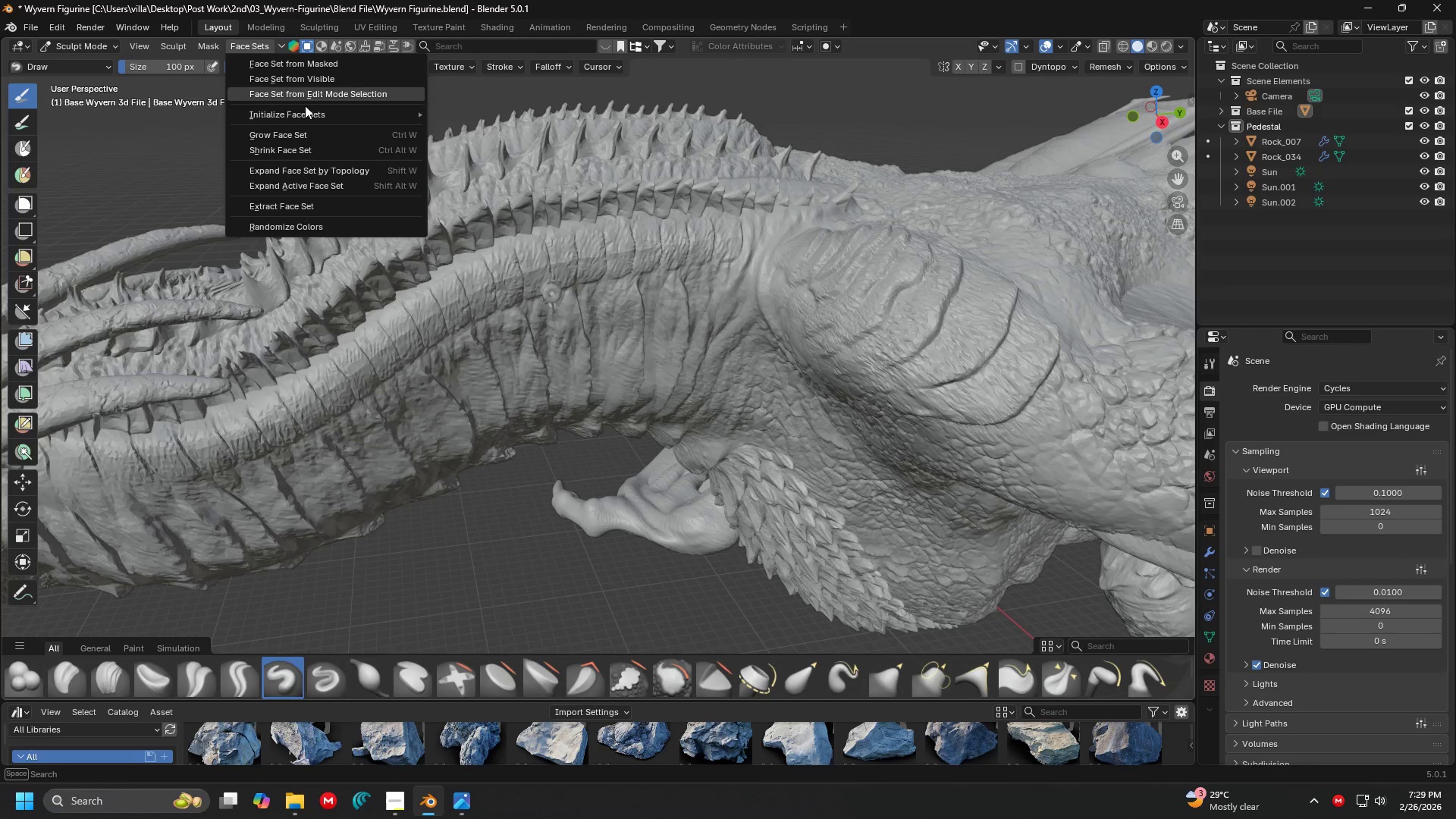 
left_click([305, 108])
 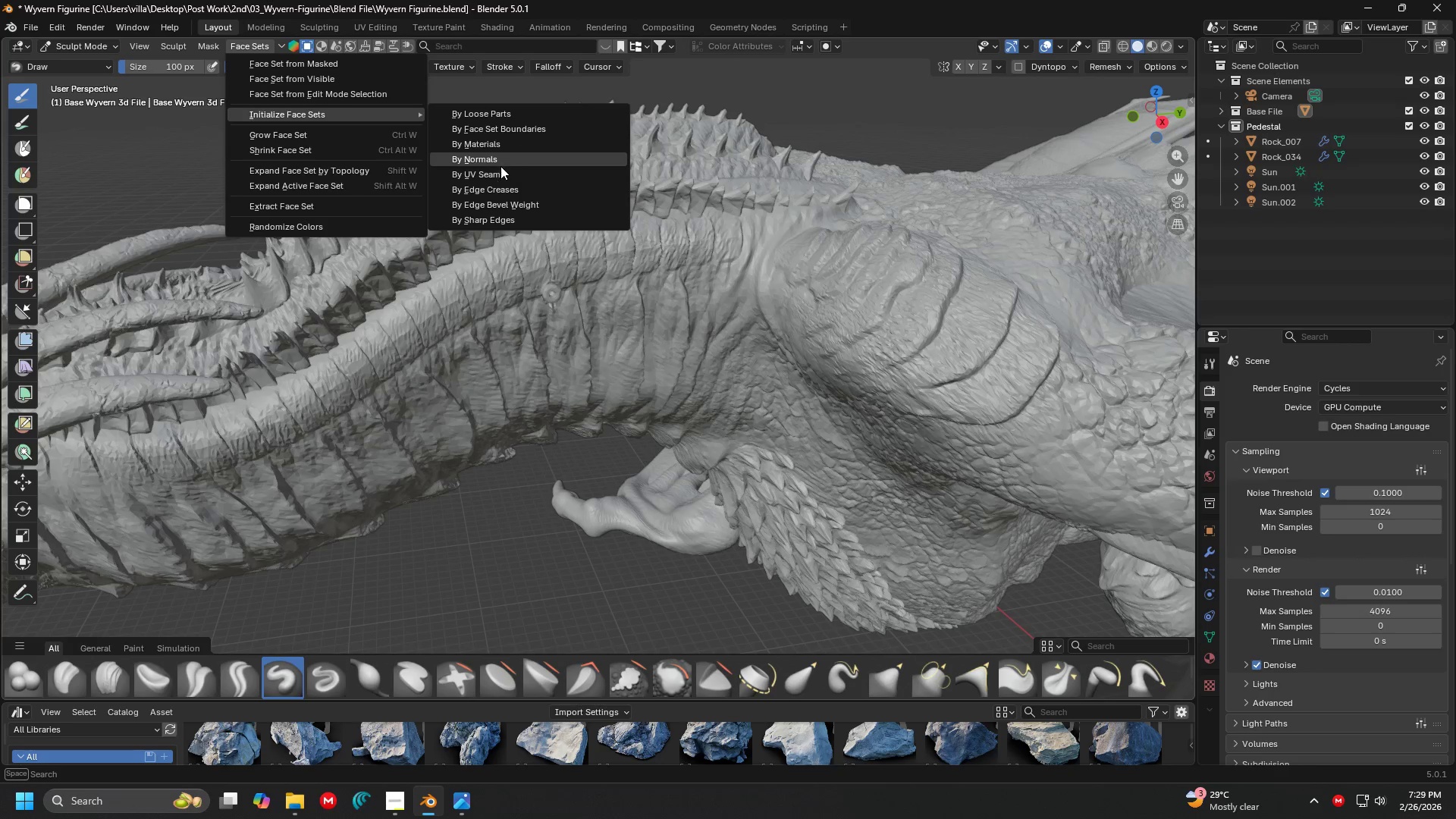 
left_click([497, 172])
 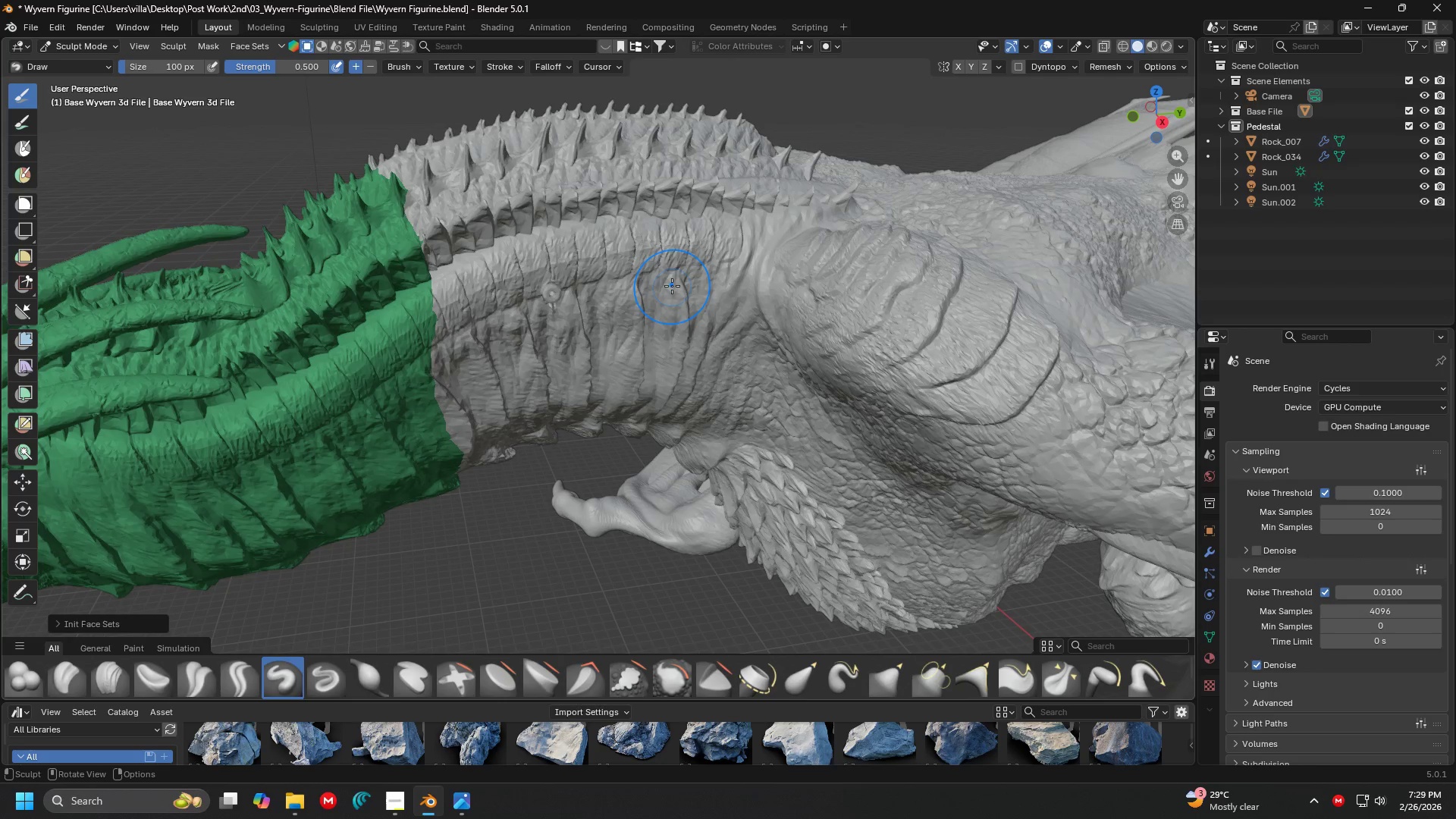 
scroll: coordinate [528, 271], scroll_direction: down, amount: 4.0
 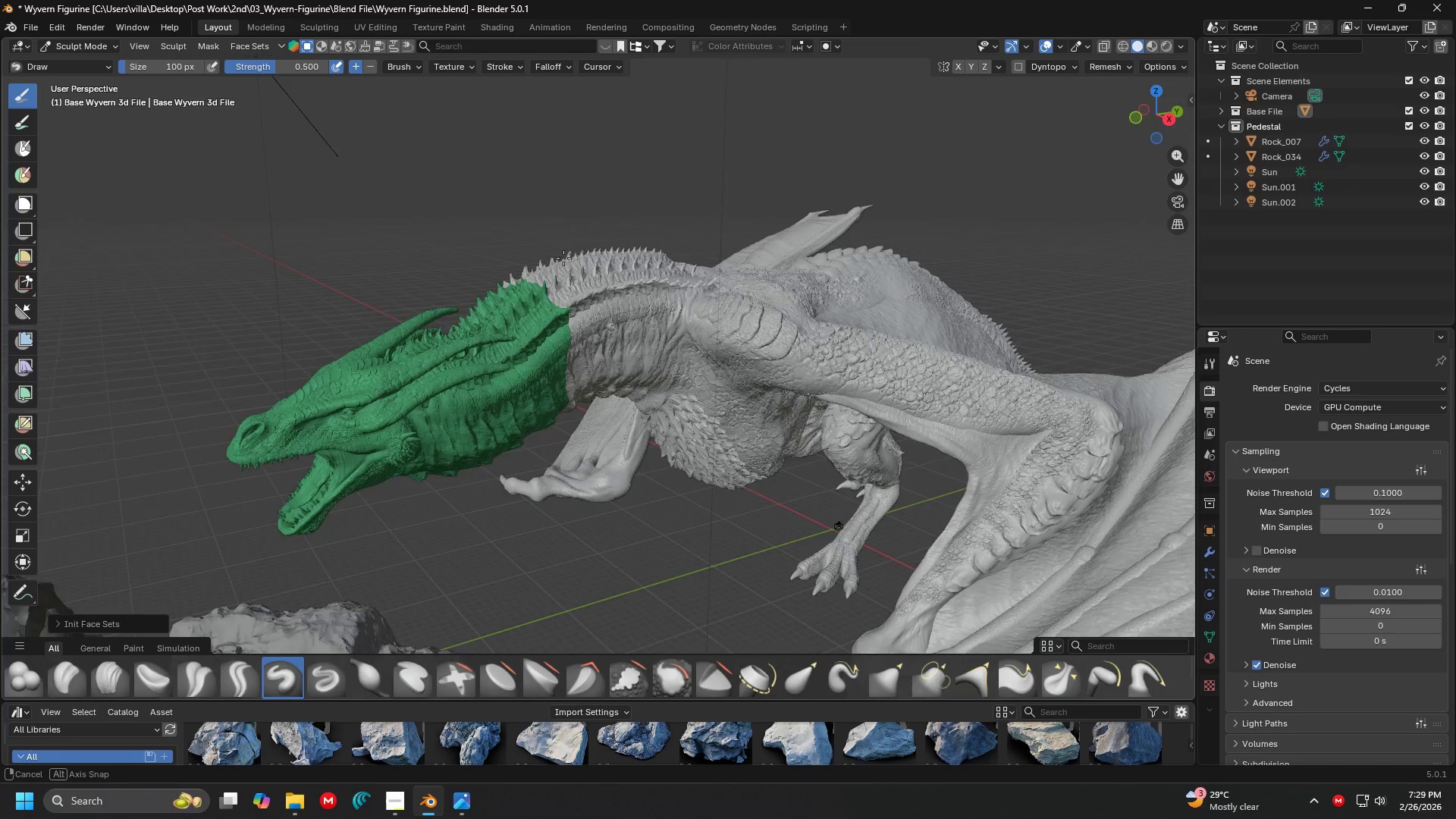 
scroll: coordinate [569, 247], scroll_direction: up, amount: 2.0
 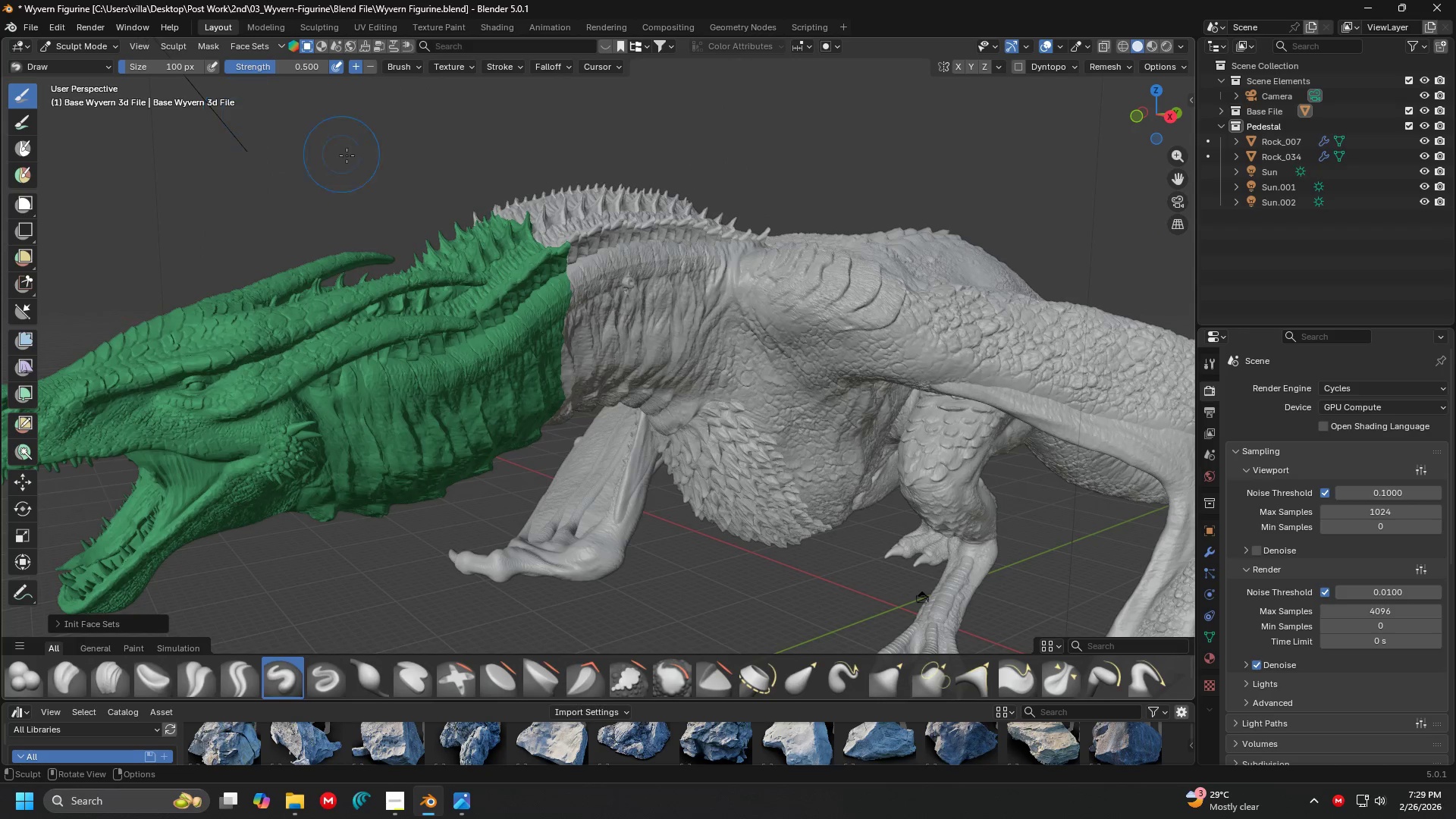 
key(Shift+ShiftLeft)
 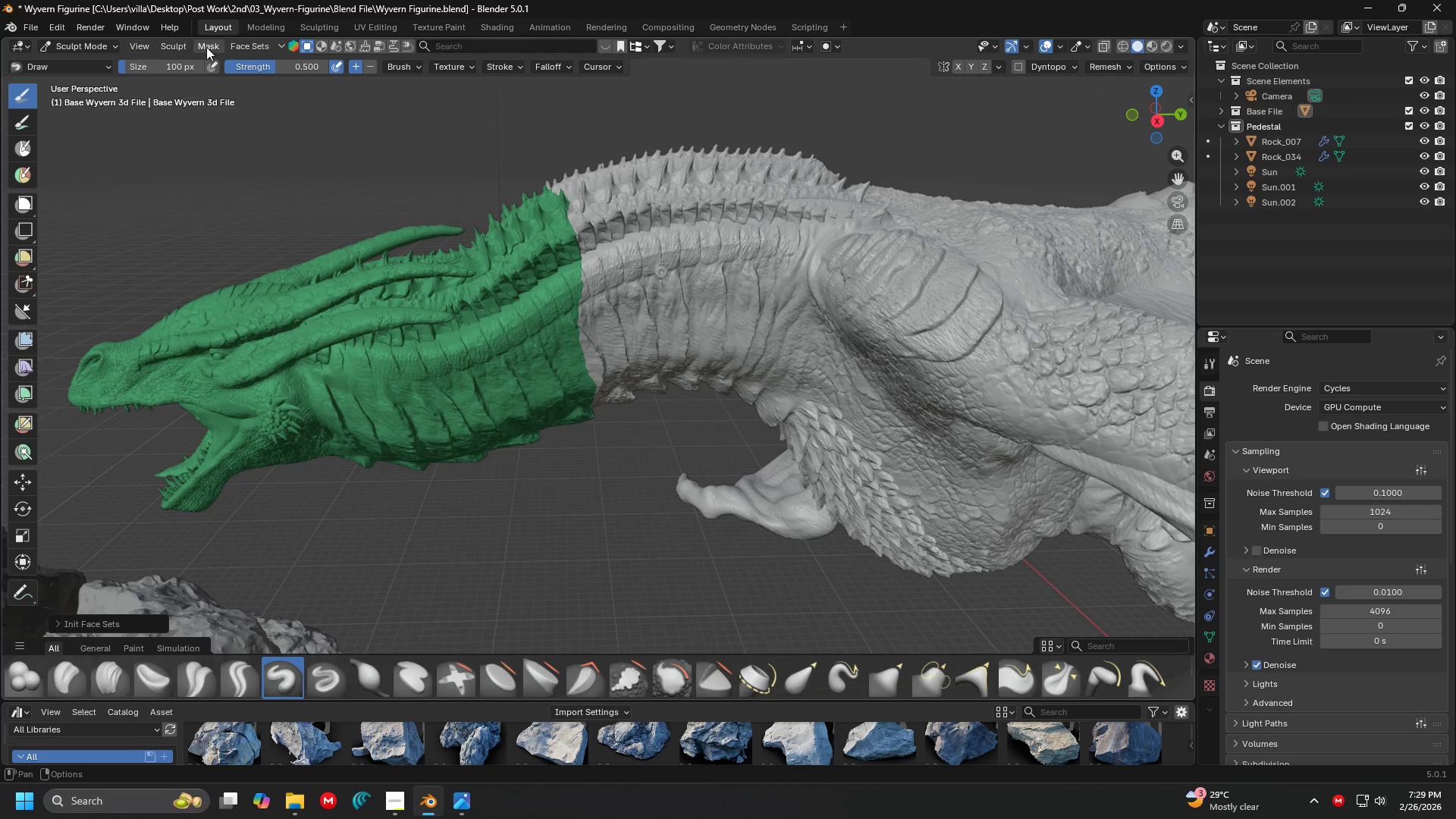 
wait(5.55)
 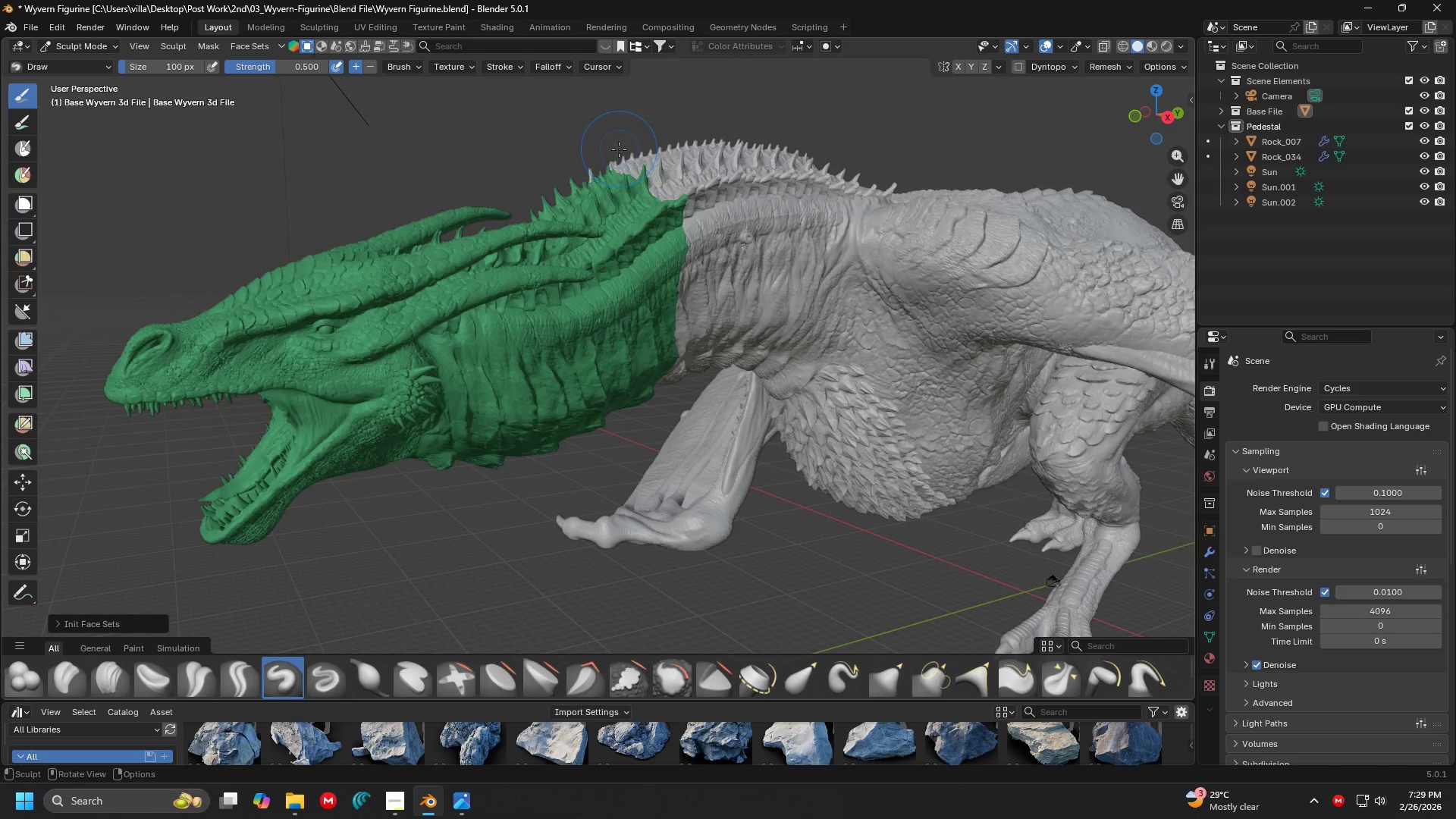 
left_click([73, 69])
 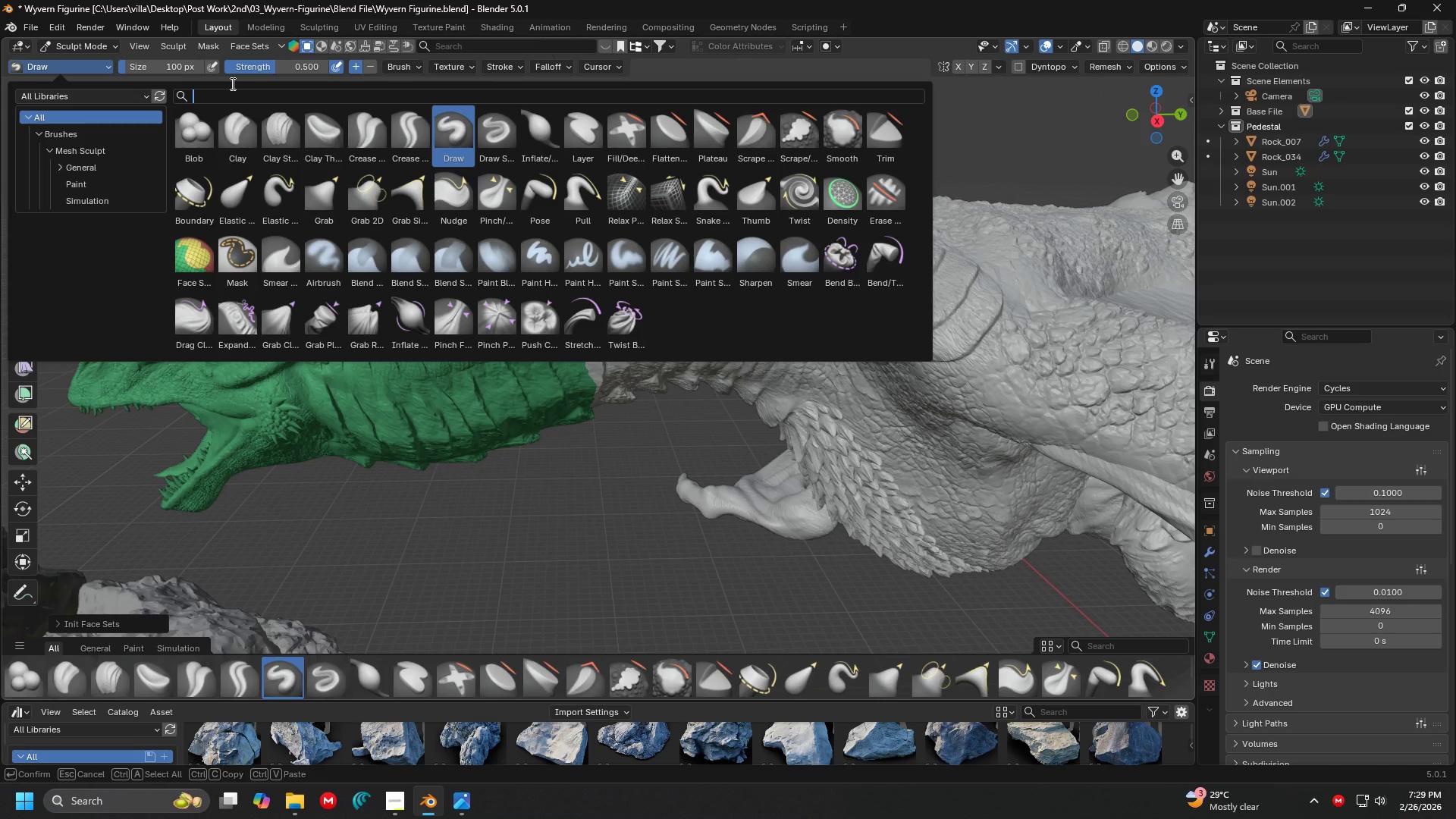 
type(pos)
 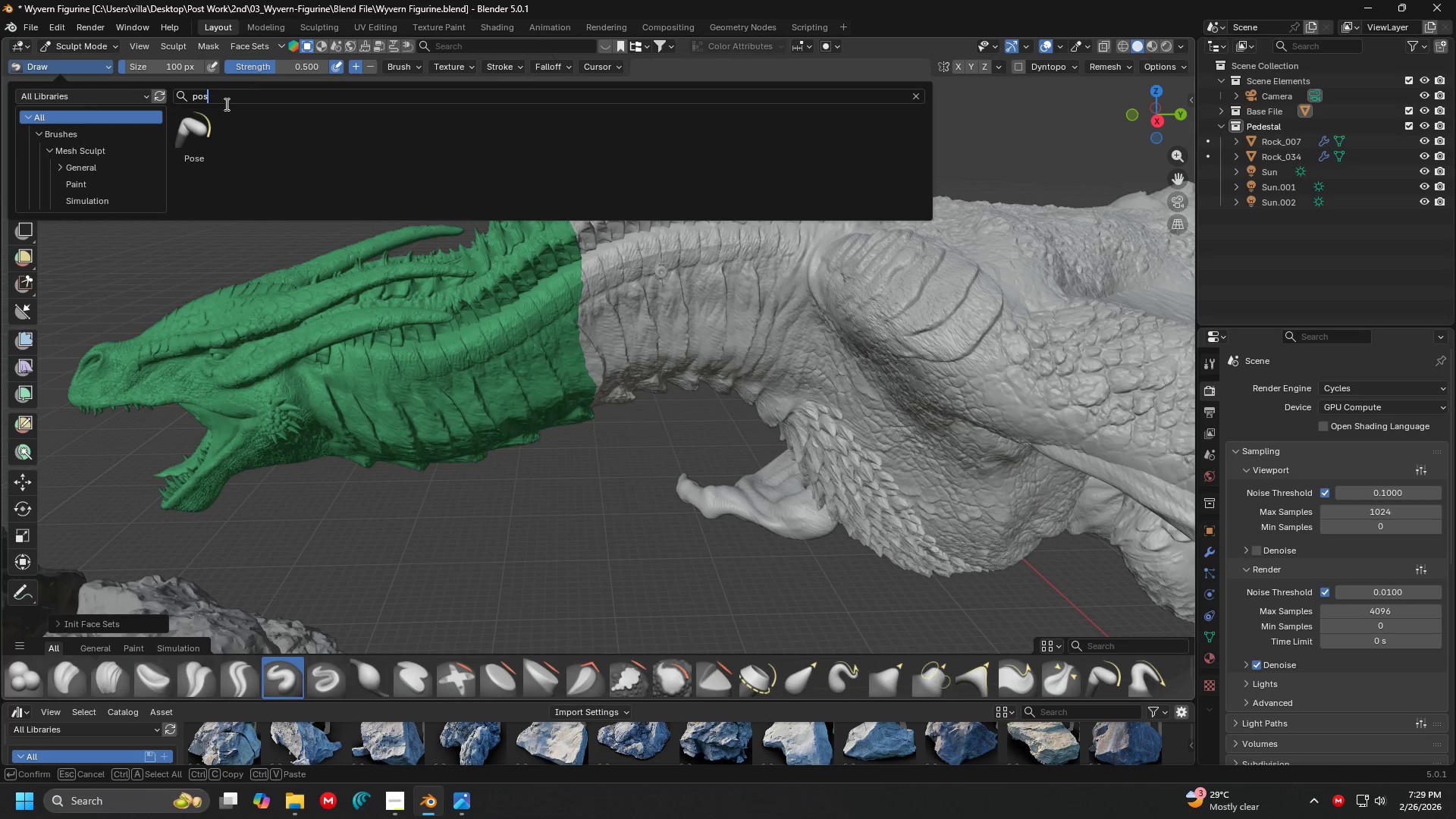 
left_click([189, 128])
 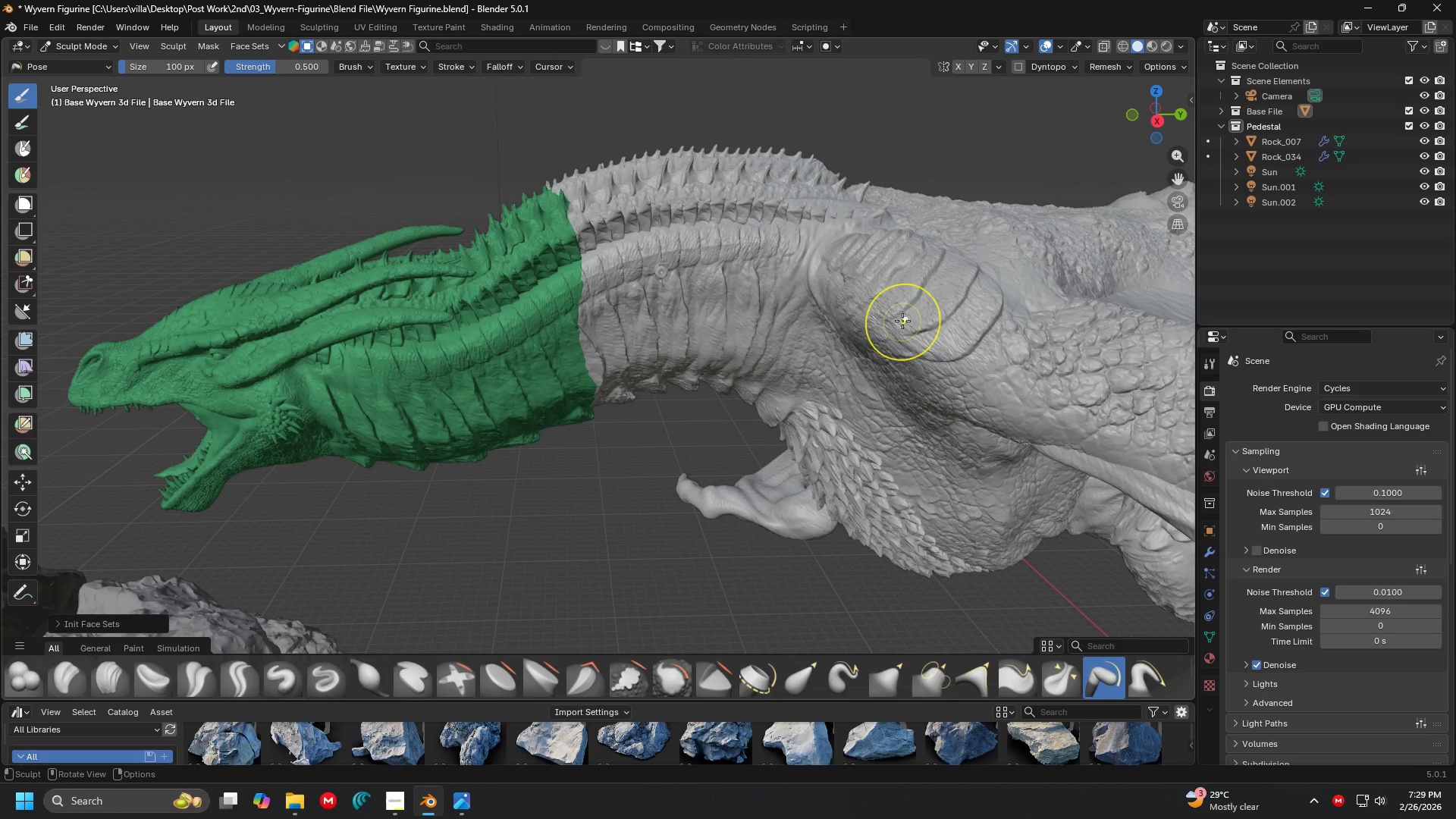 
key(N)
 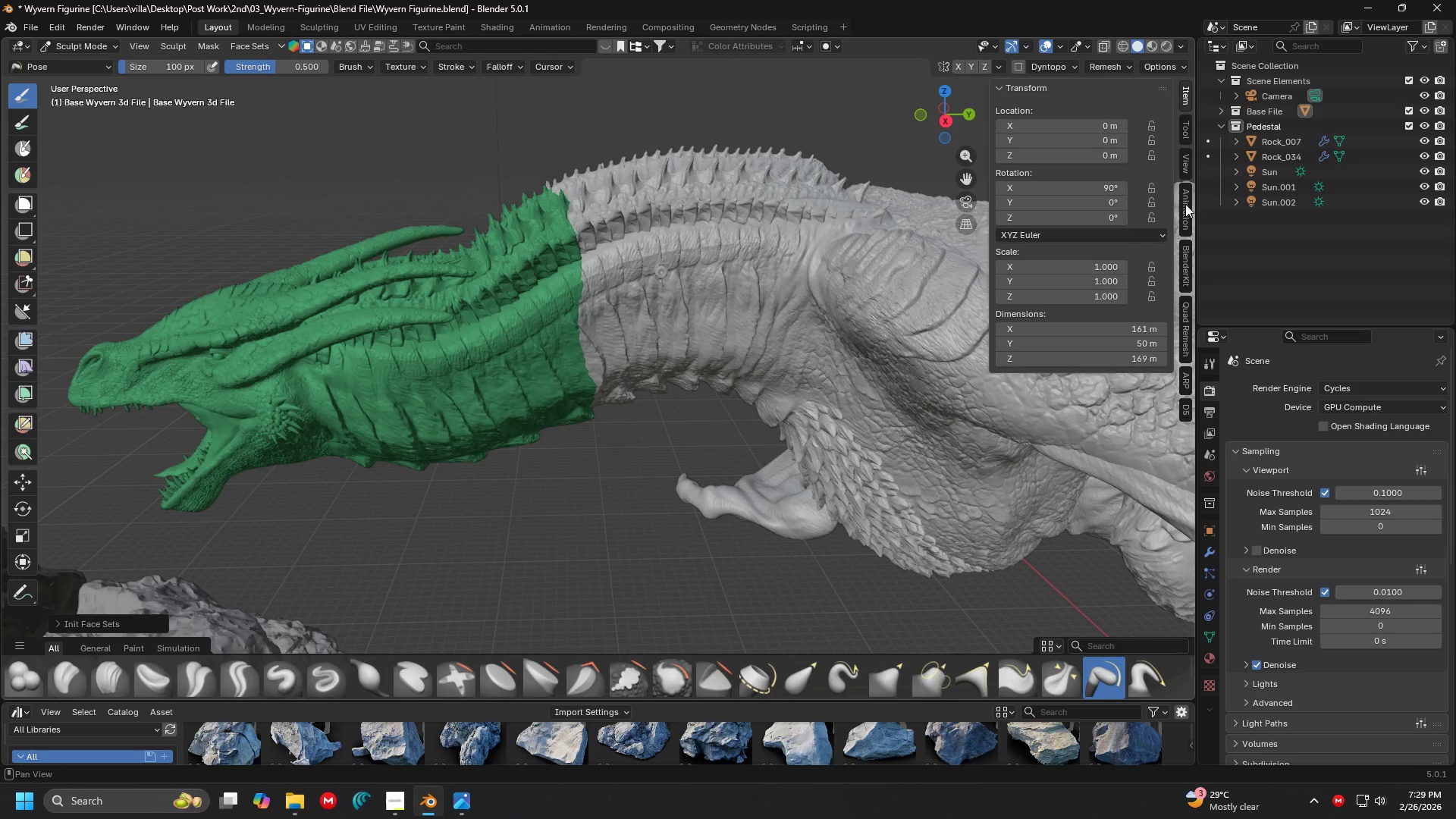 
left_click([1185, 132])
 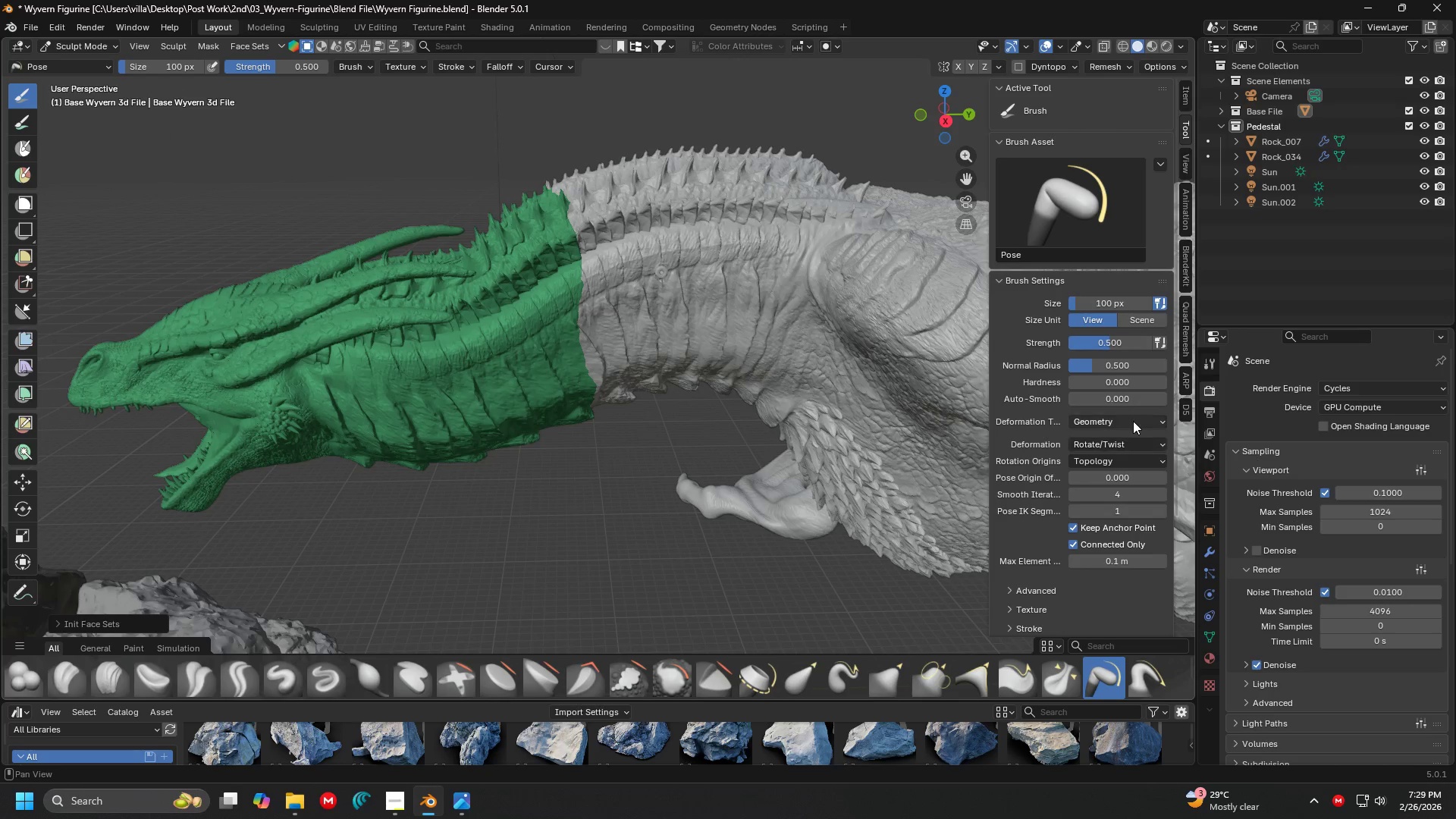 
left_click([1133, 418])
 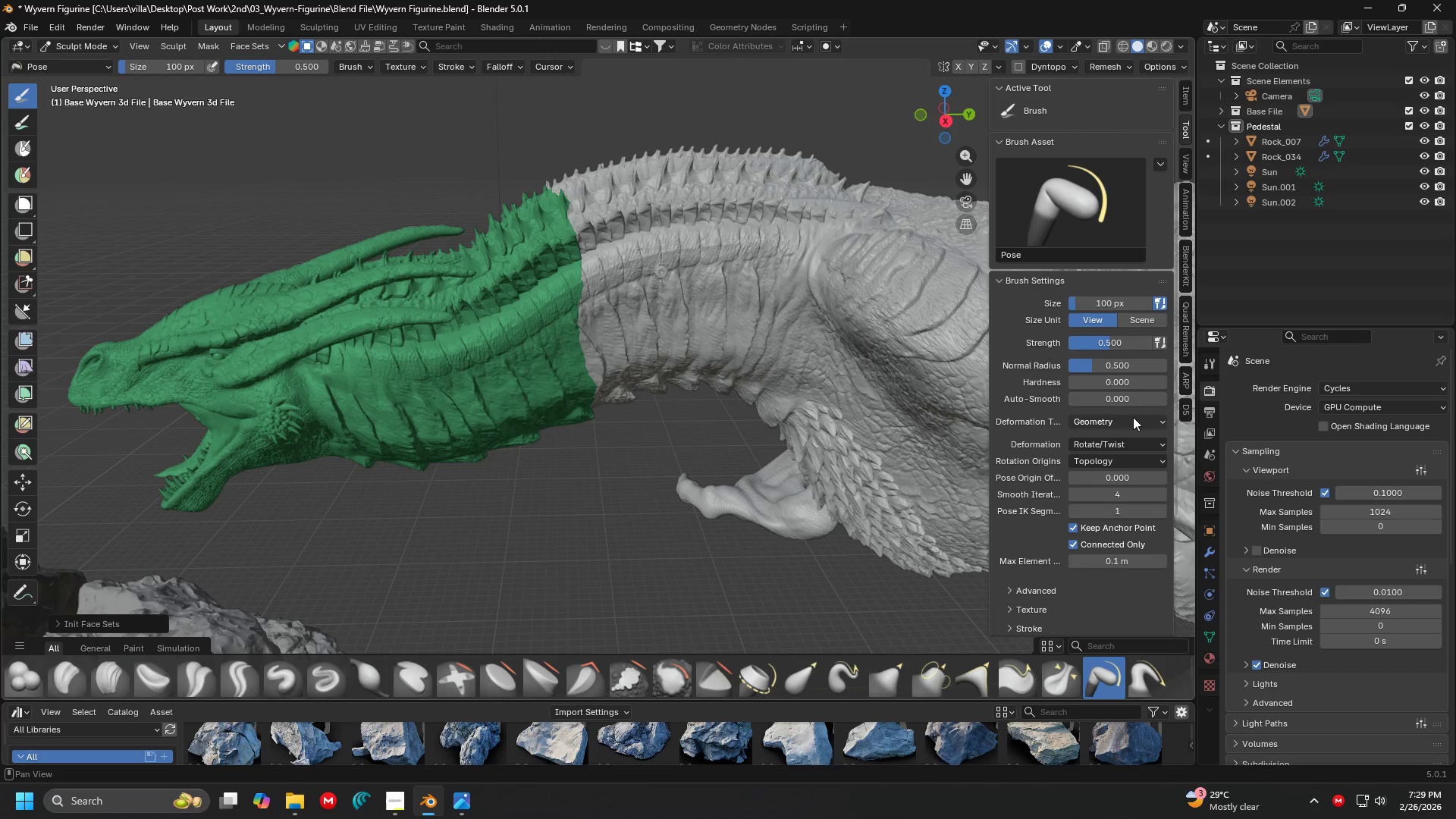 
double_click([1124, 441])
 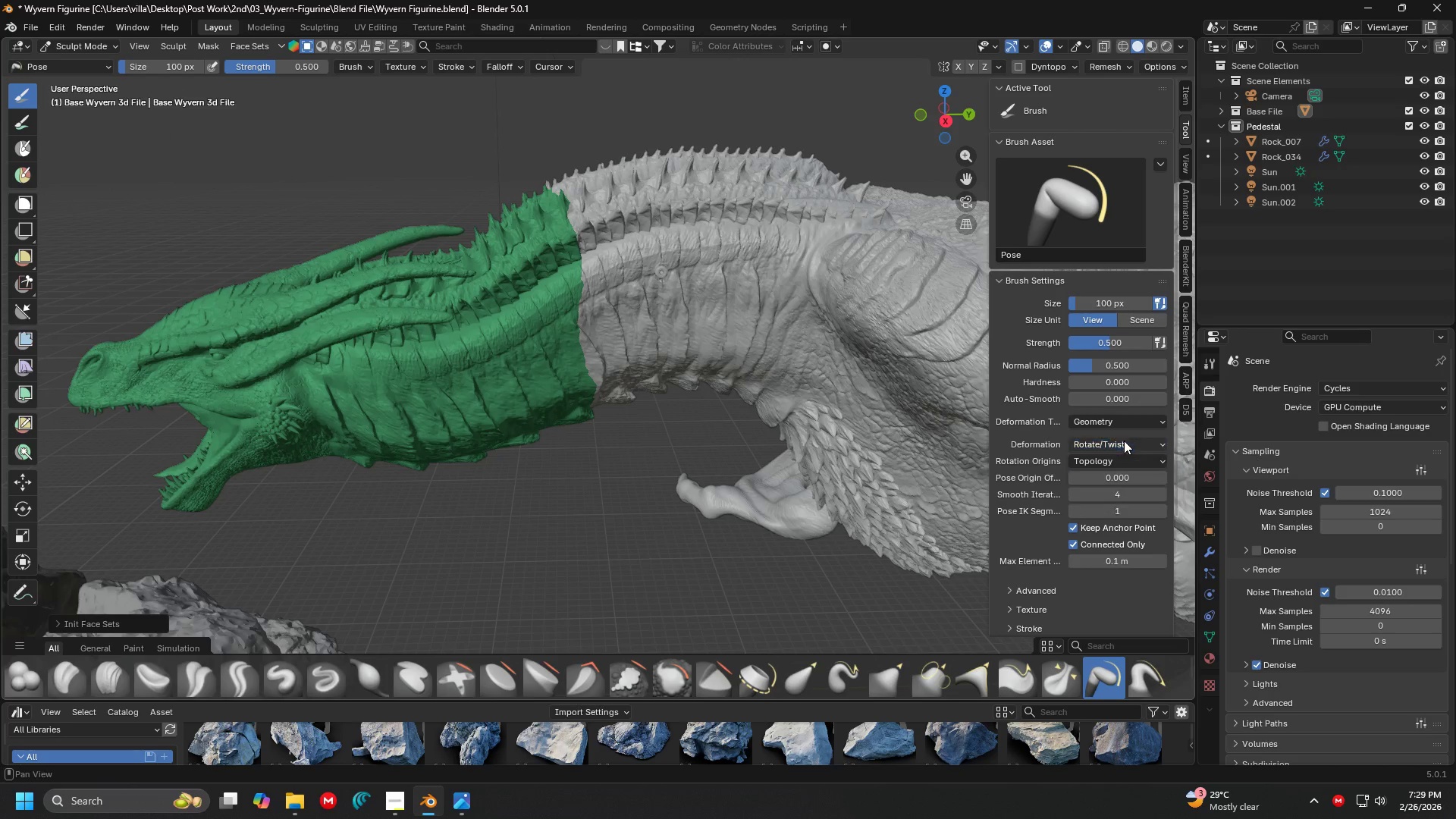 
left_click([1124, 441])
 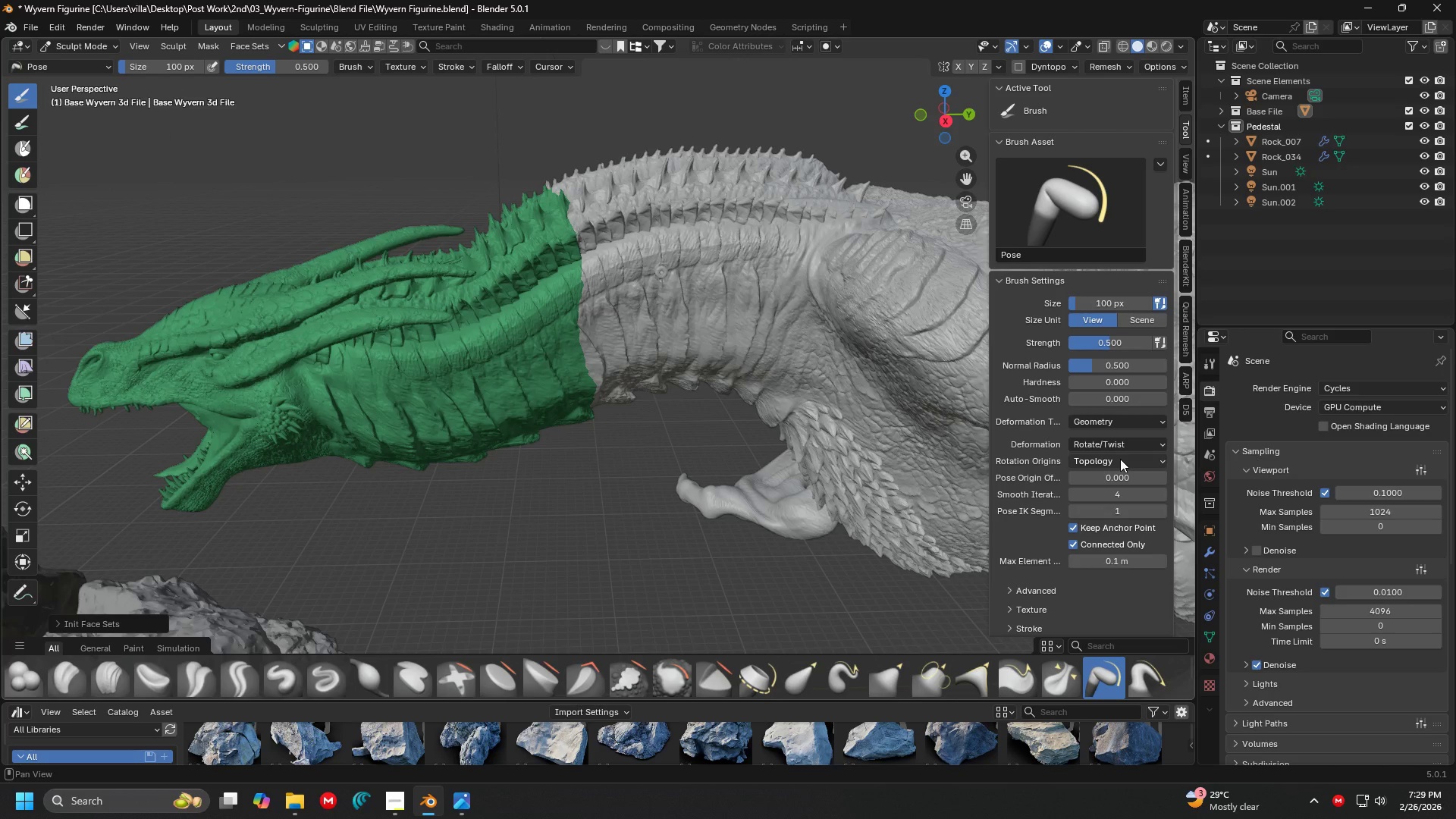 
left_click([1120, 459])
 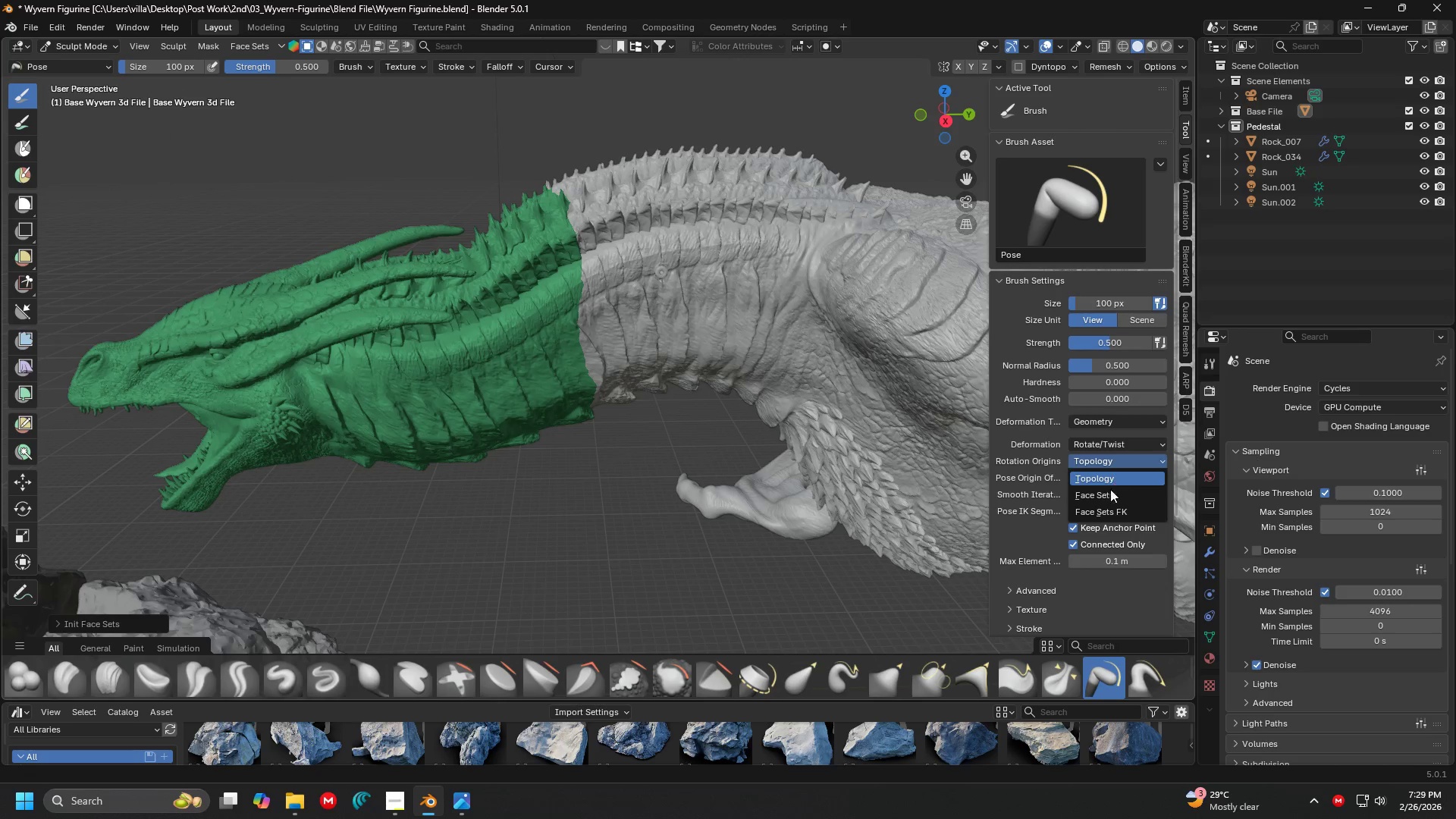 
left_click([1105, 496])
 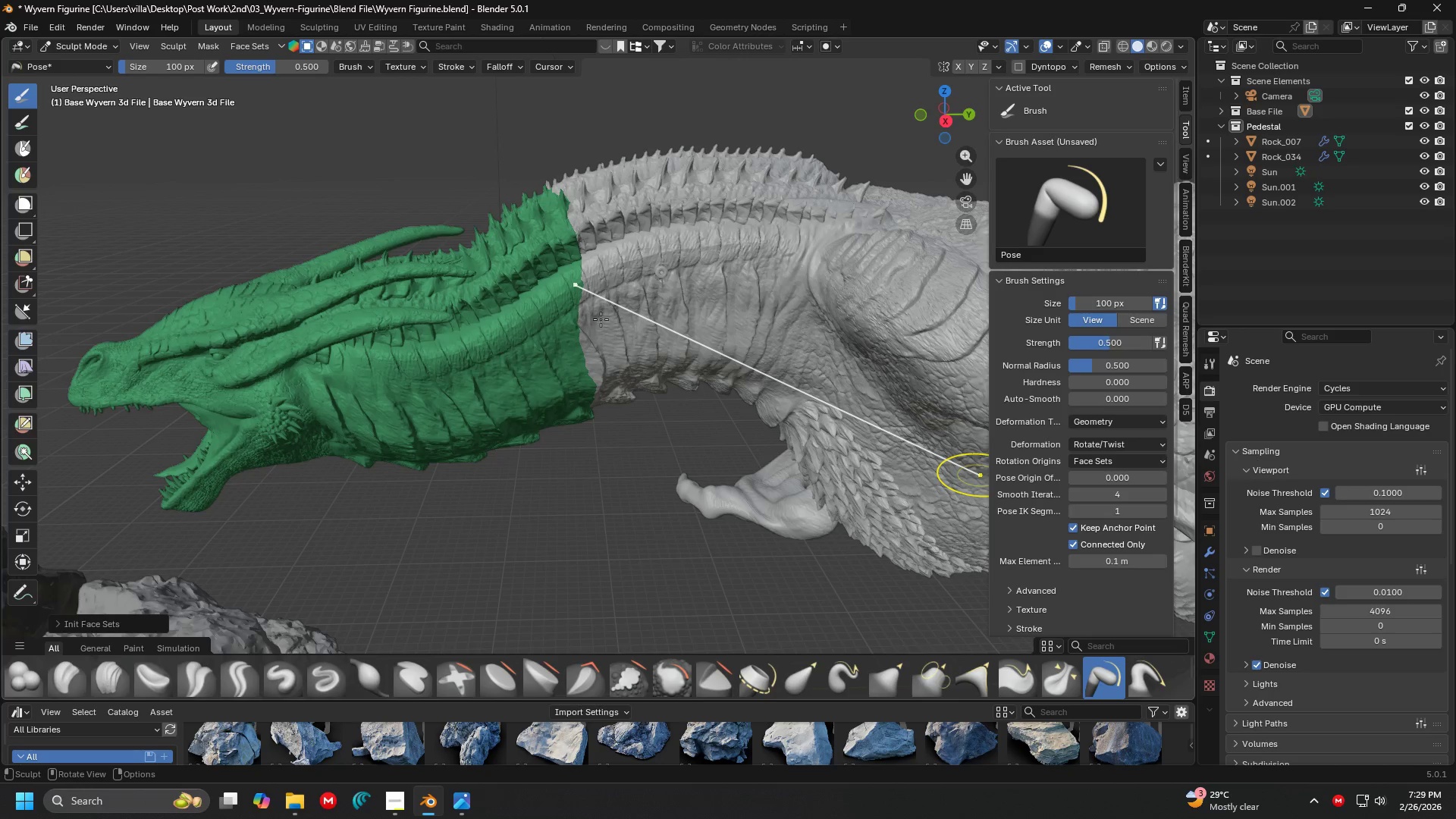 
scroll: coordinate [741, 337], scroll_direction: down, amount: 3.0
 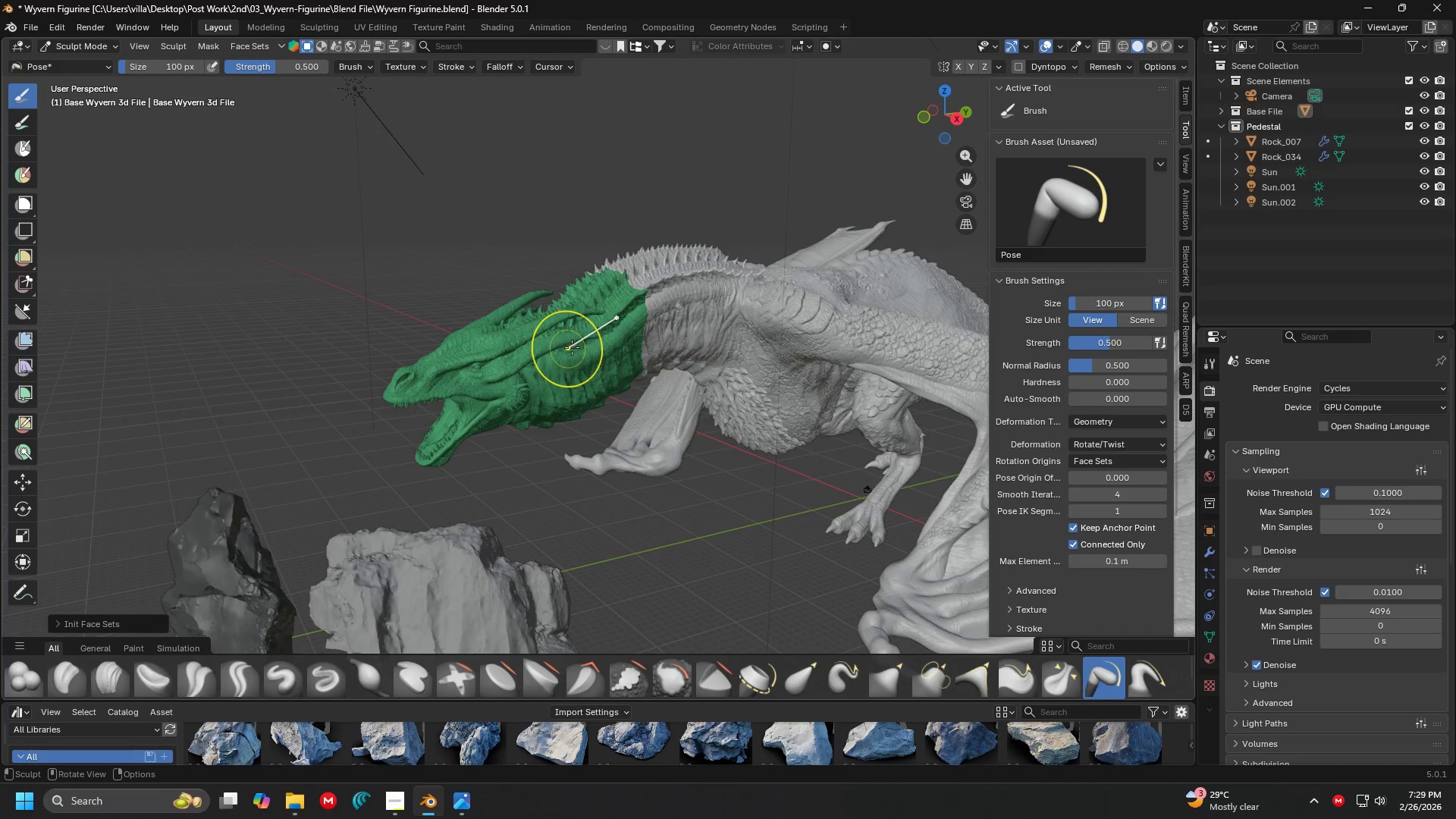 
wait(5.79)
 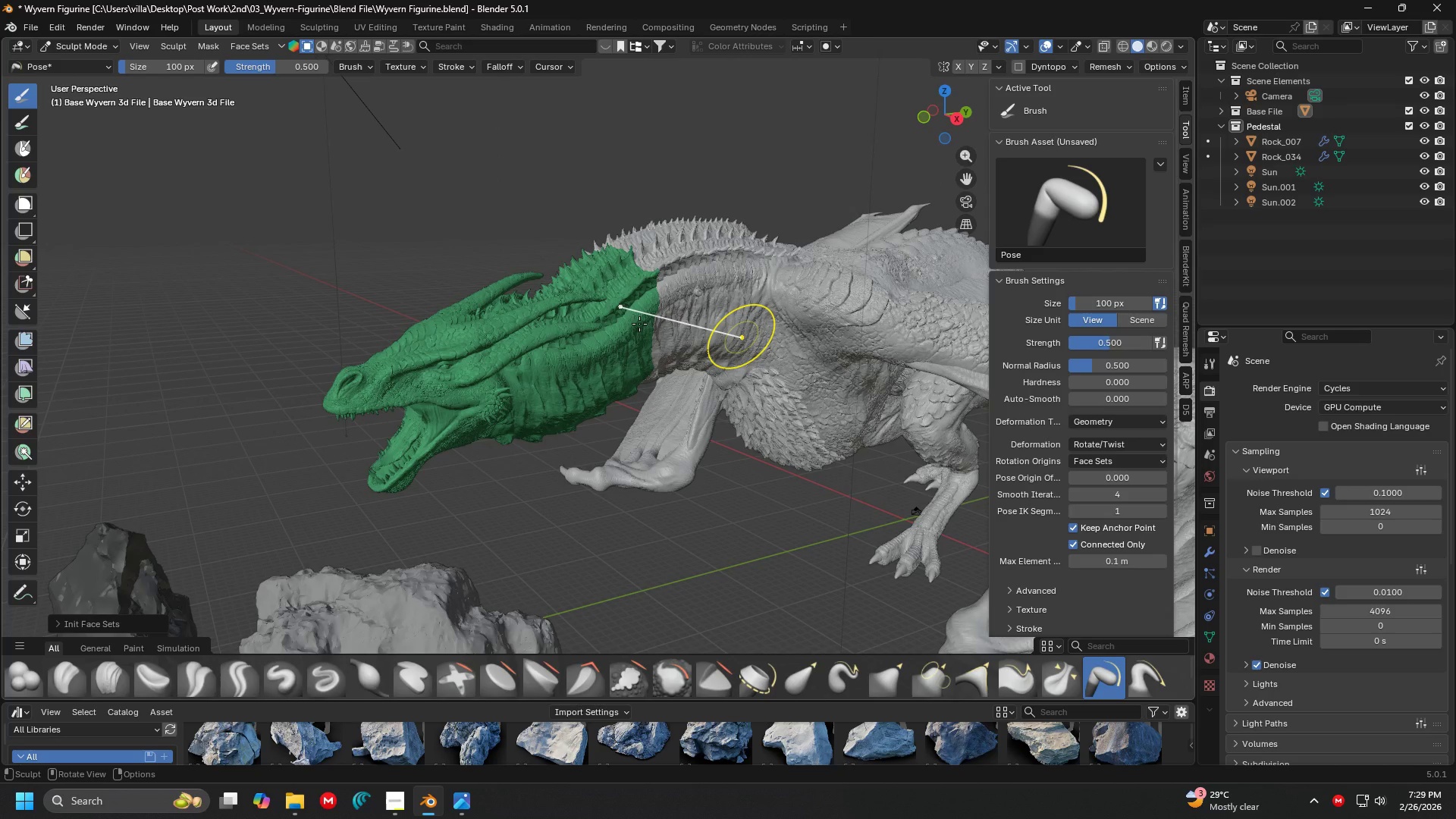 
left_click_drag(start_coordinate=[484, 396], to_coordinate=[482, 374])
 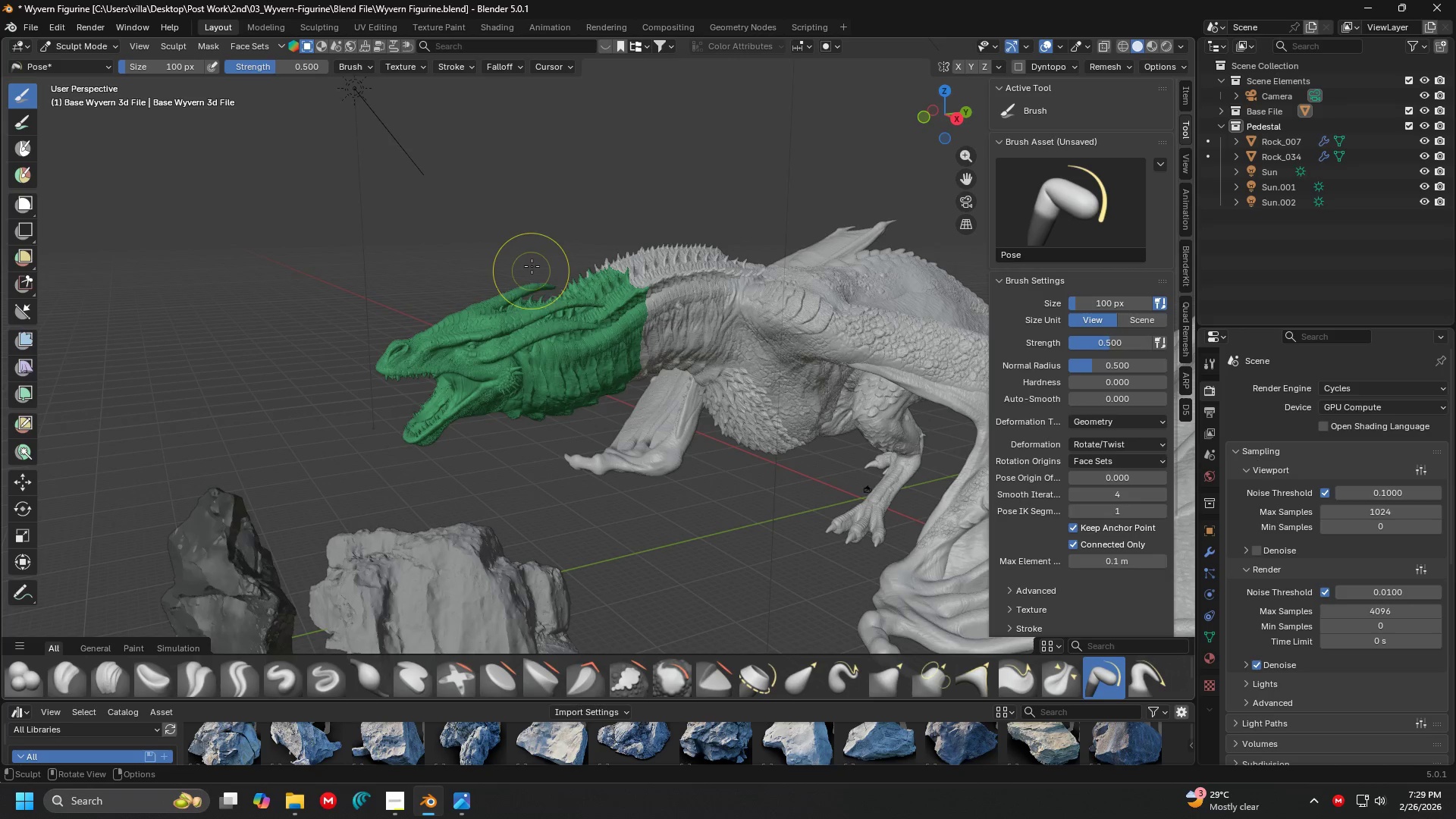 
key(Control+ControlLeft)
 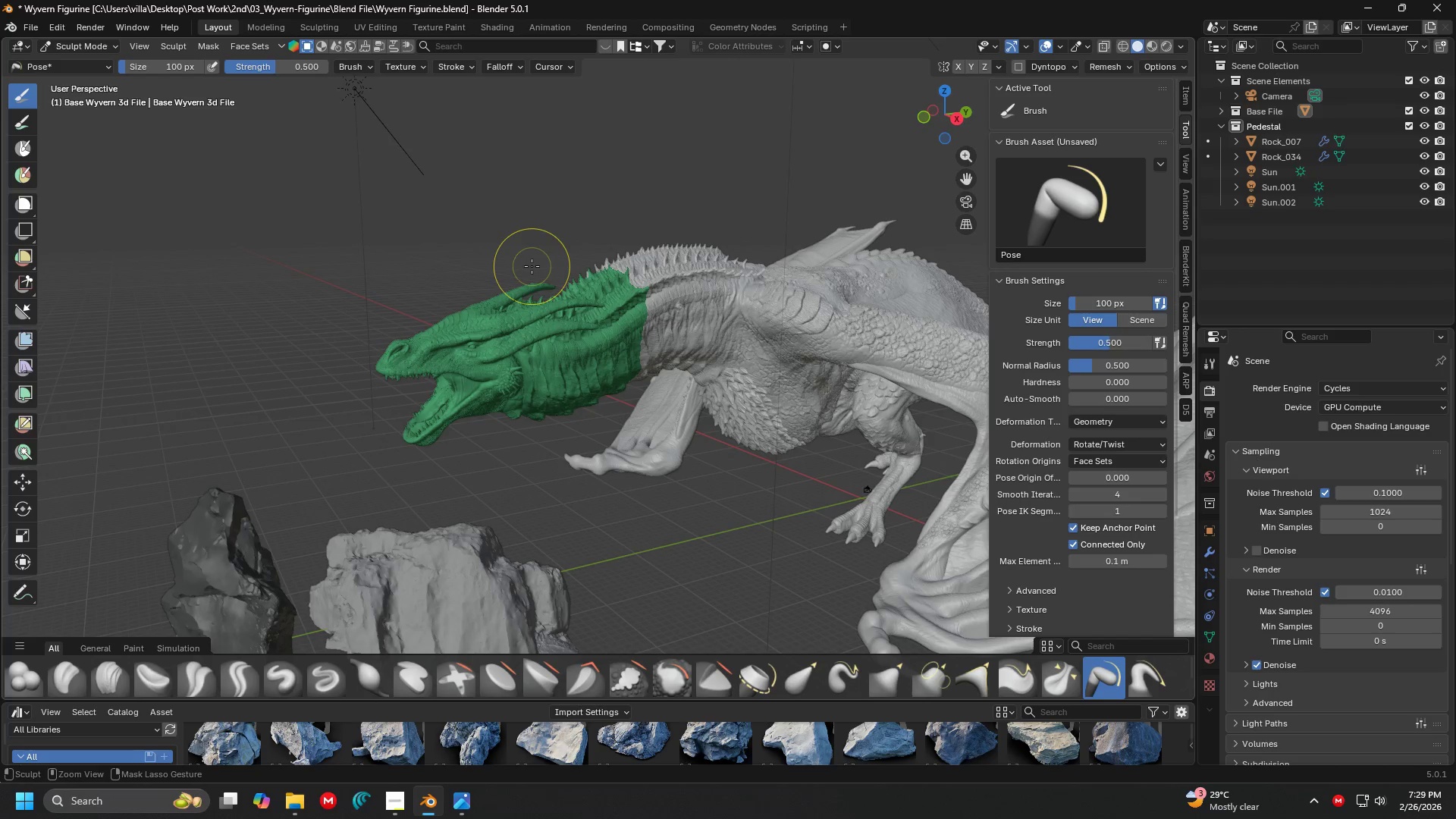 
key(Control+Z)
 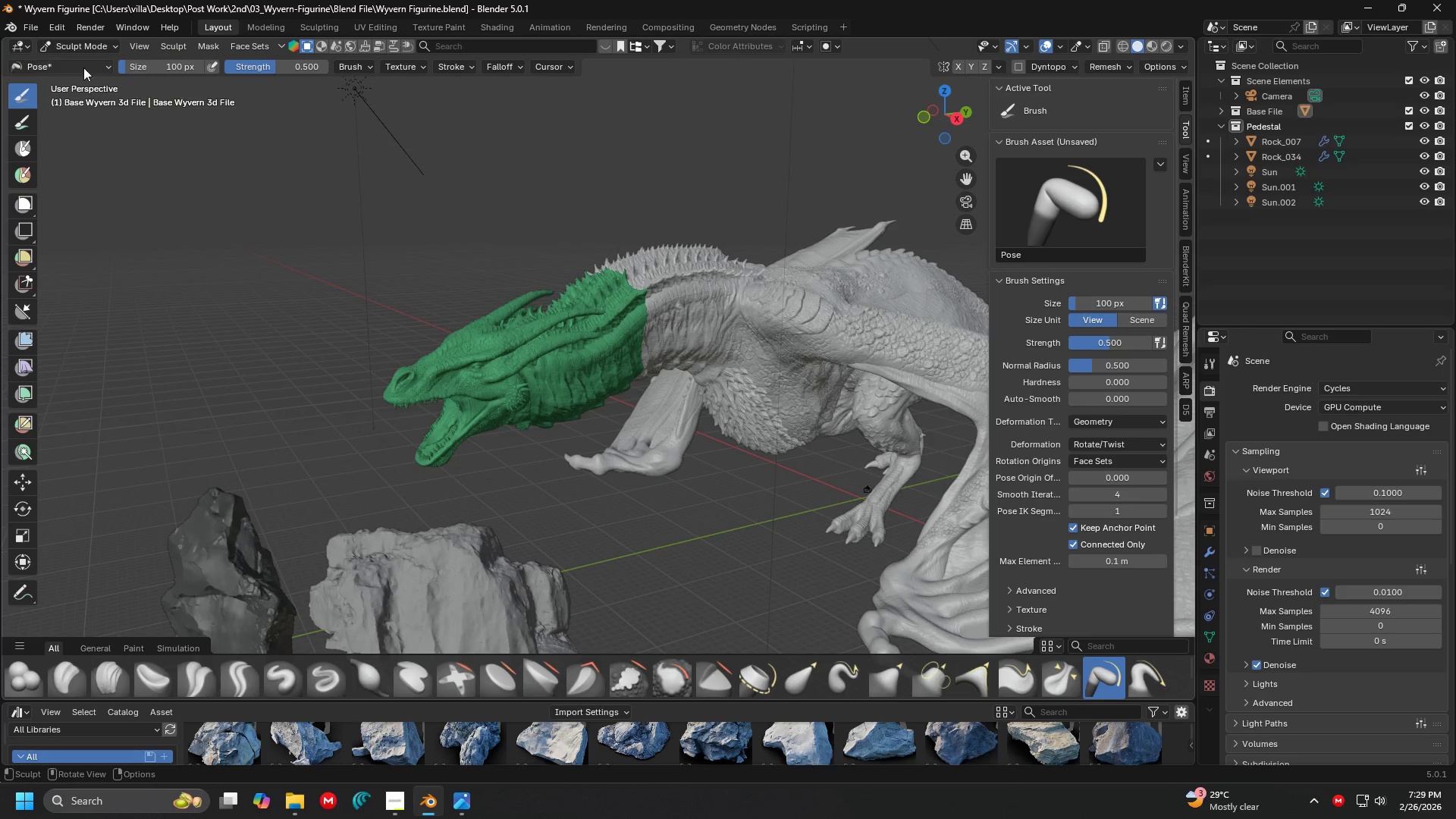 
left_click([75, 46])
 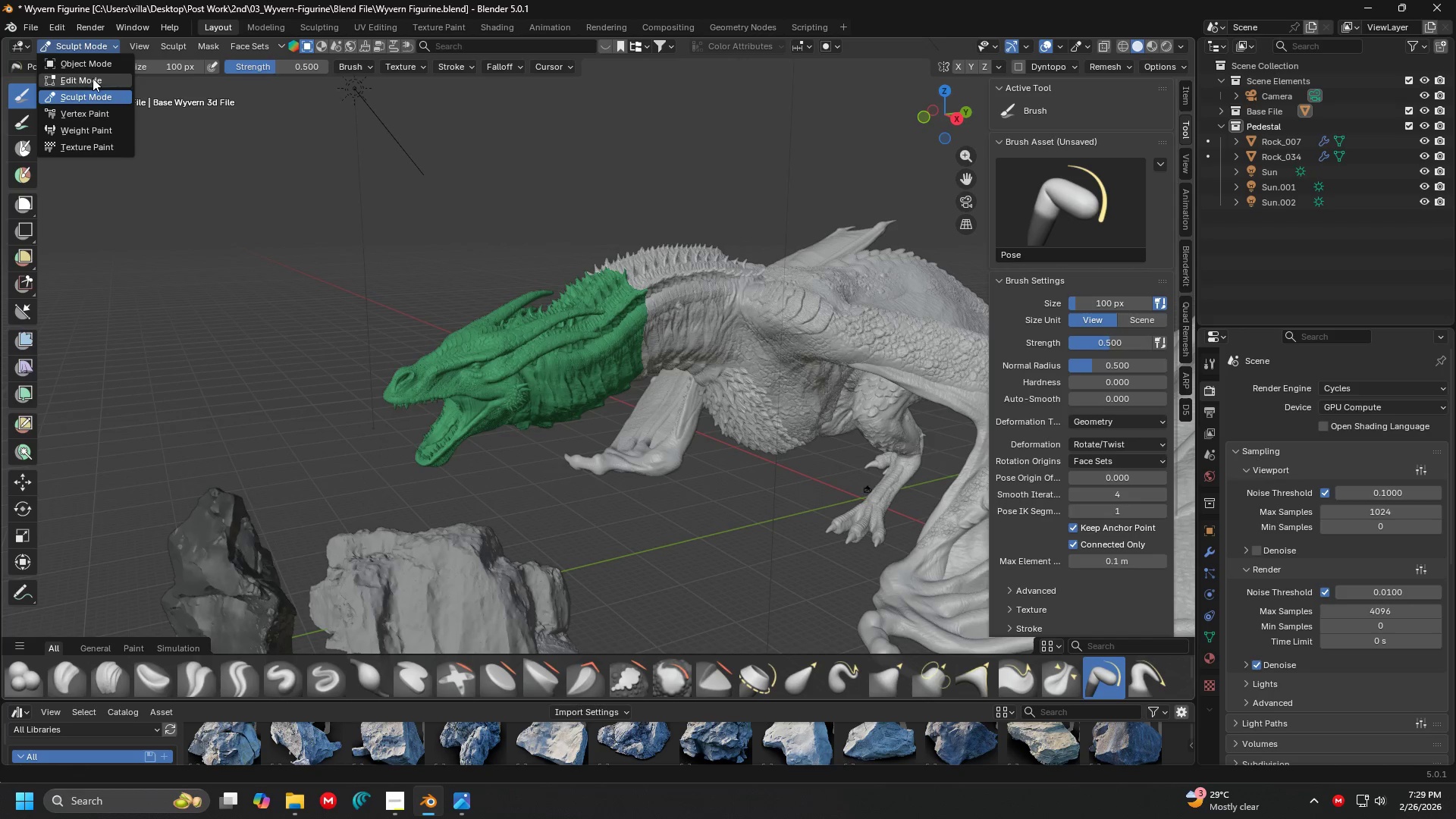 
left_click([95, 82])
 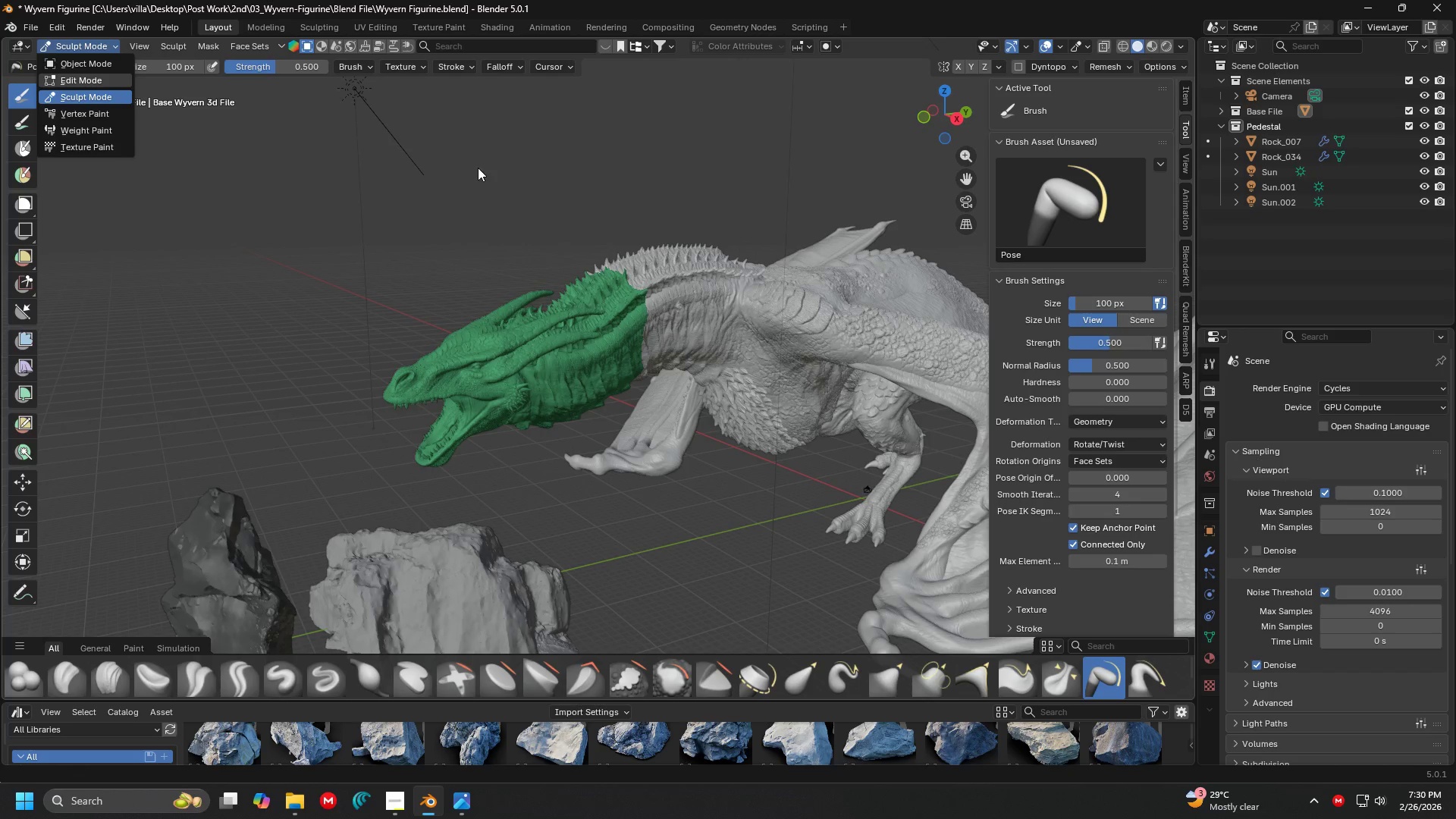 
wait(5.88)
 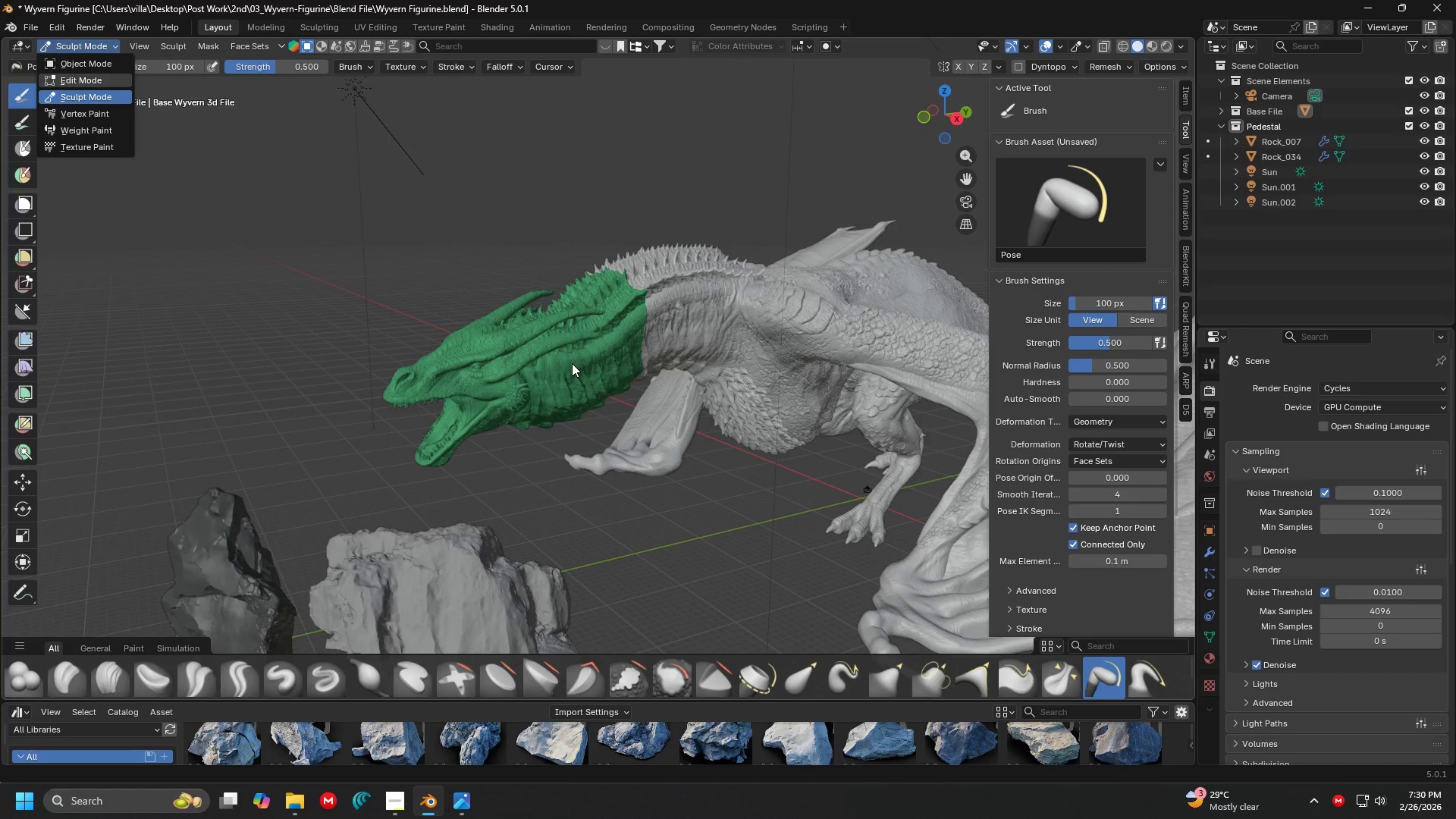 
scroll: coordinate [591, 370], scroll_direction: up, amount: 3.0
 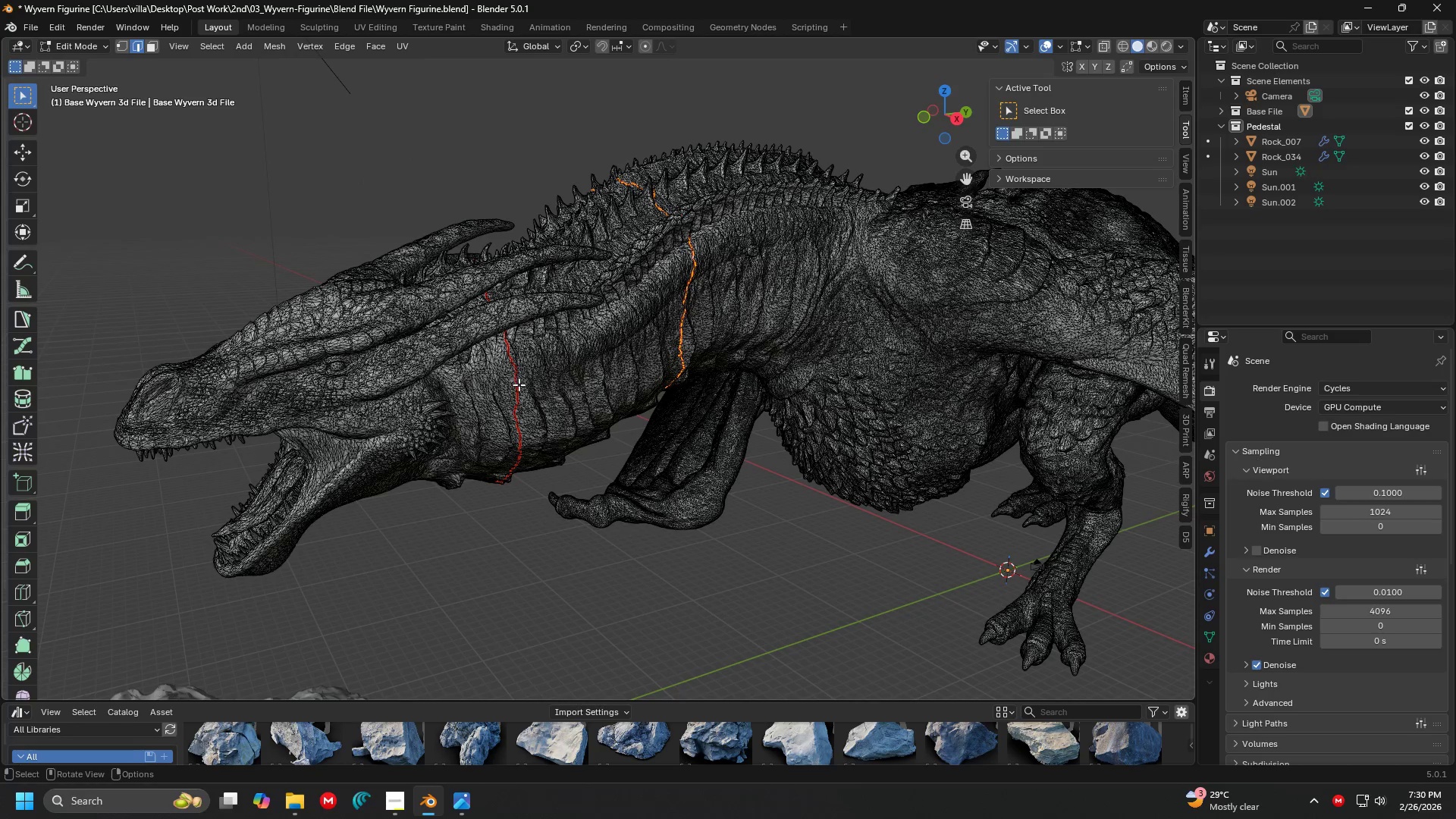 
left_click([516, 386])
 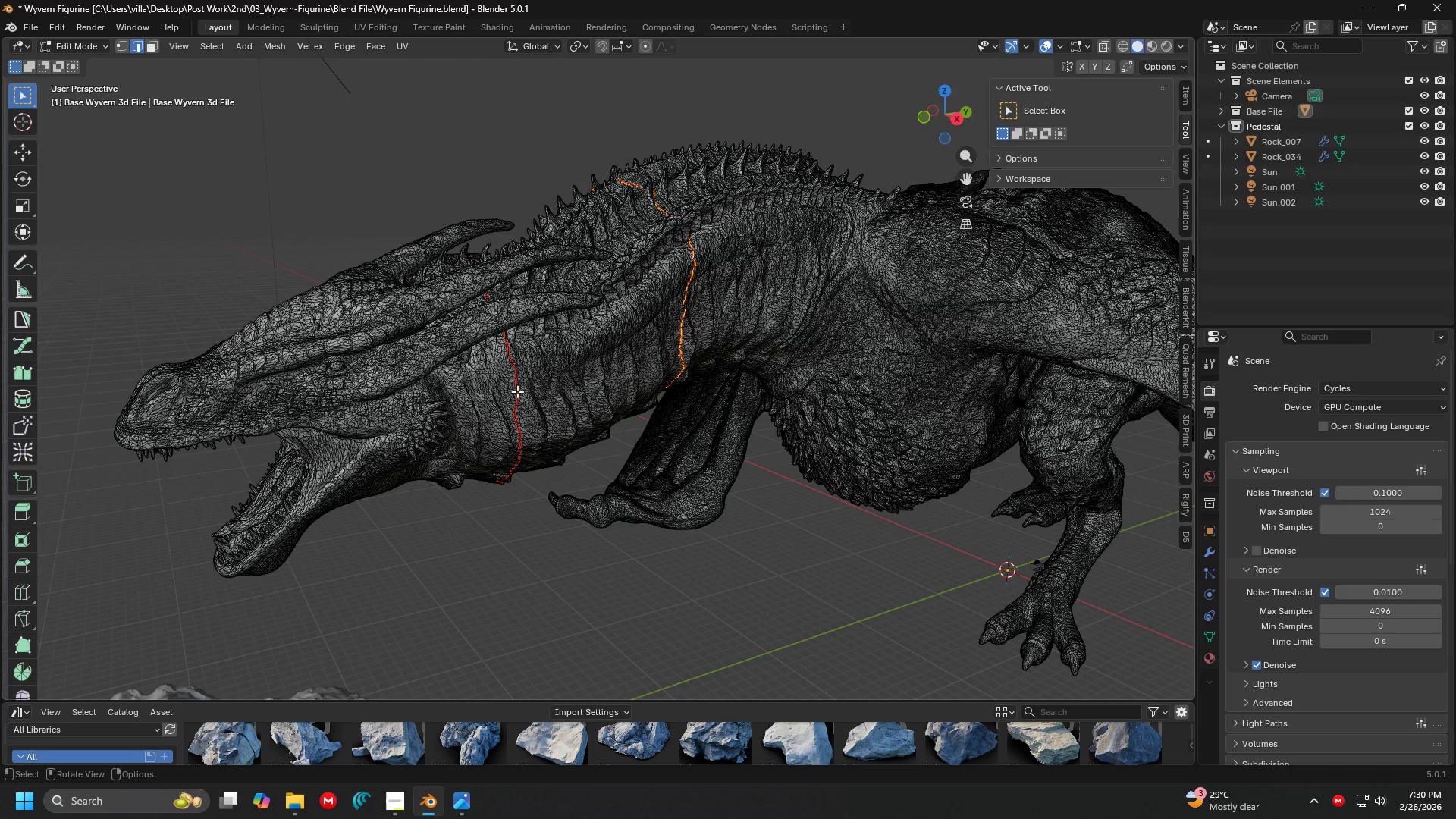 
scroll: coordinate [520, 395], scroll_direction: none, amount: 0.0
 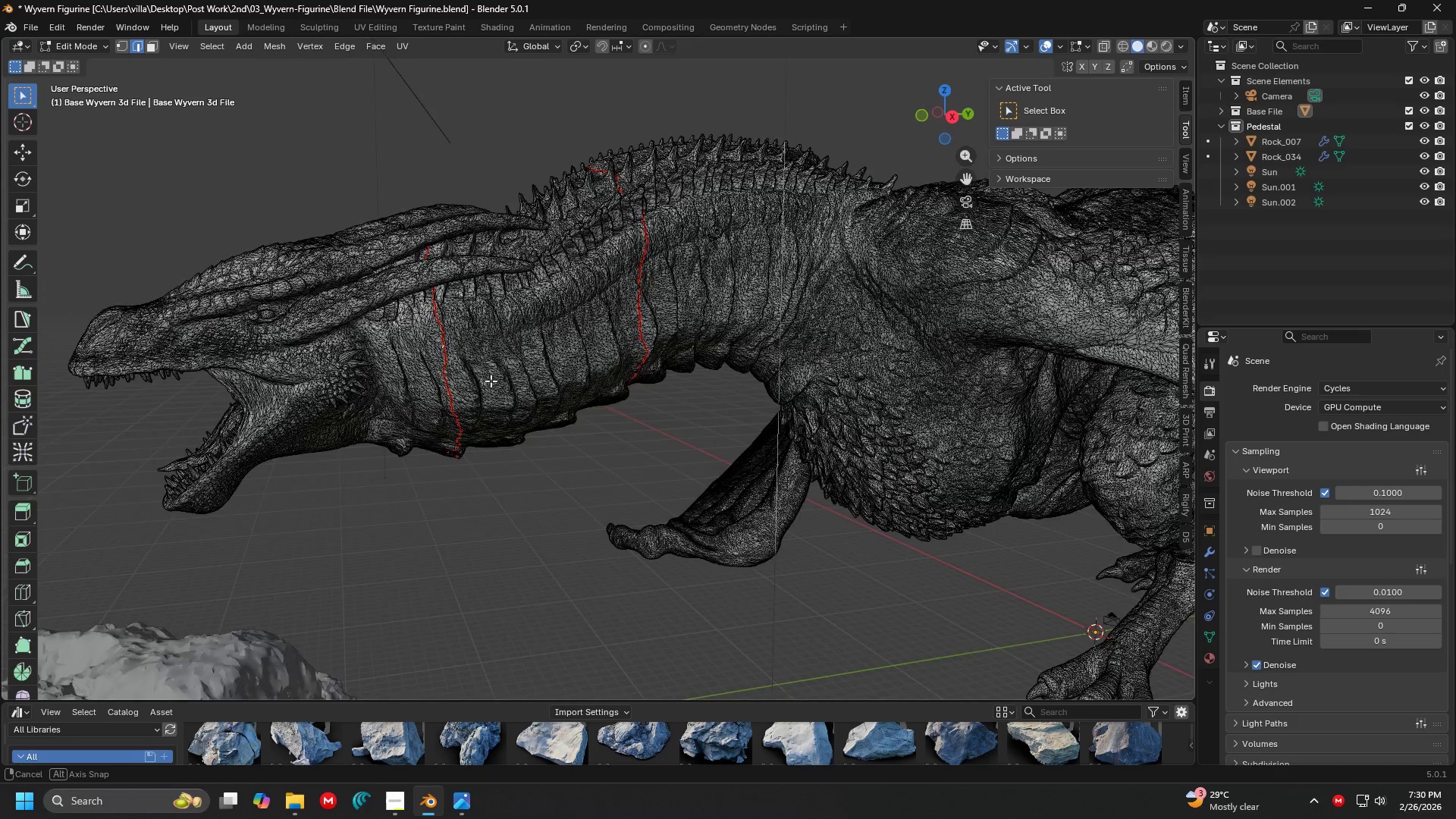 
key(Shift+ShiftLeft)
 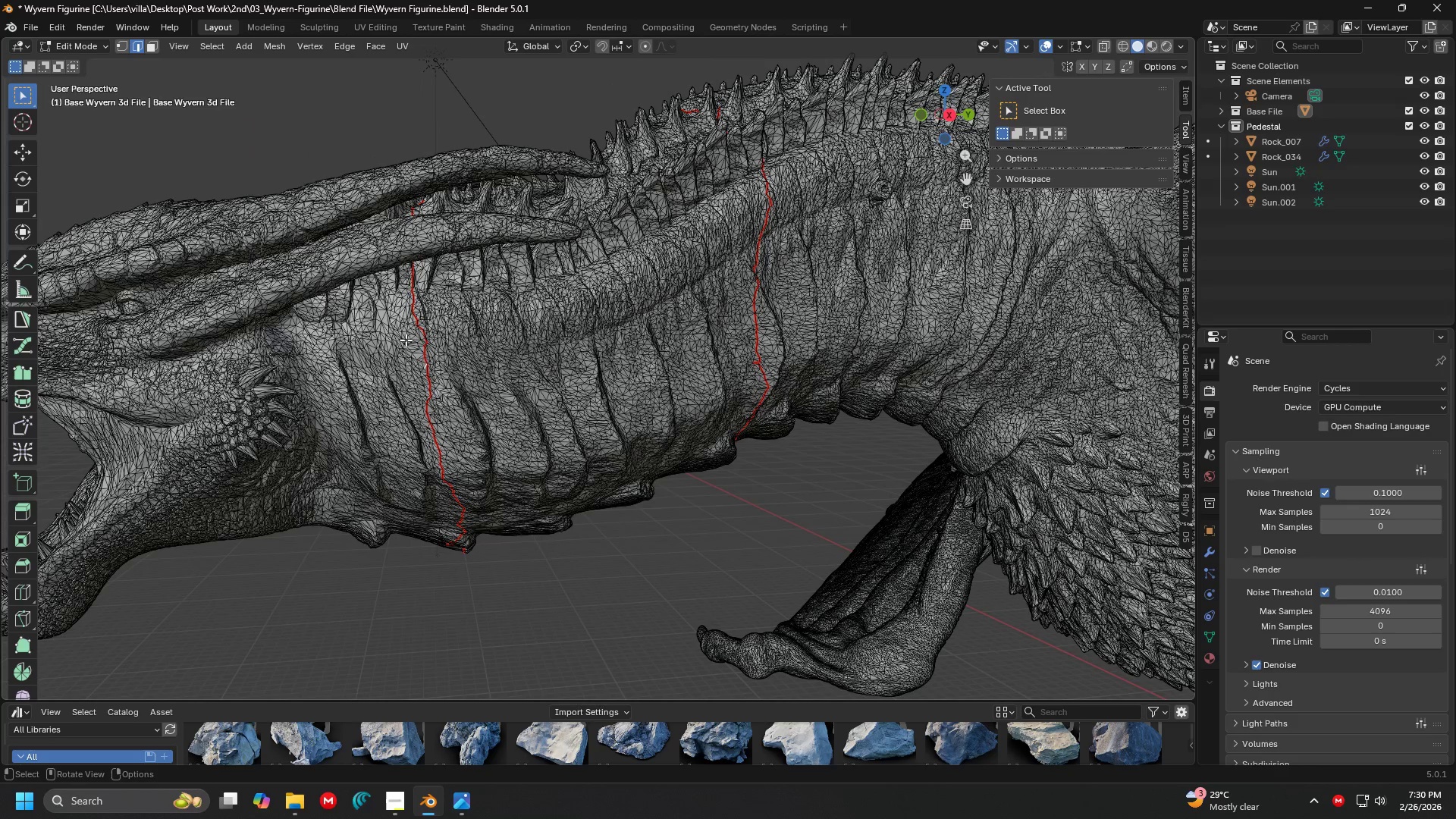 
scroll: coordinate [482, 361], scroll_direction: up, amount: 3.0
 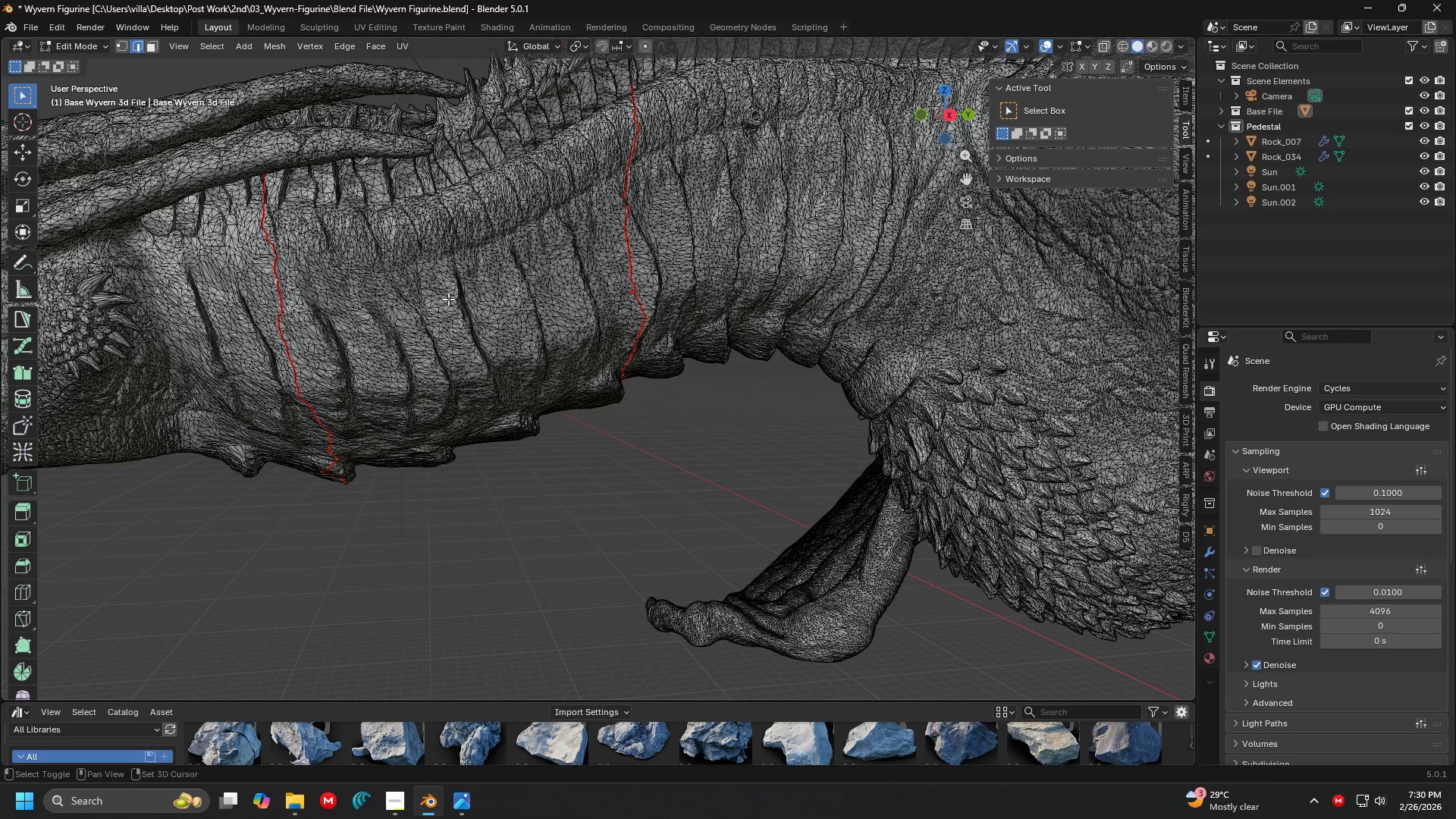 
key(Alt+AltLeft)
 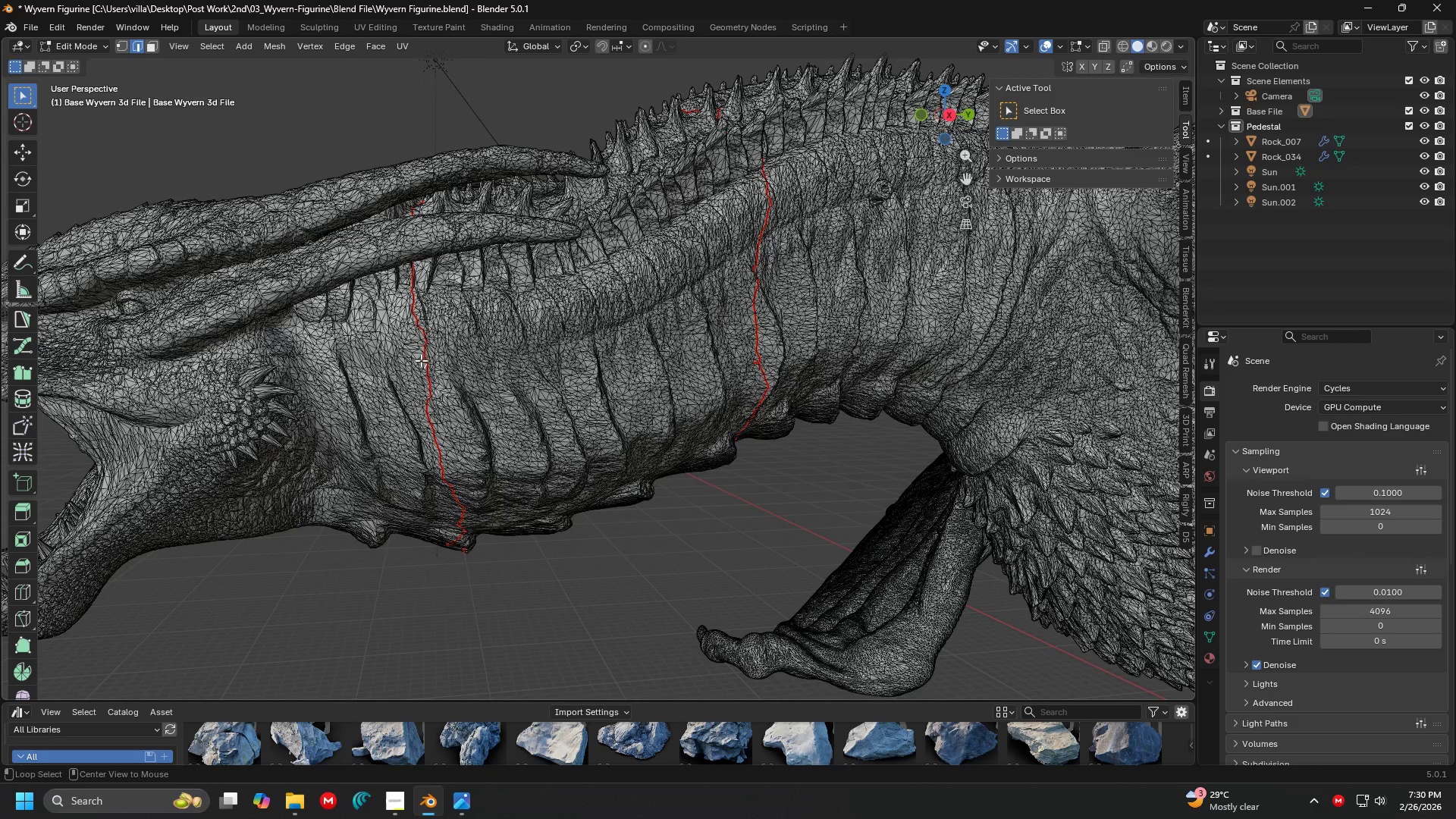 
hold_key(key=ShiftLeft, duration=0.33)
 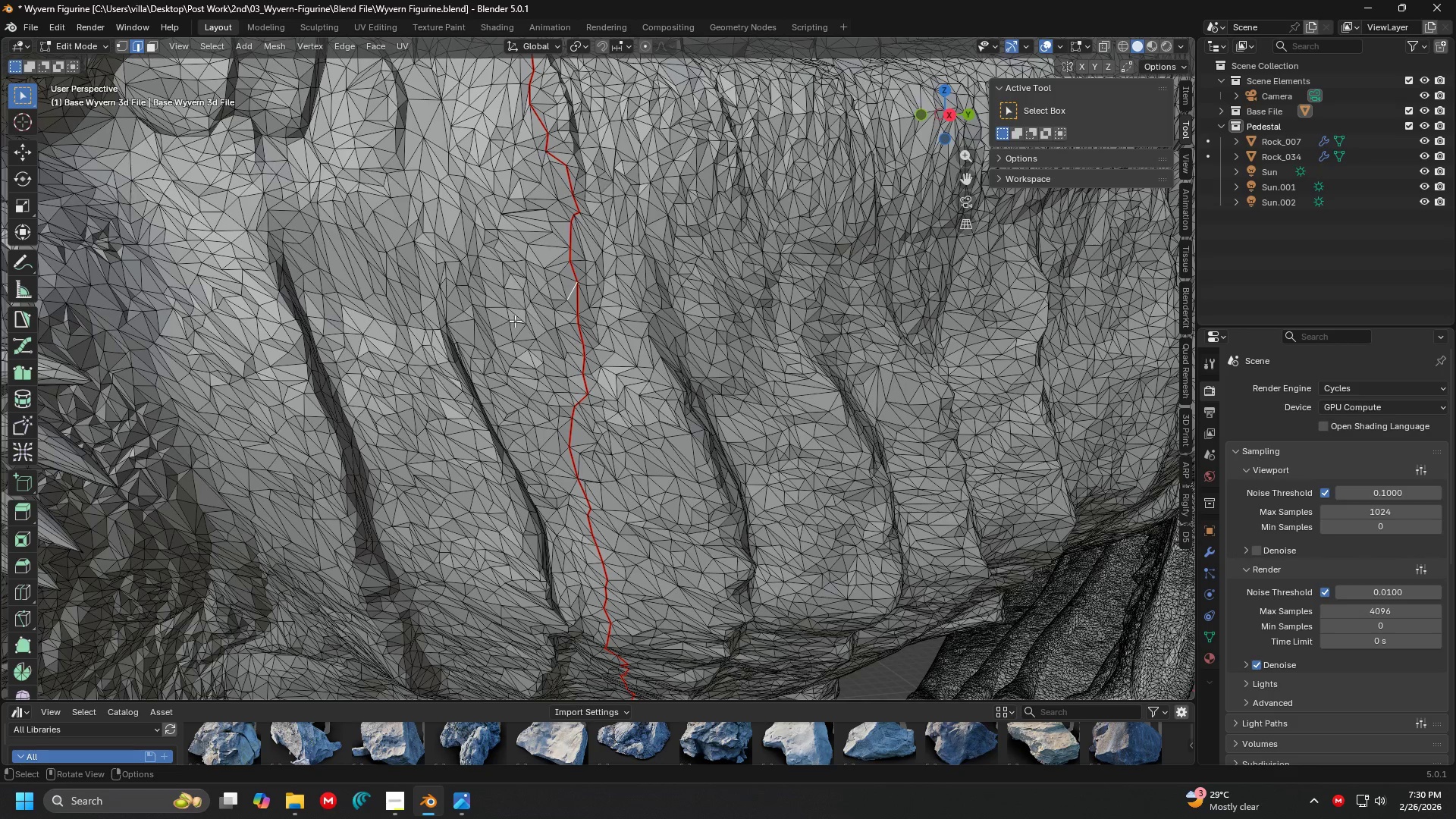 
scroll: coordinate [421, 360], scroll_direction: up, amount: 3.0
 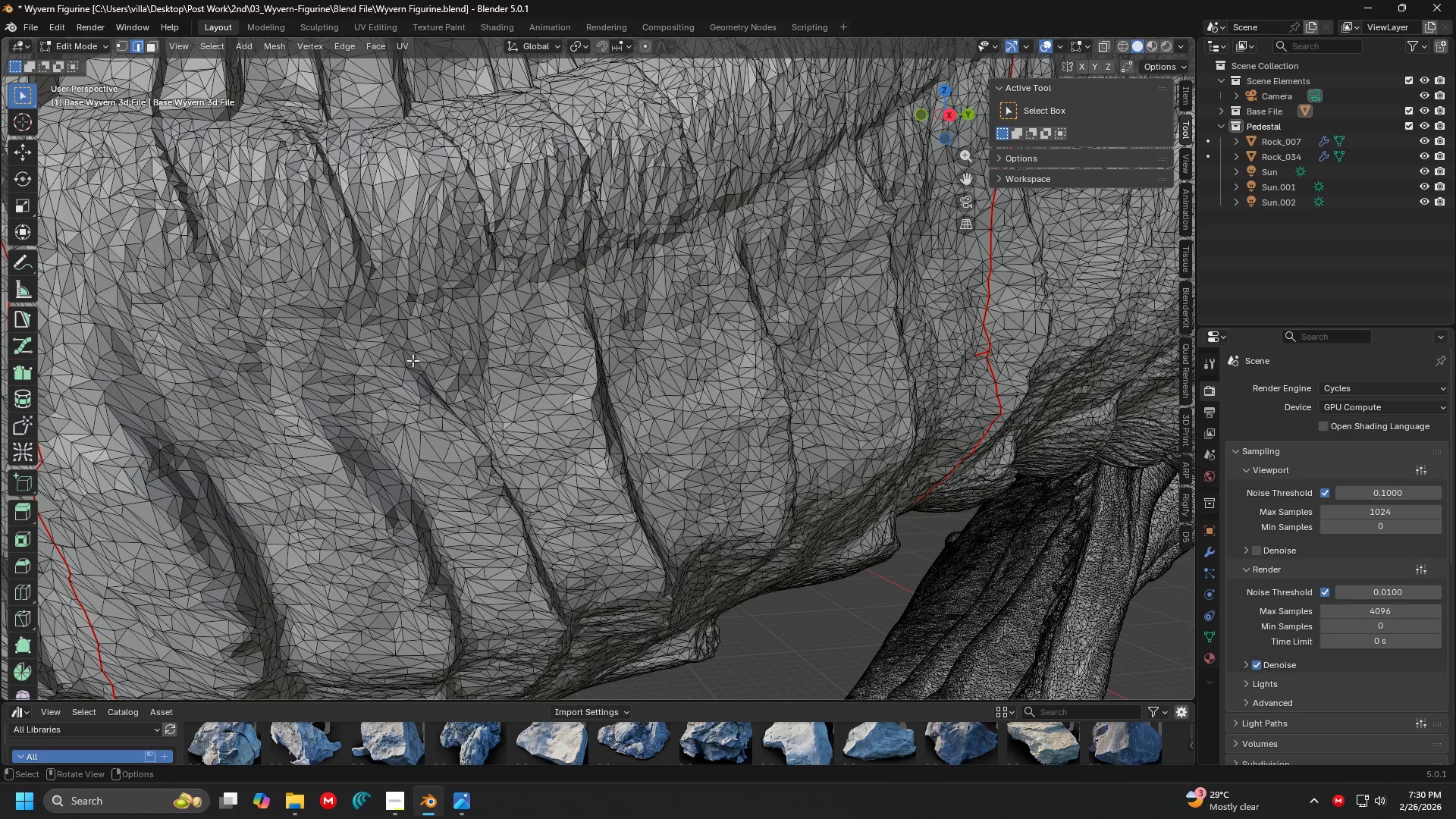 
hold_key(key=AltLeft, duration=1.08)
left_click([576, 303])
 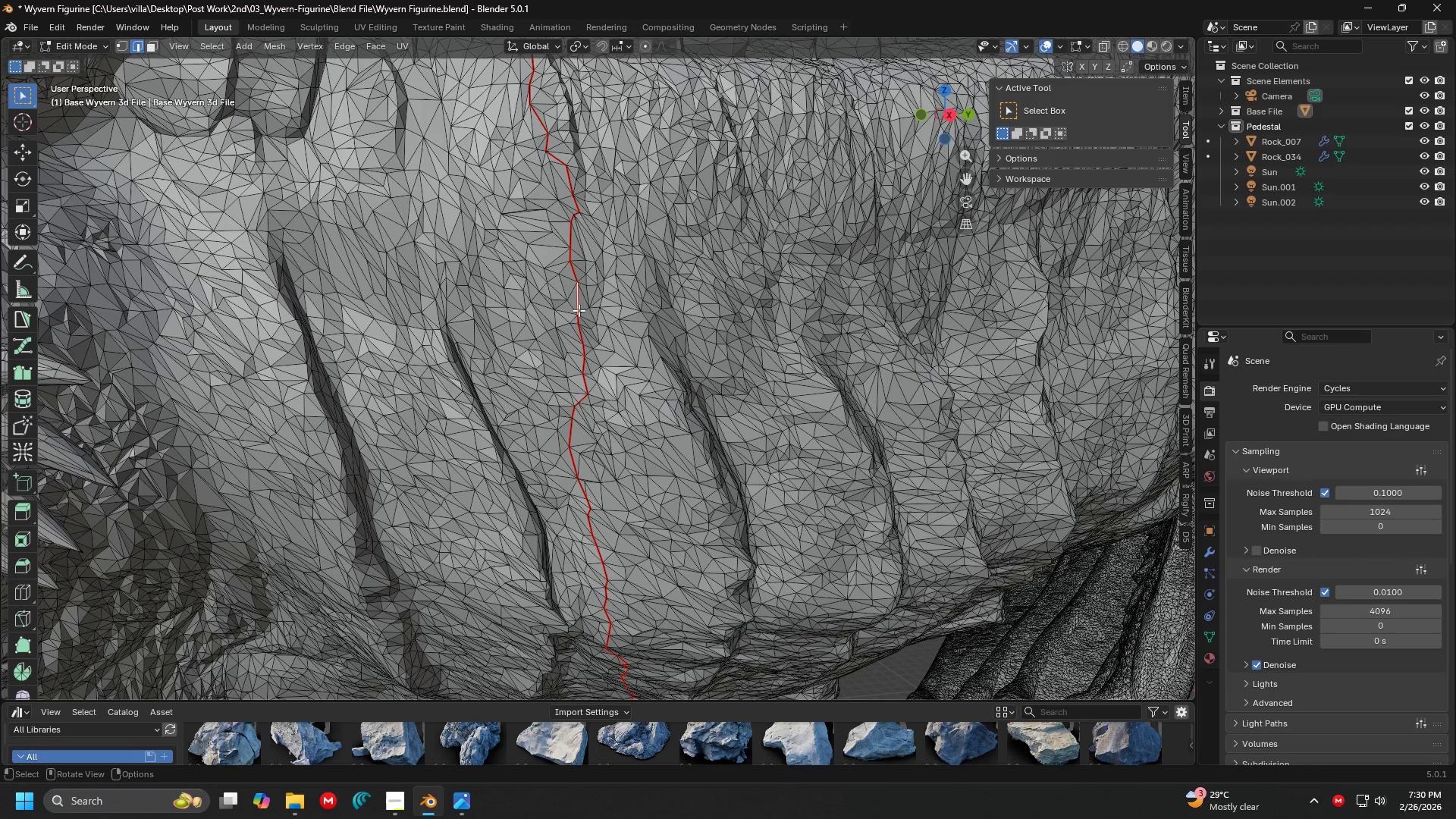 
key(Alt+AltLeft)
 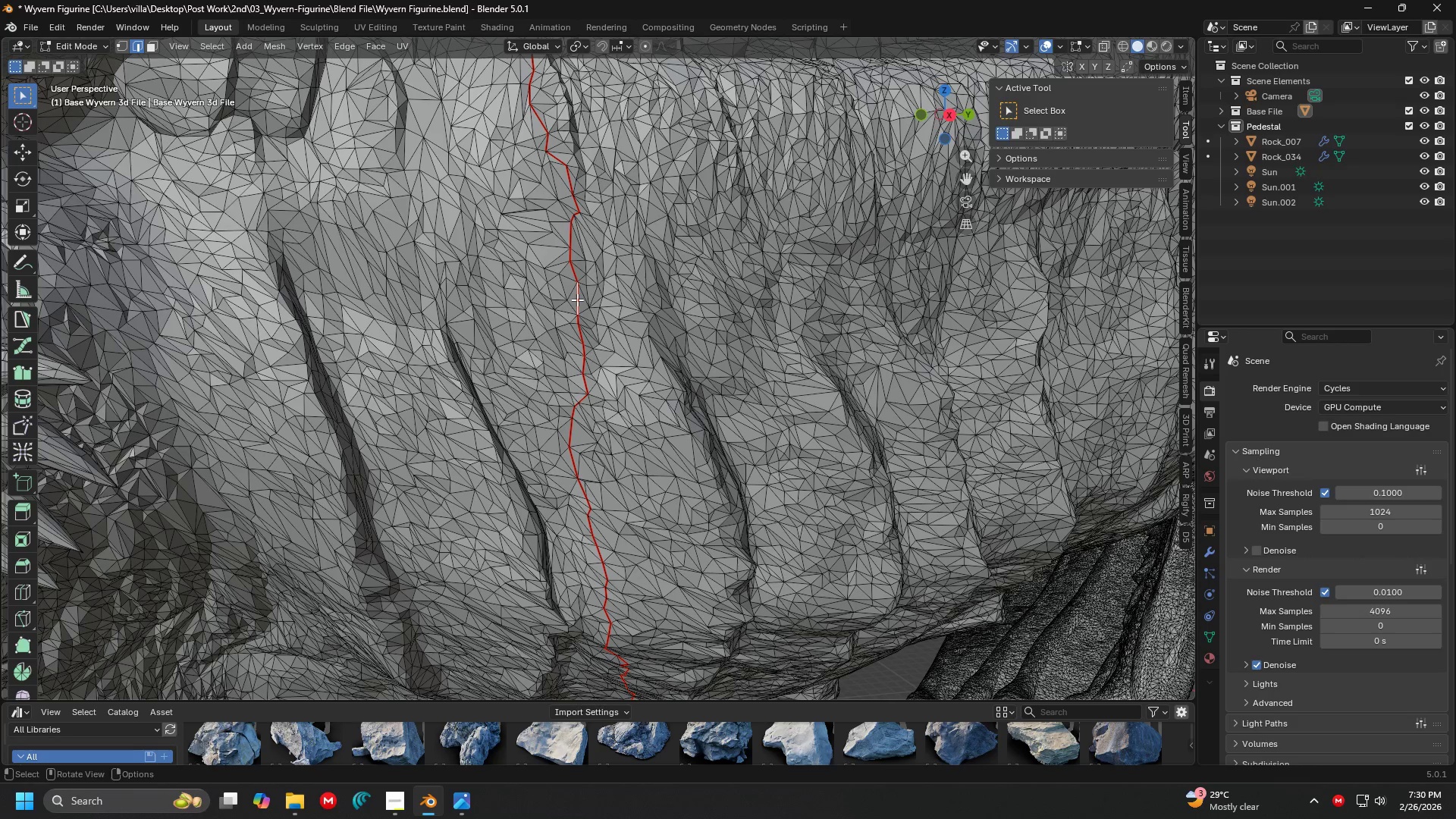 
hold_key(key=ControlLeft, duration=0.66)
left_click([577, 300])
 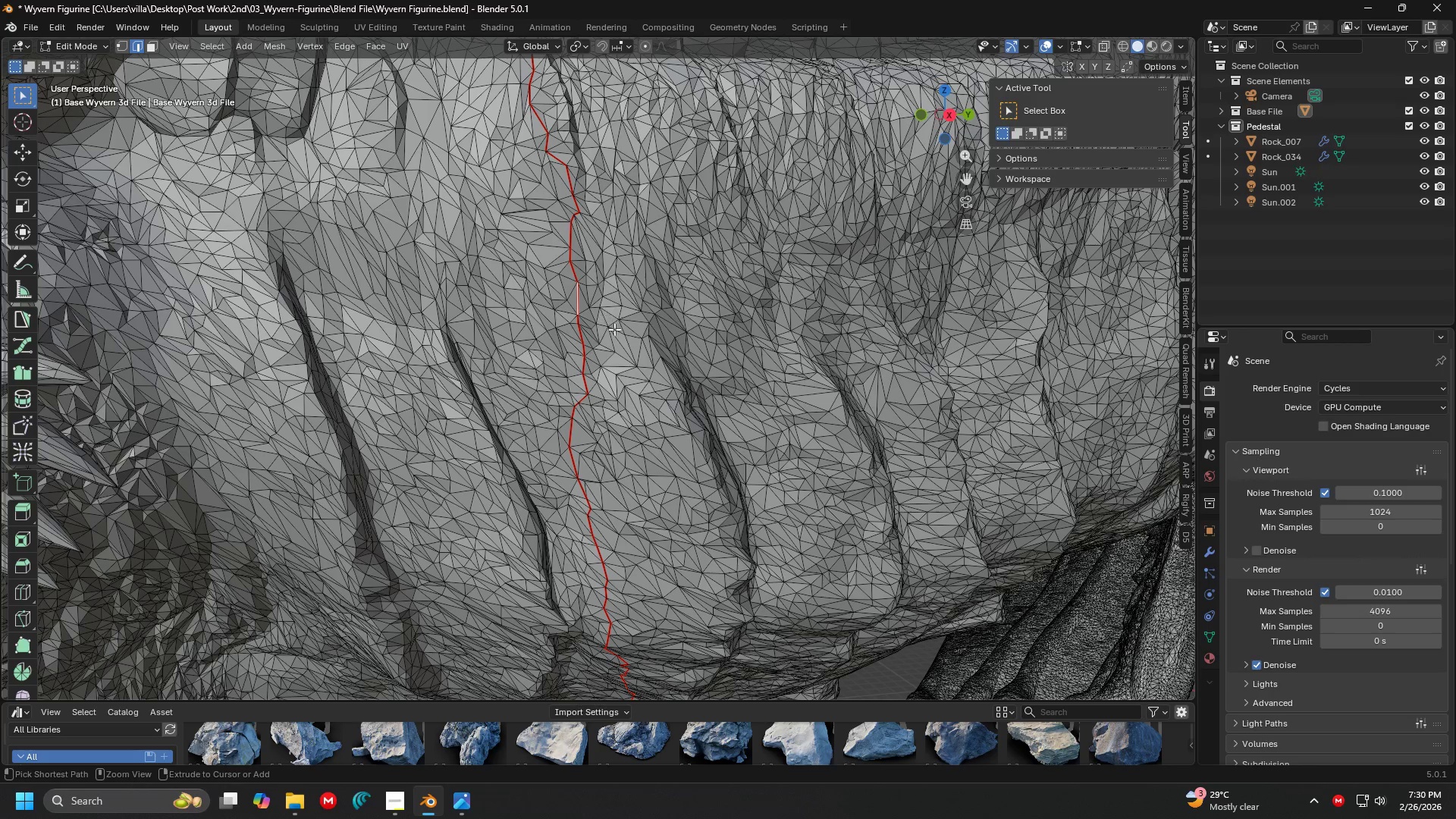 
hold_key(key=ControlLeft, duration=0.39)
 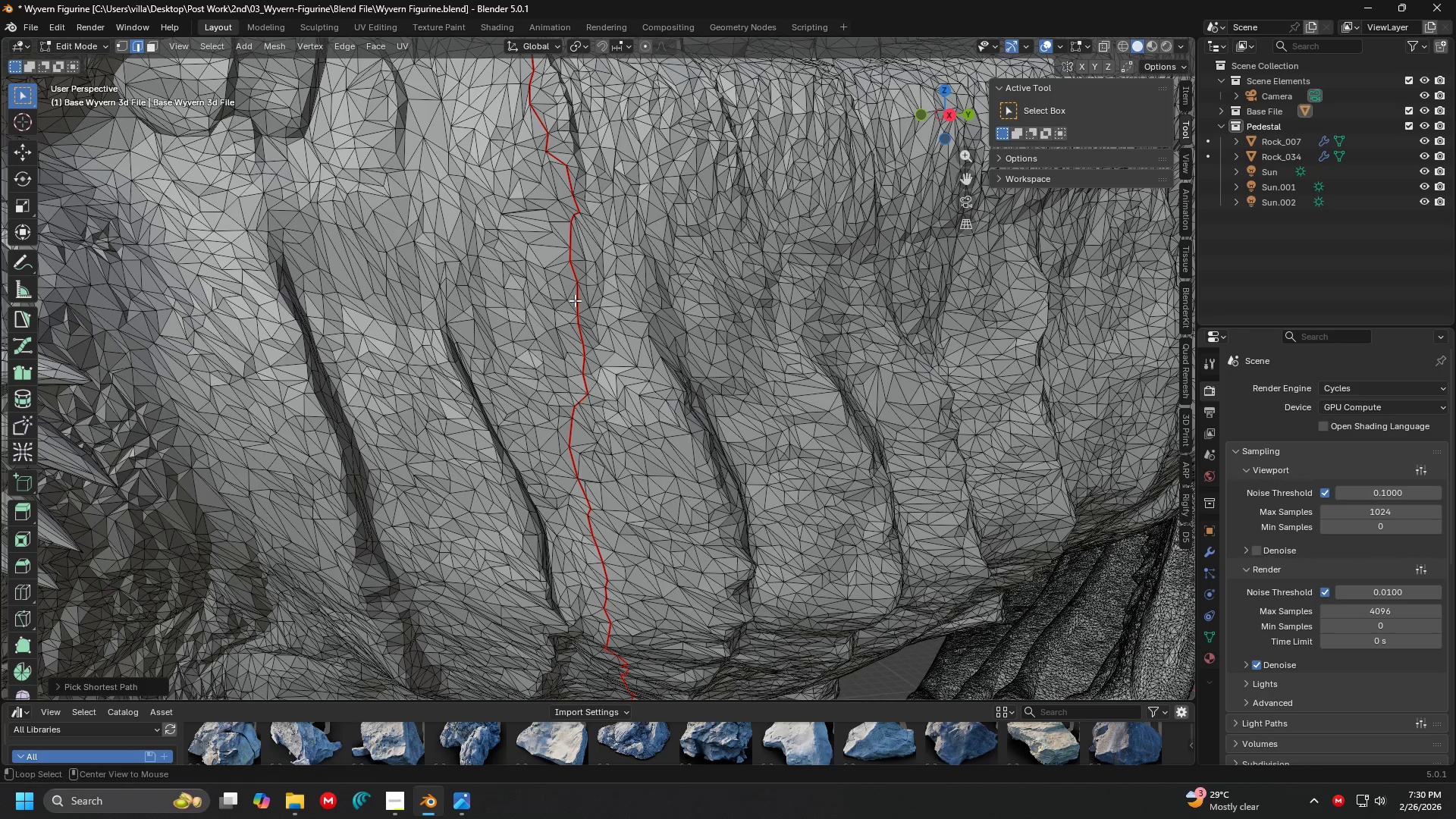 
hold_key(key=AltLeft, duration=1.5)
left_click([575, 300])
 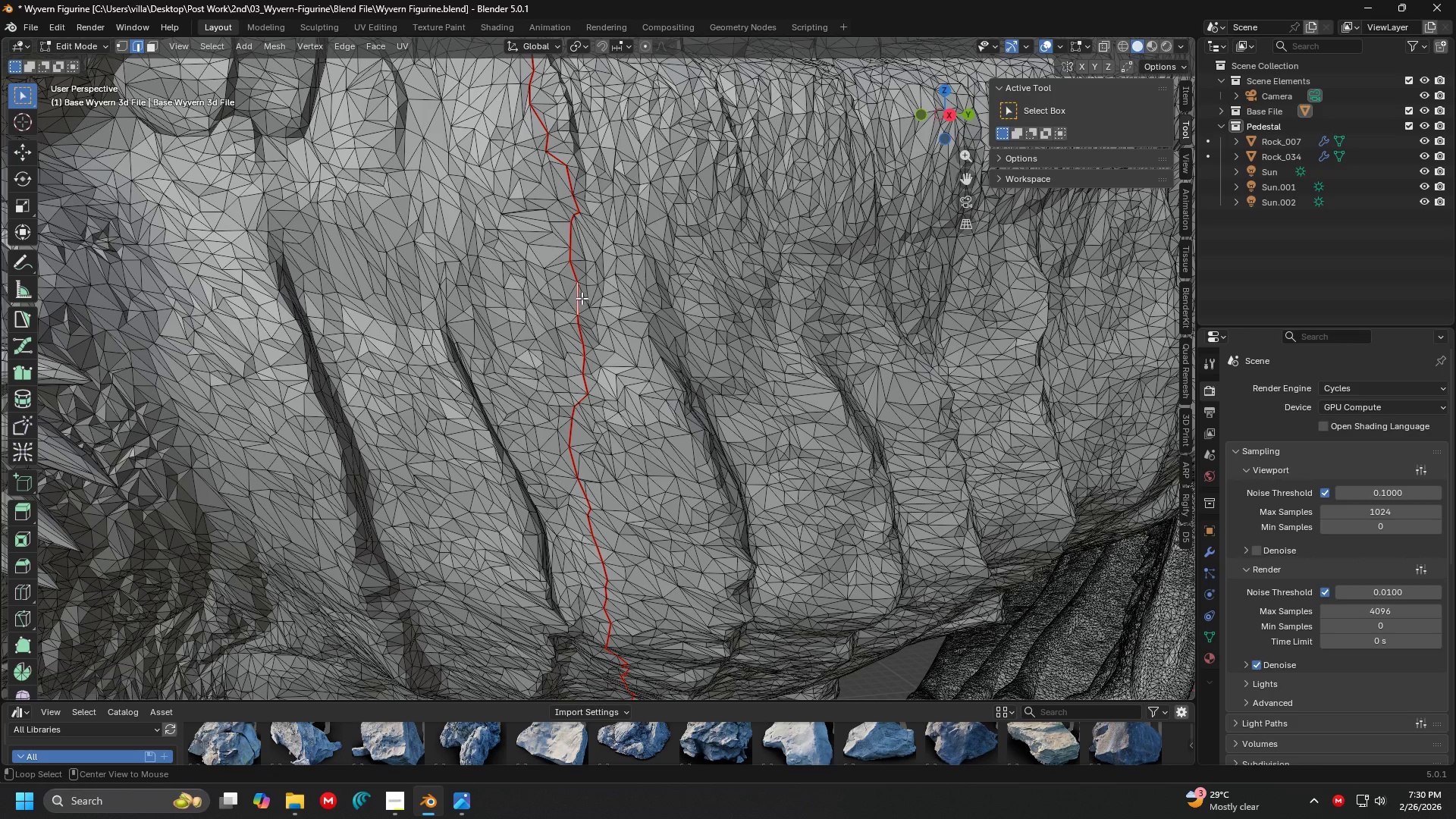 
left_click([579, 298])
 